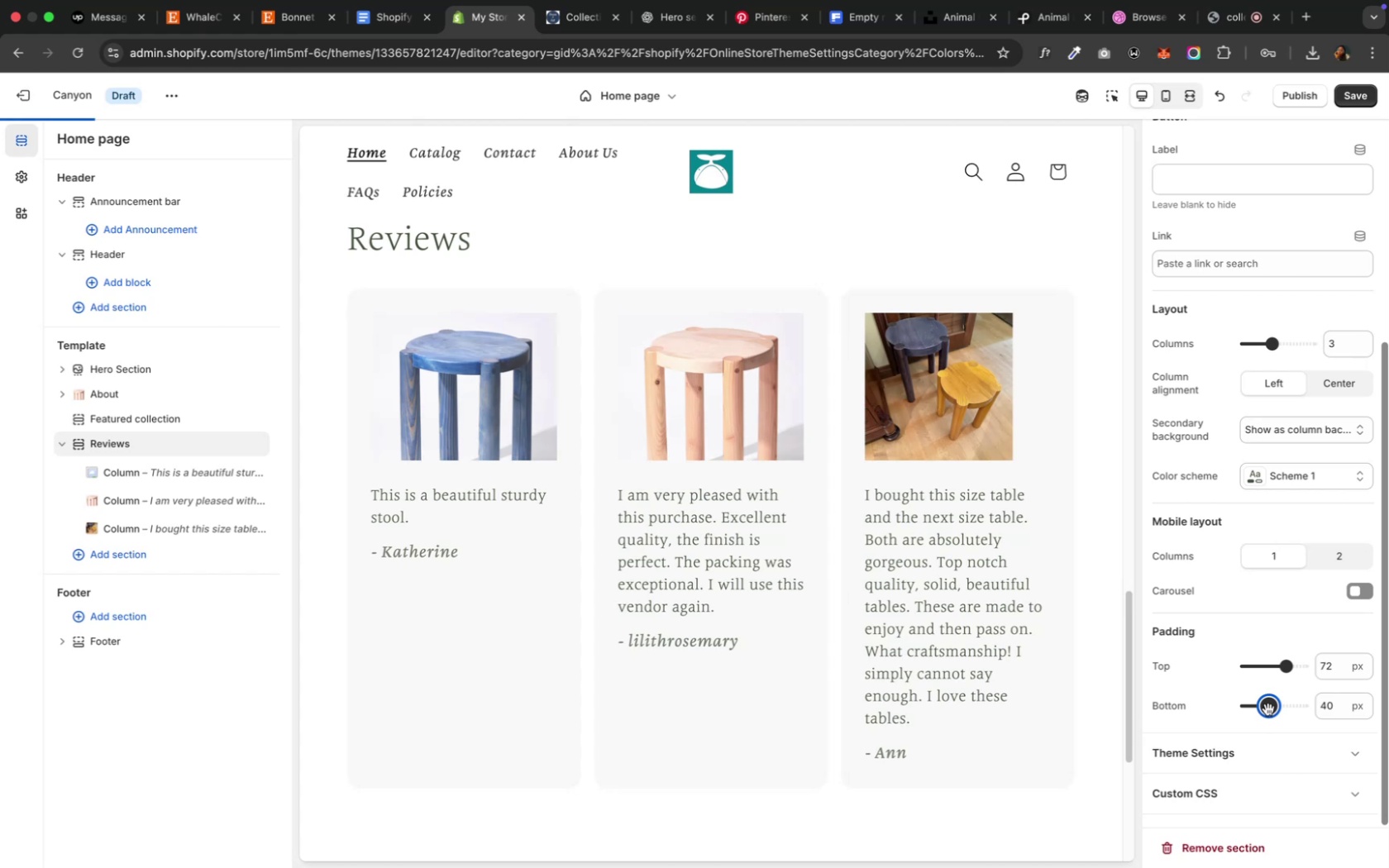 
left_click_drag(start_coordinate=[1286, 671], to_coordinate=[1267, 672])
 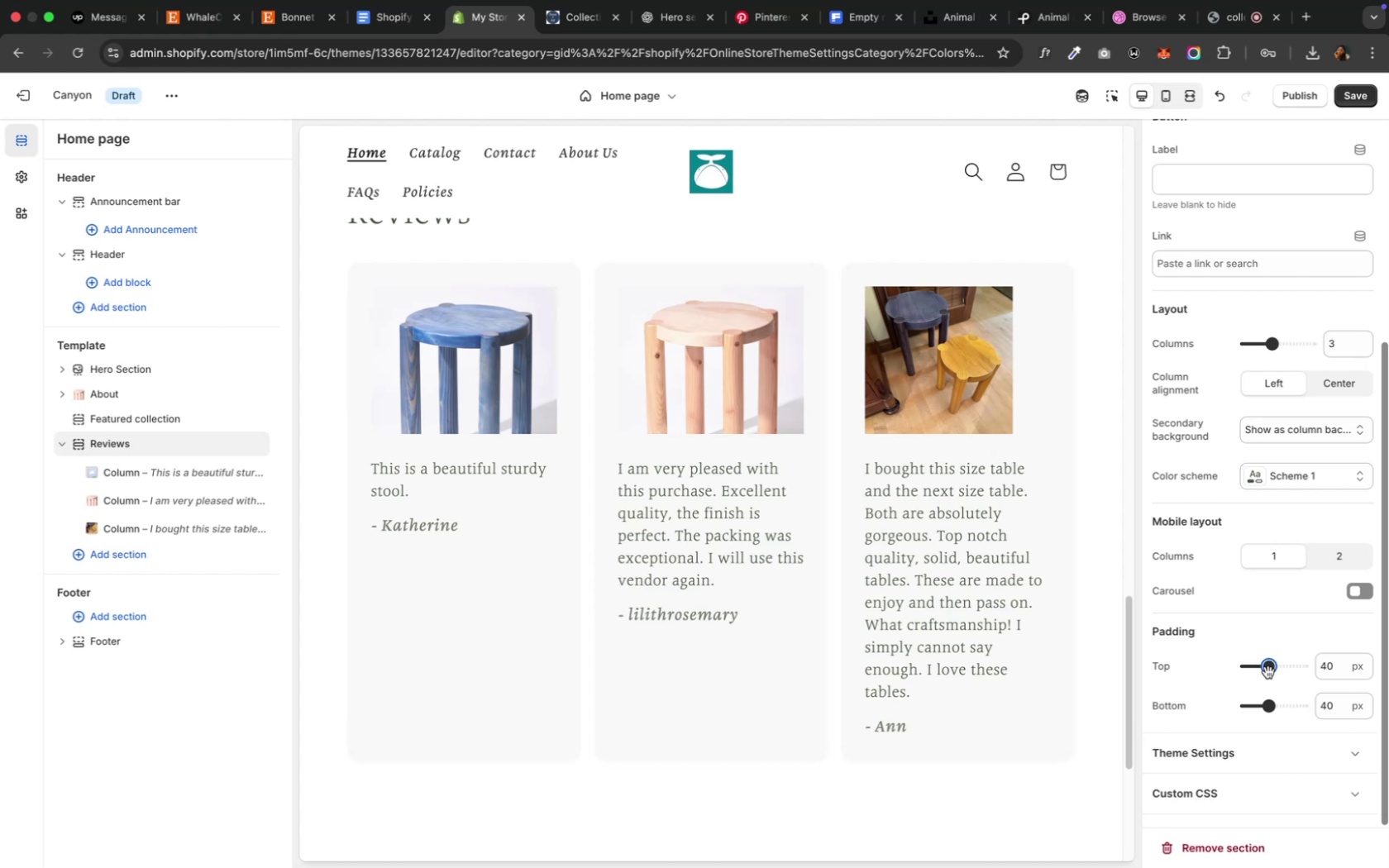 
wait(18.6)
 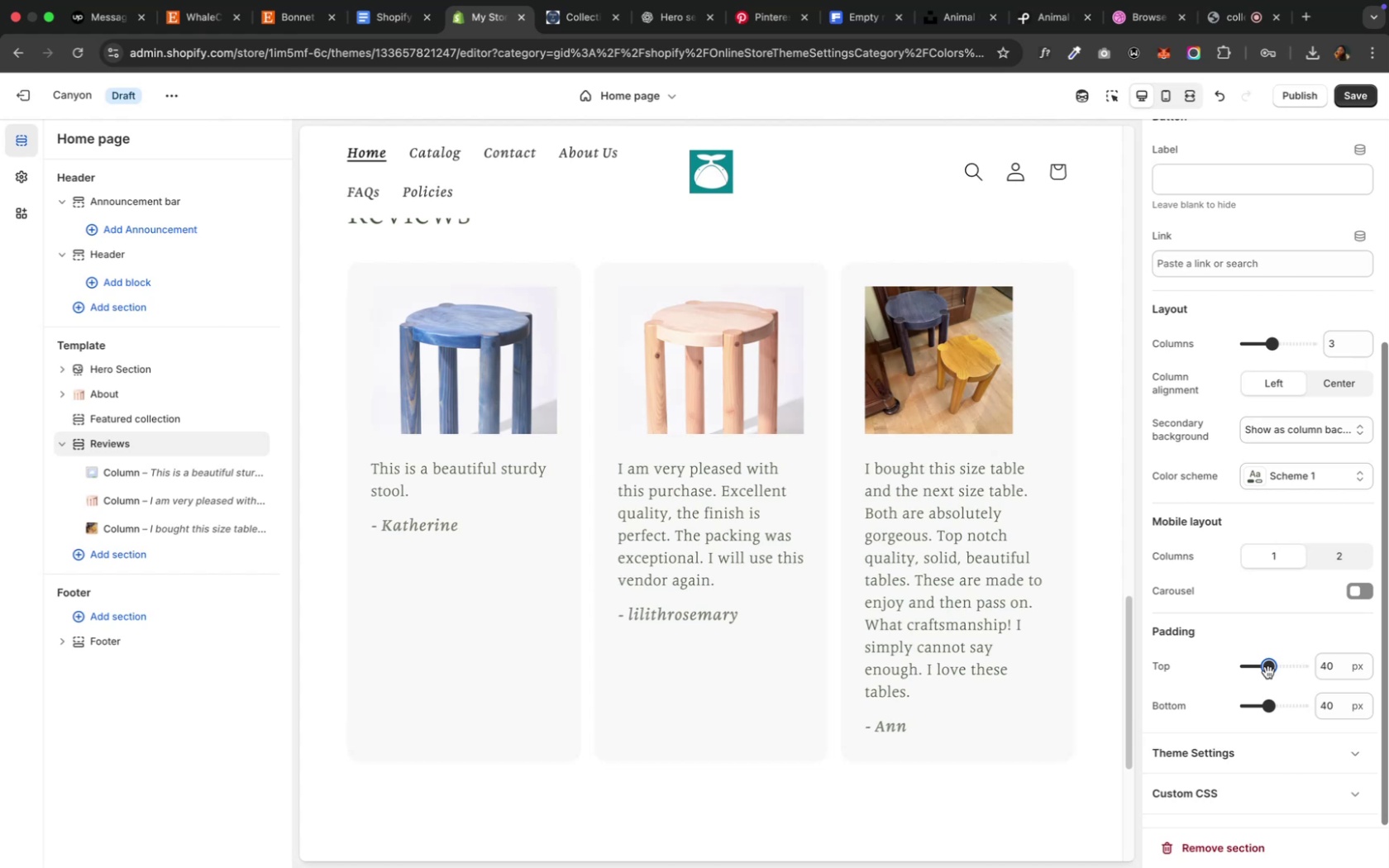 
left_click([1356, 596])
 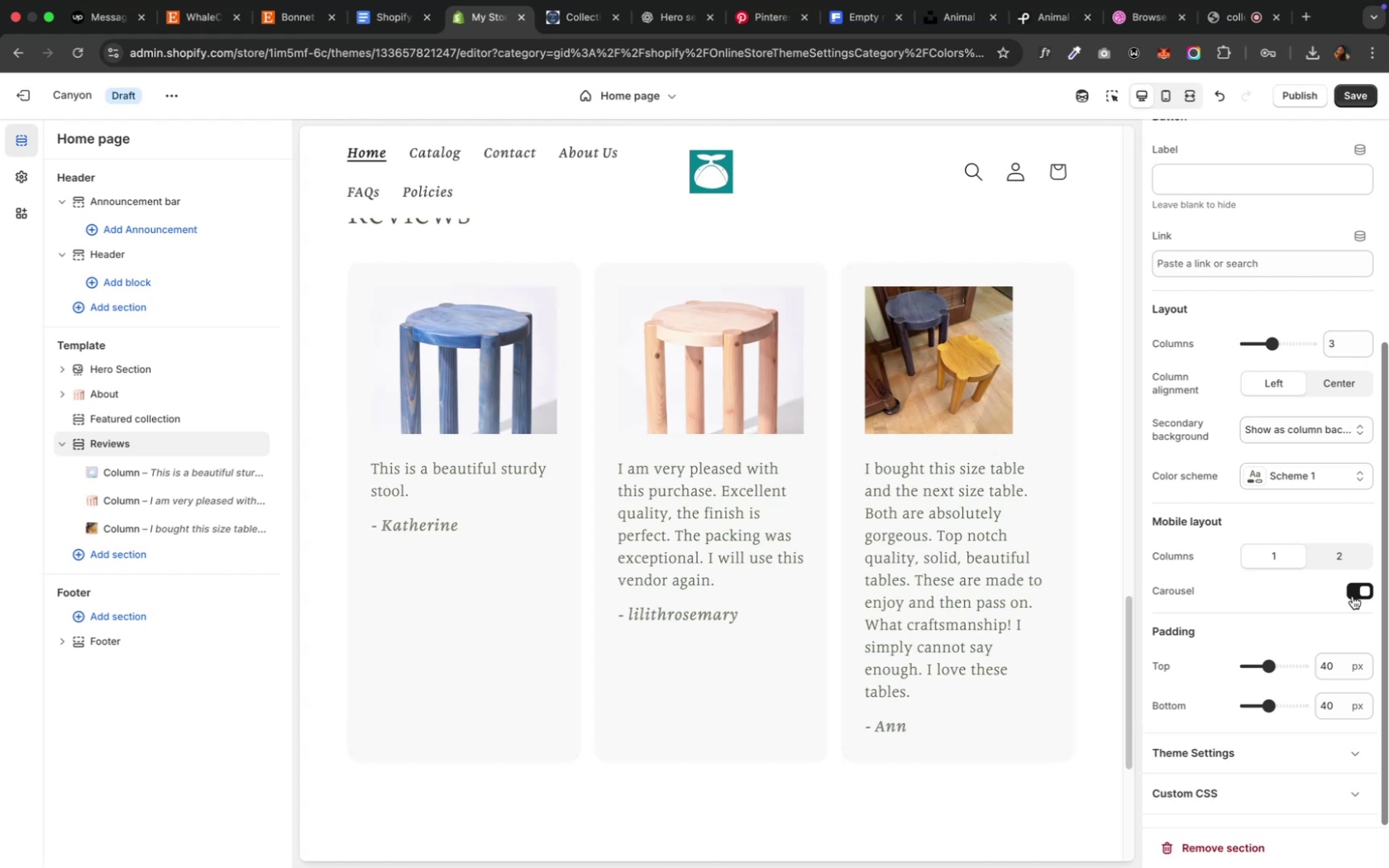 
wait(7.16)
 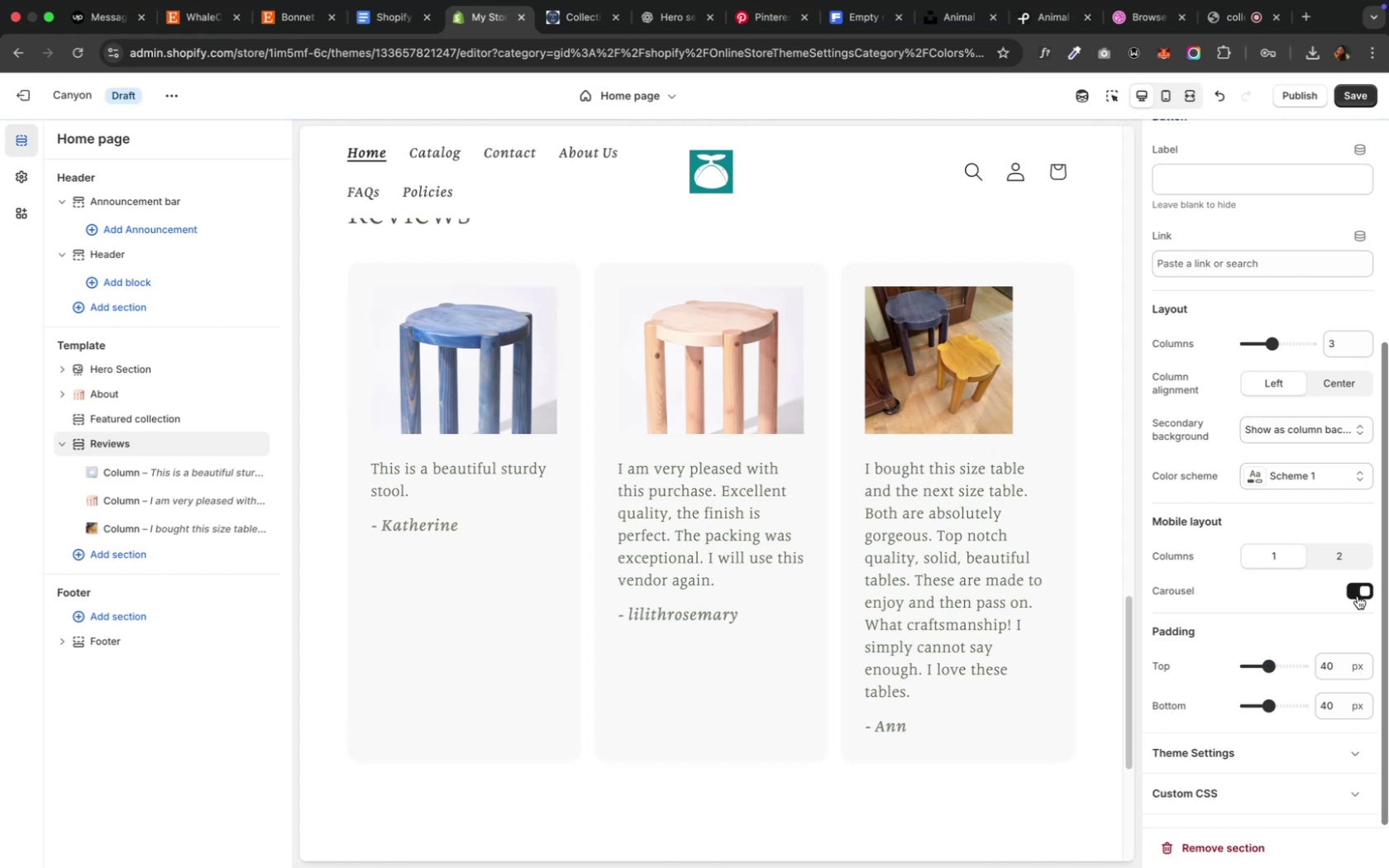 
scroll: coordinate [1234, 695], scroll_direction: up, amount: 9.0
 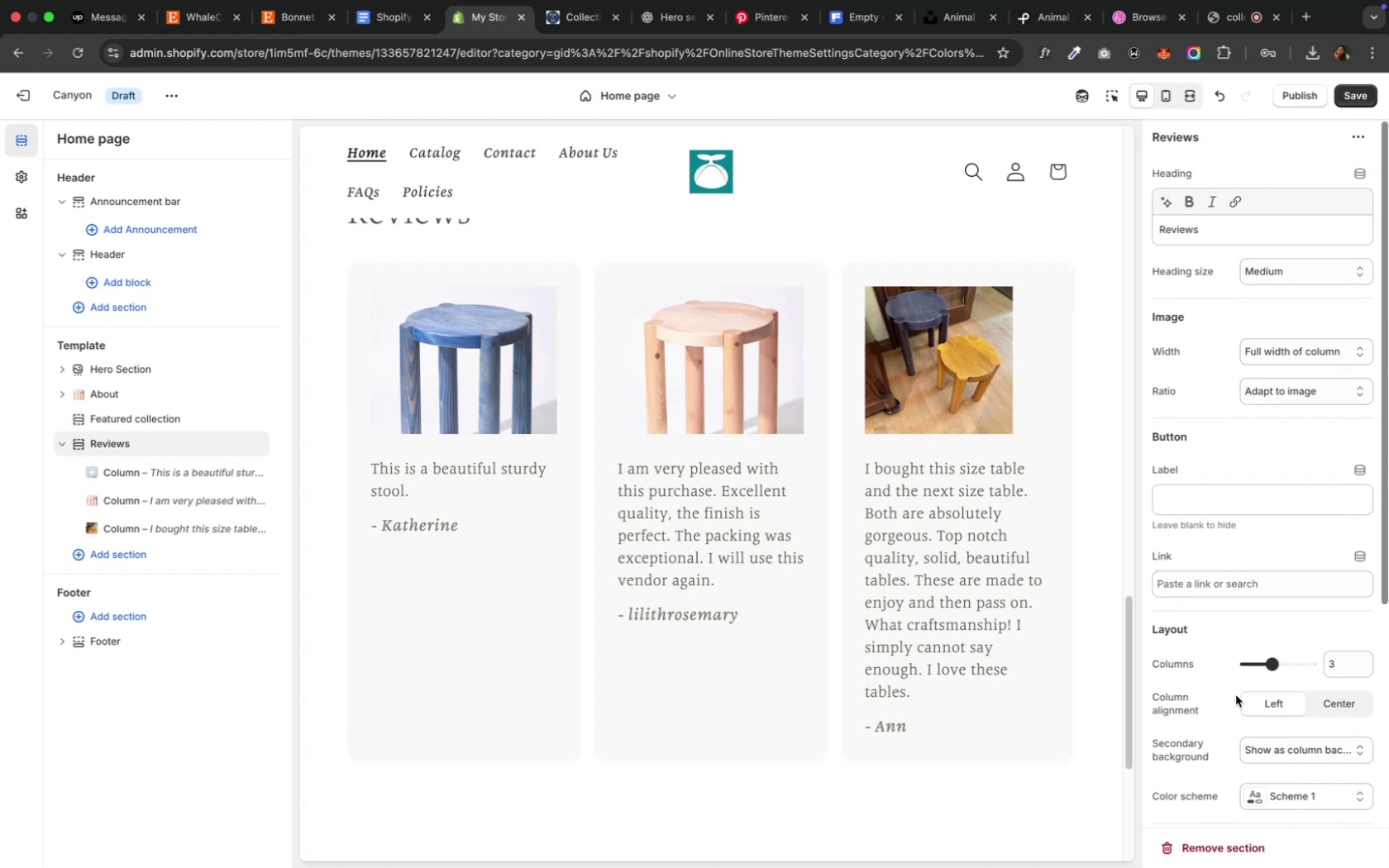 
scroll: coordinate [1048, 692], scroll_direction: down, amount: 23.0
 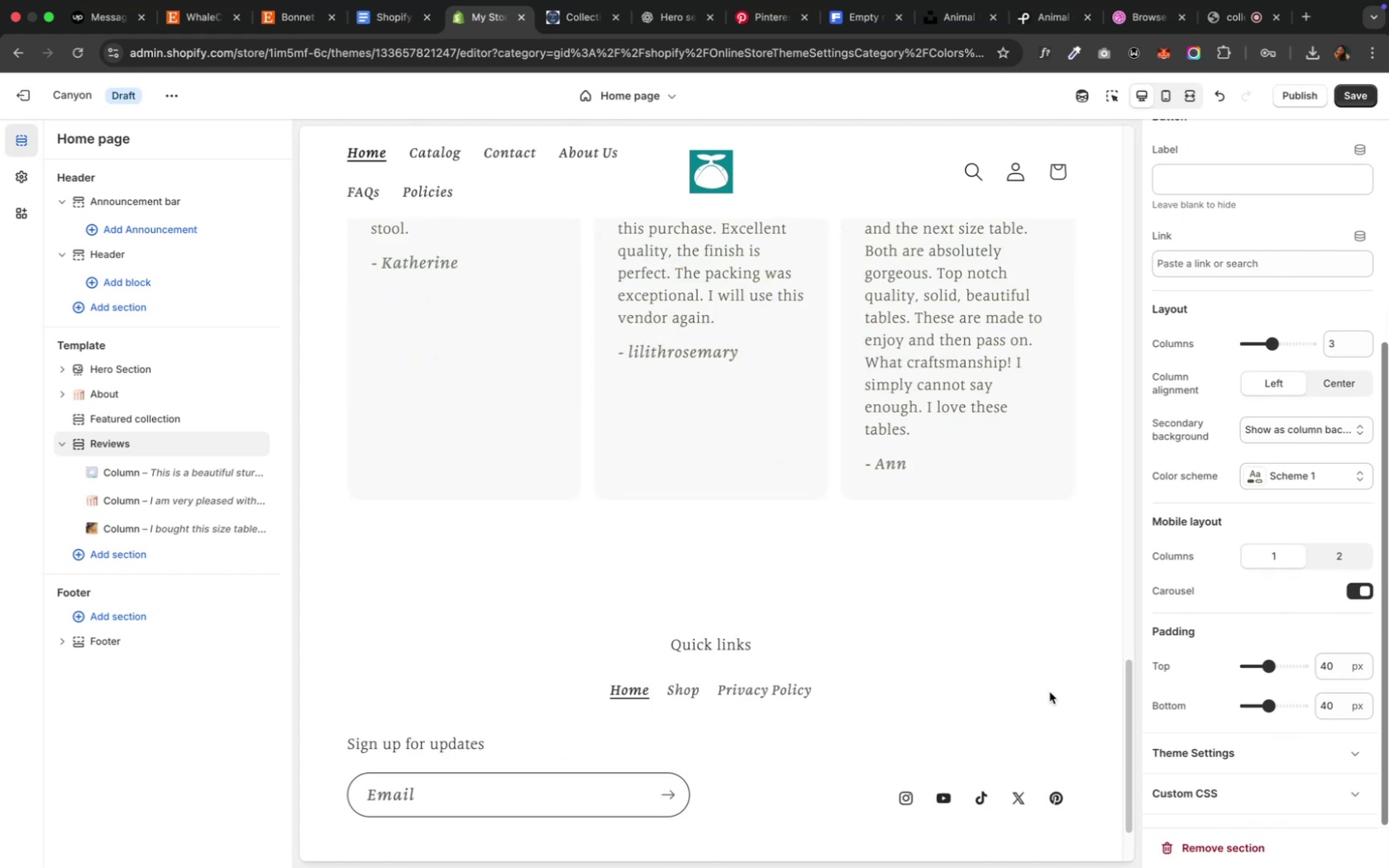 
scroll: coordinate [1048, 691], scroll_direction: up, amount: 19.0
 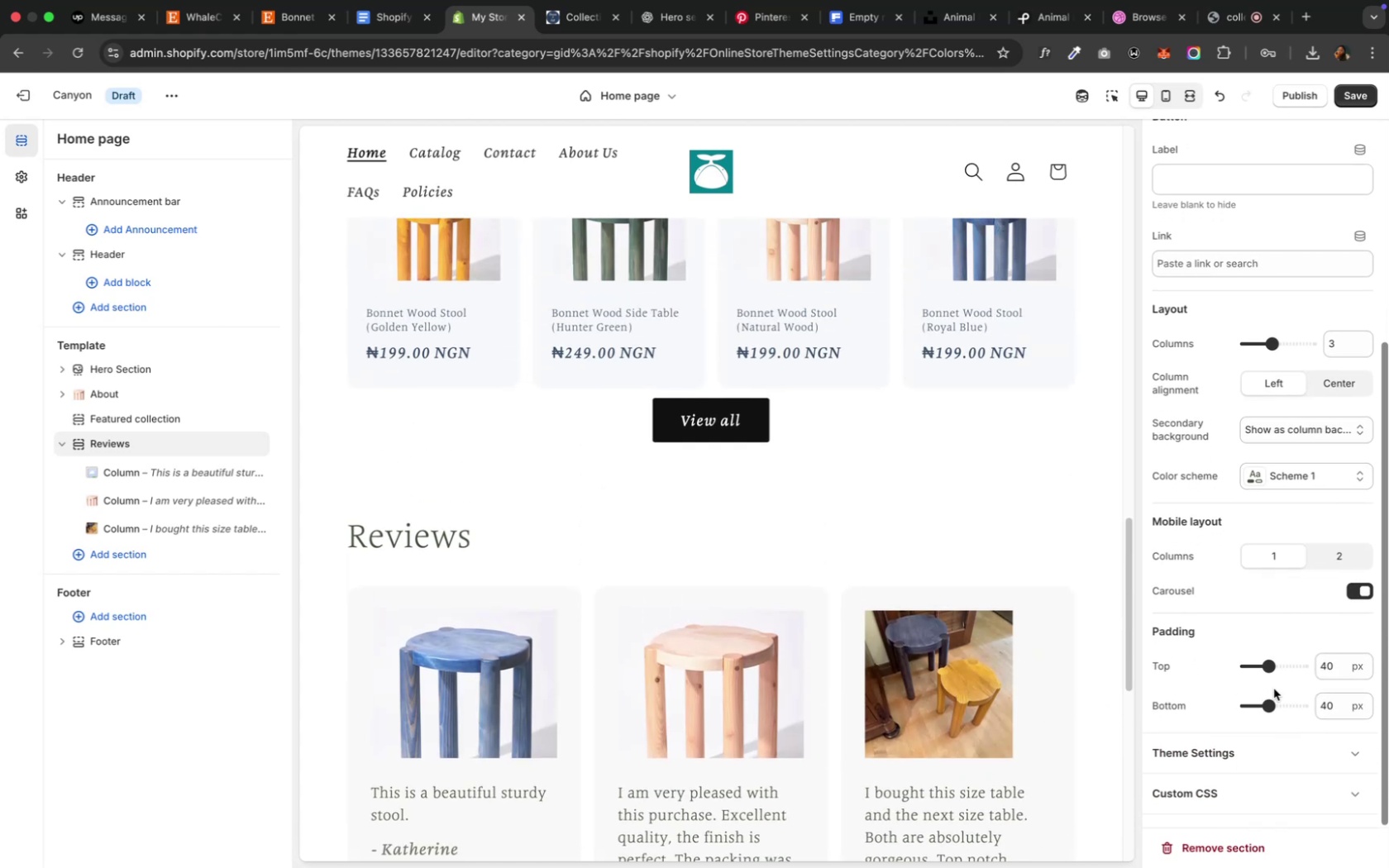 
left_click_drag(start_coordinate=[1271, 671], to_coordinate=[1276, 671])
 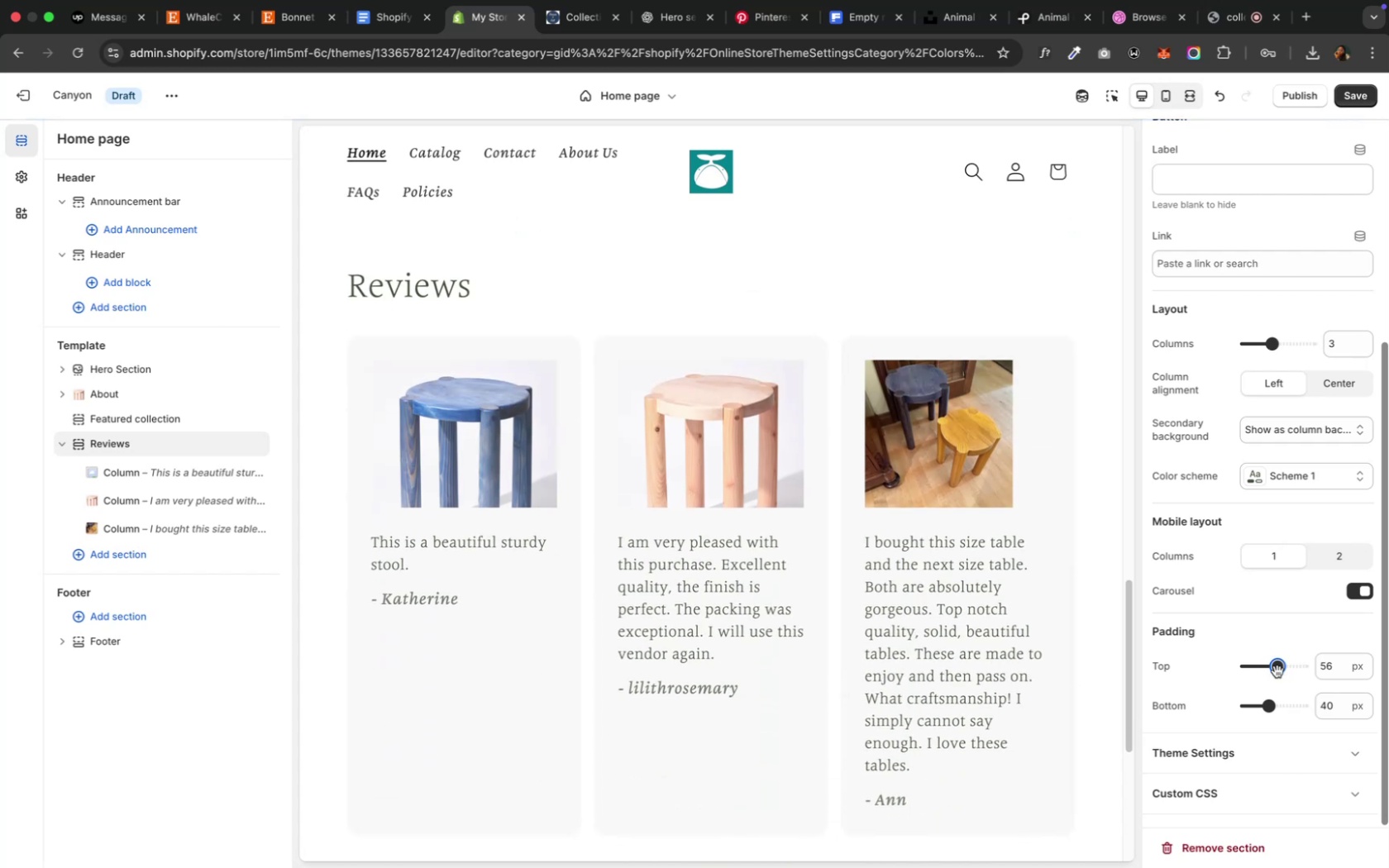 
left_click_drag(start_coordinate=[1276, 671], to_coordinate=[1328, 670])
 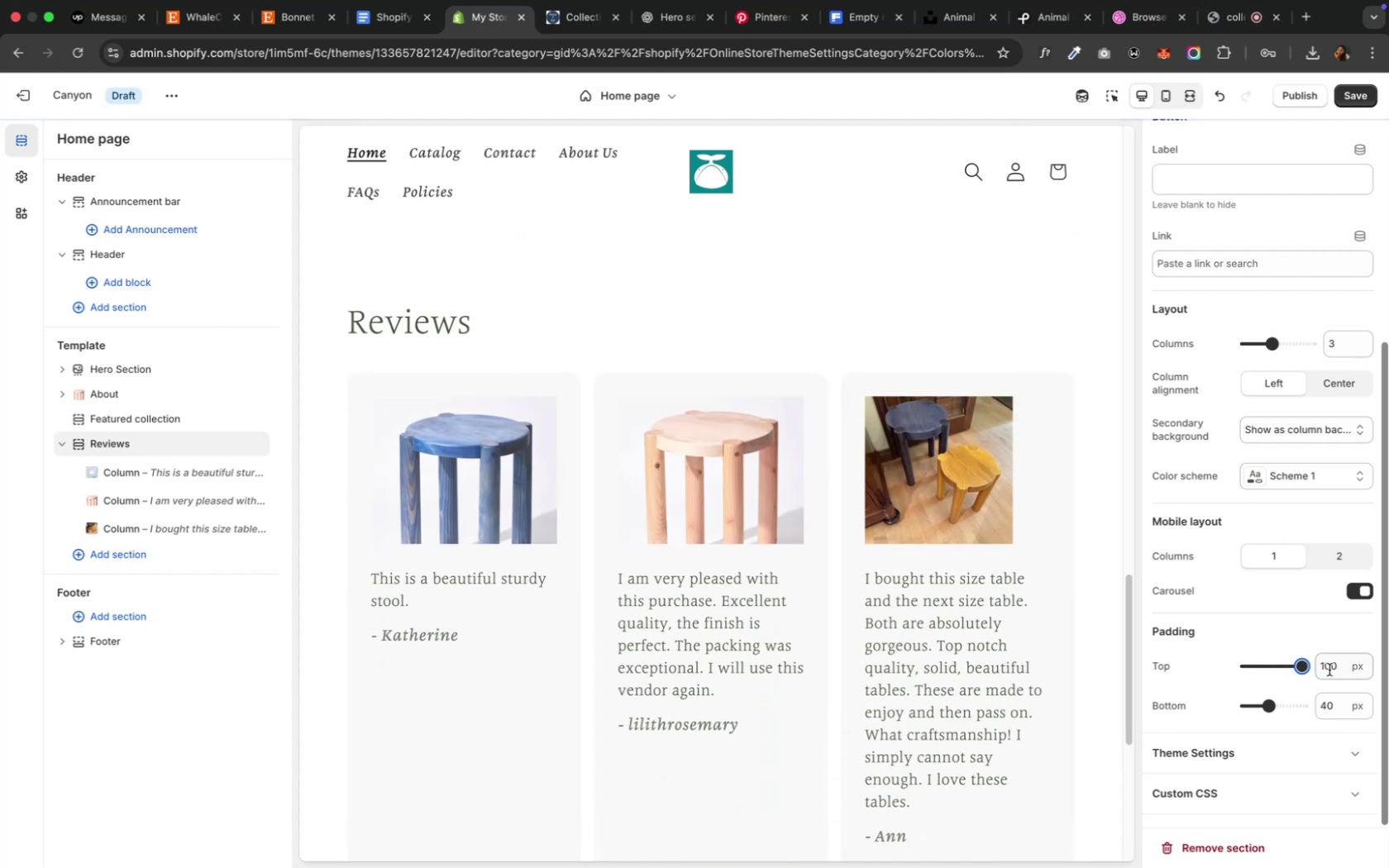 
key(Meta+Z)
 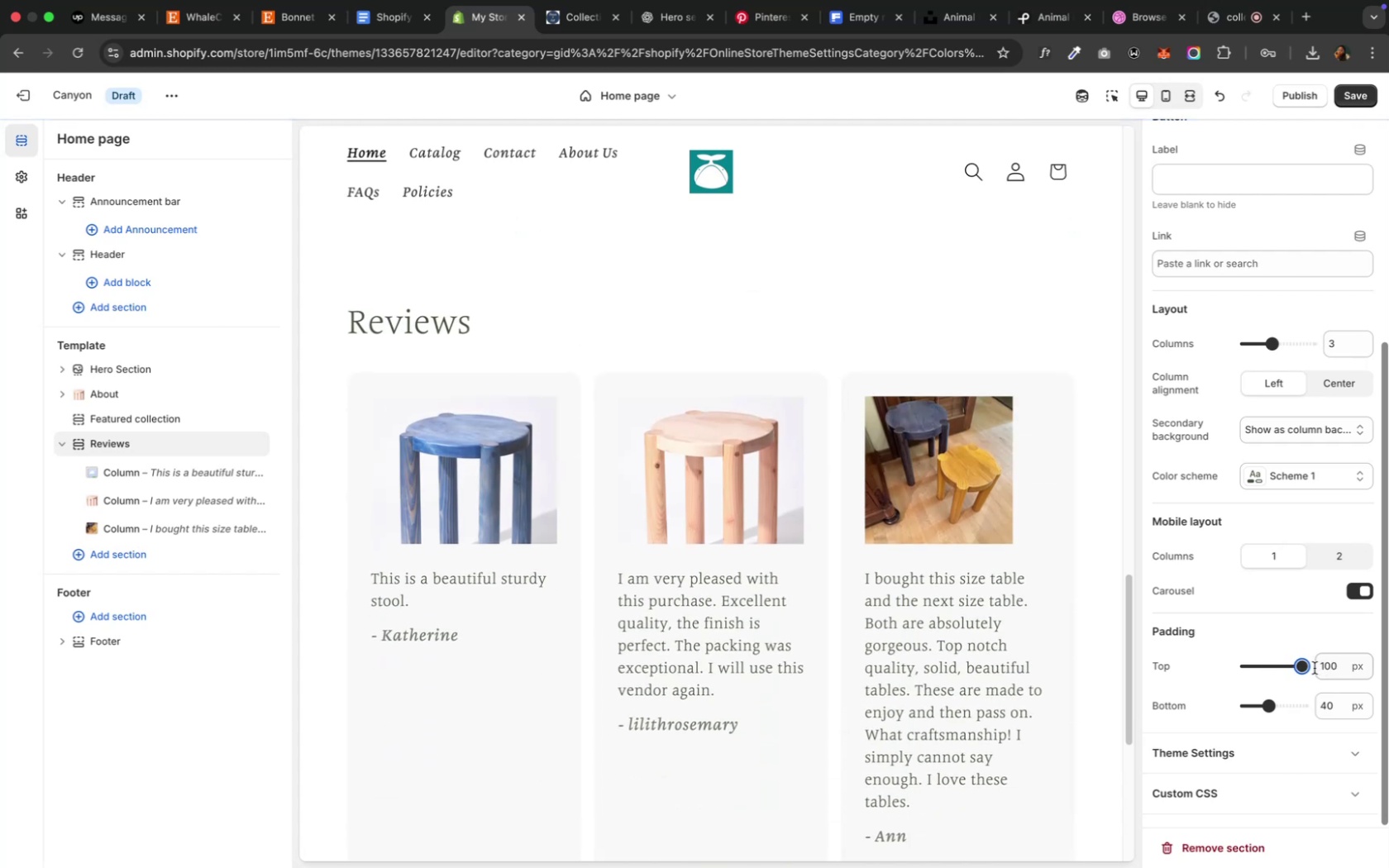 
key(Meta+Z)
 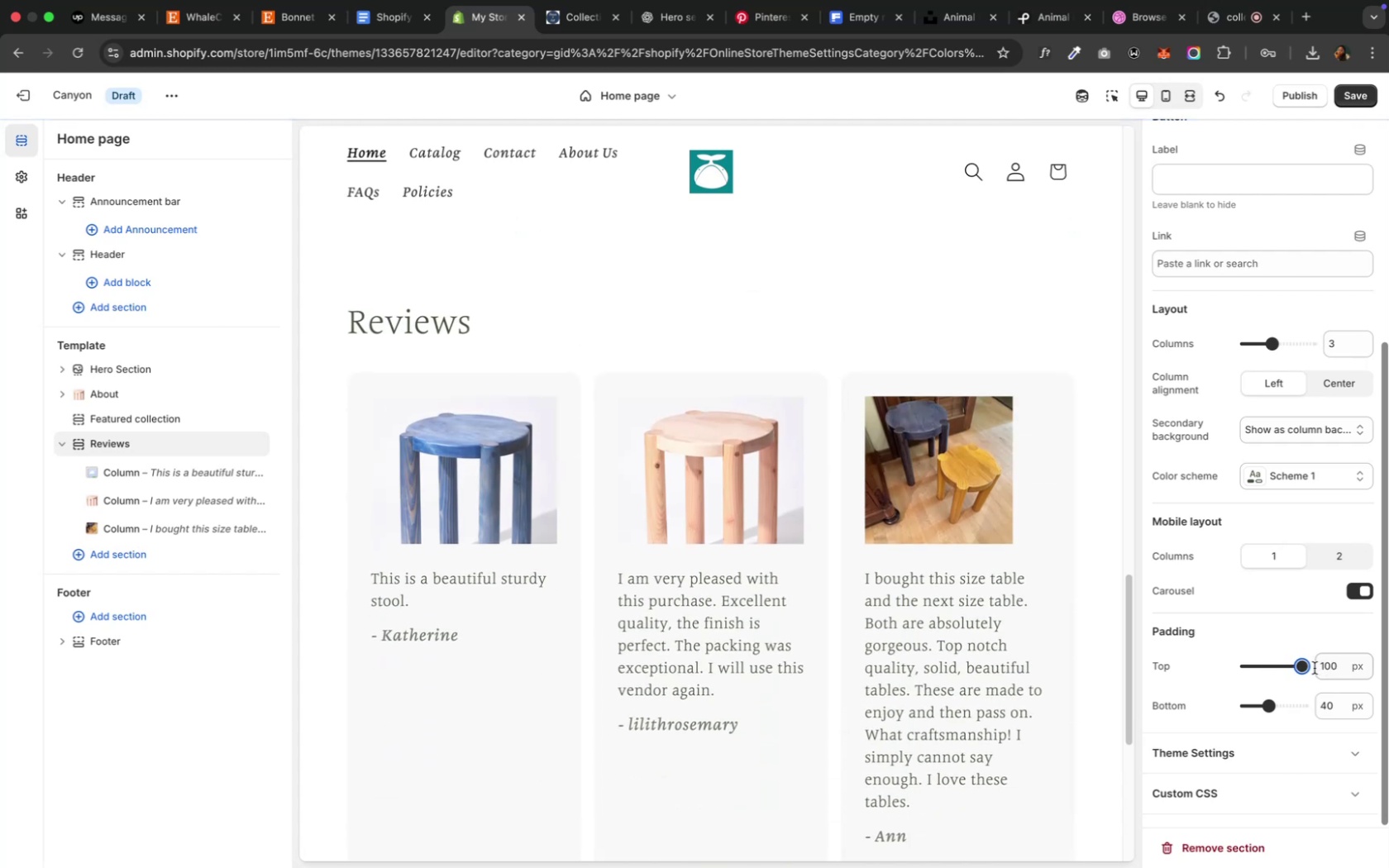 
key(Meta+Z)
 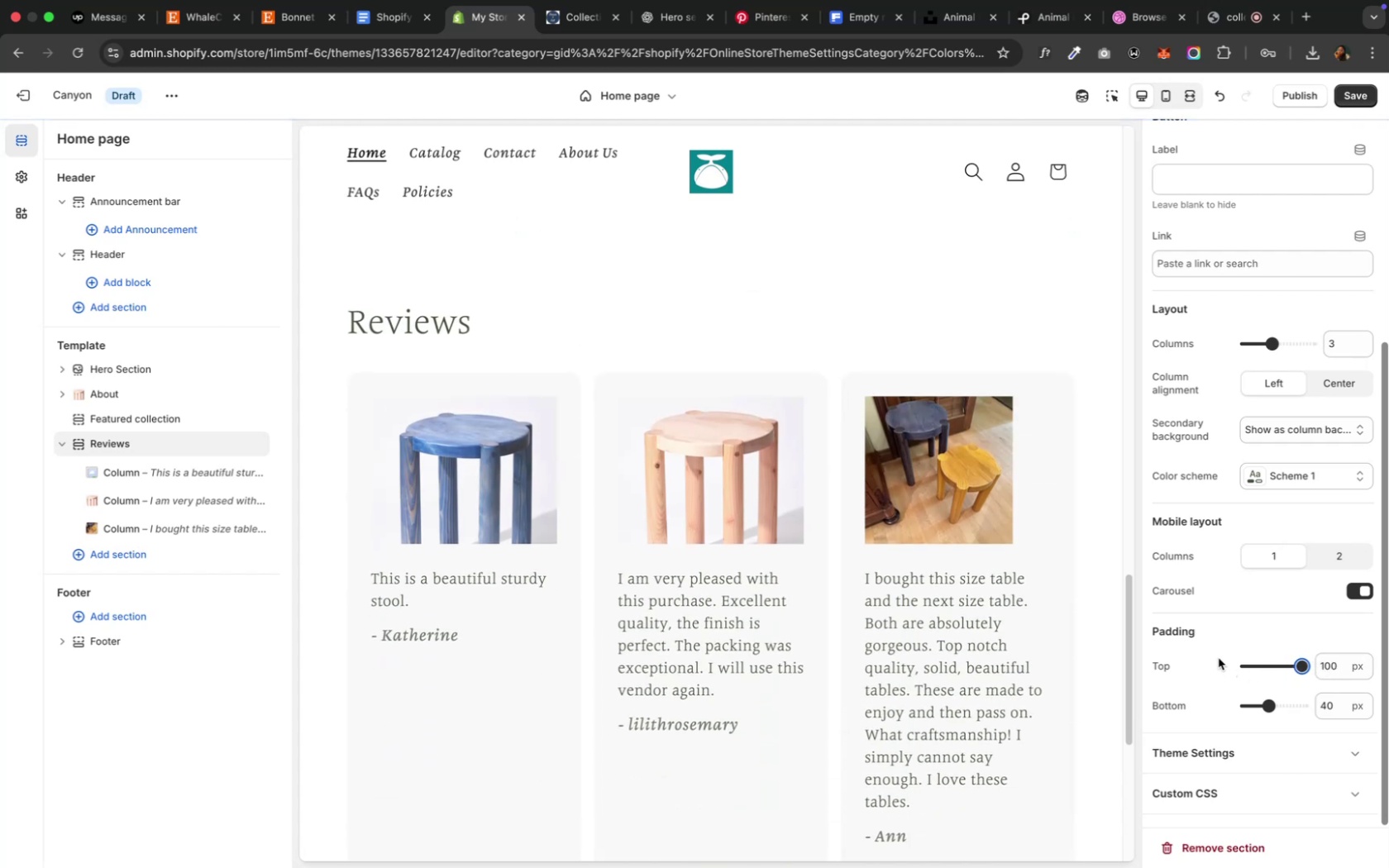 
left_click([1222, 639])
 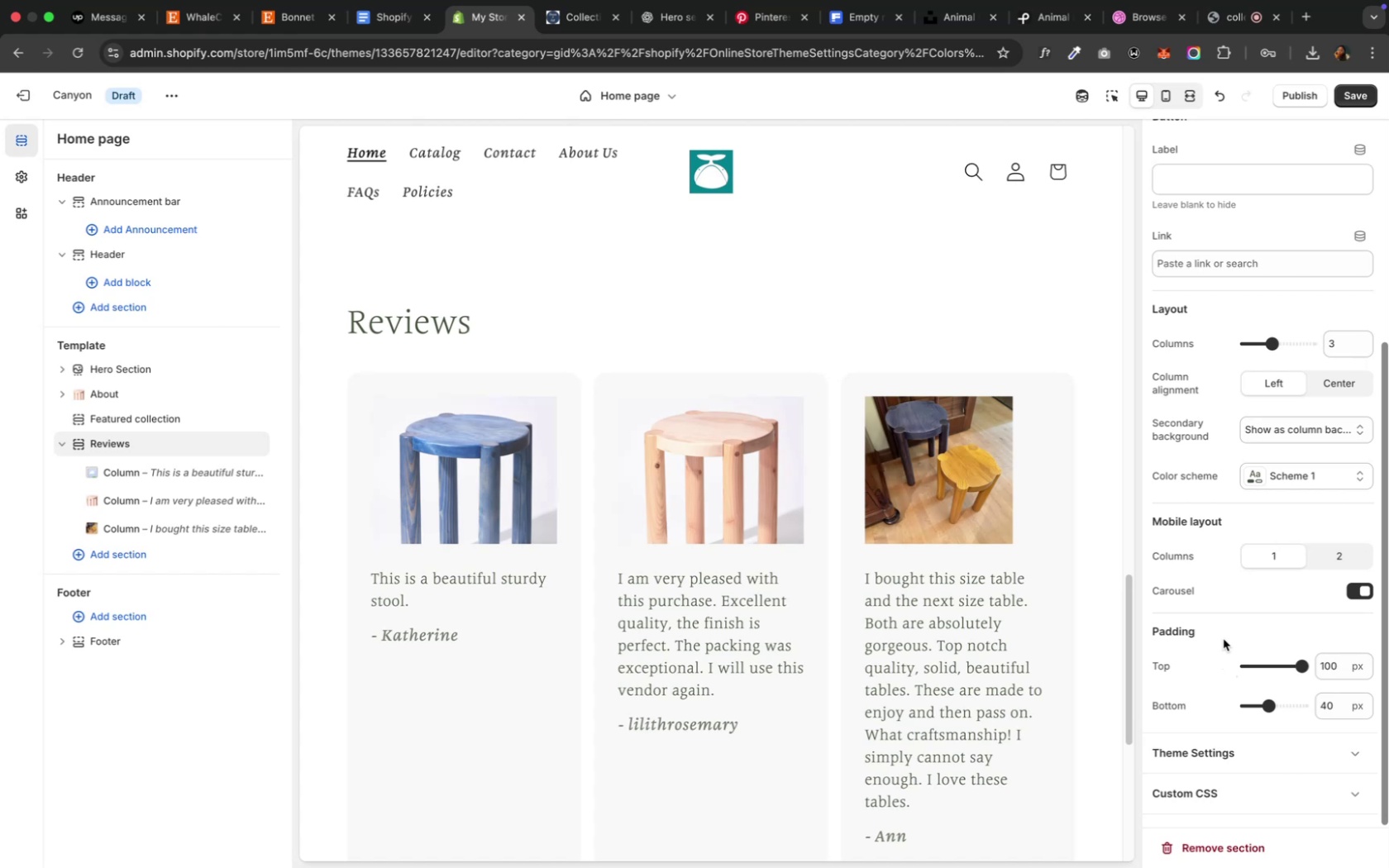 
key(Meta+Z)
 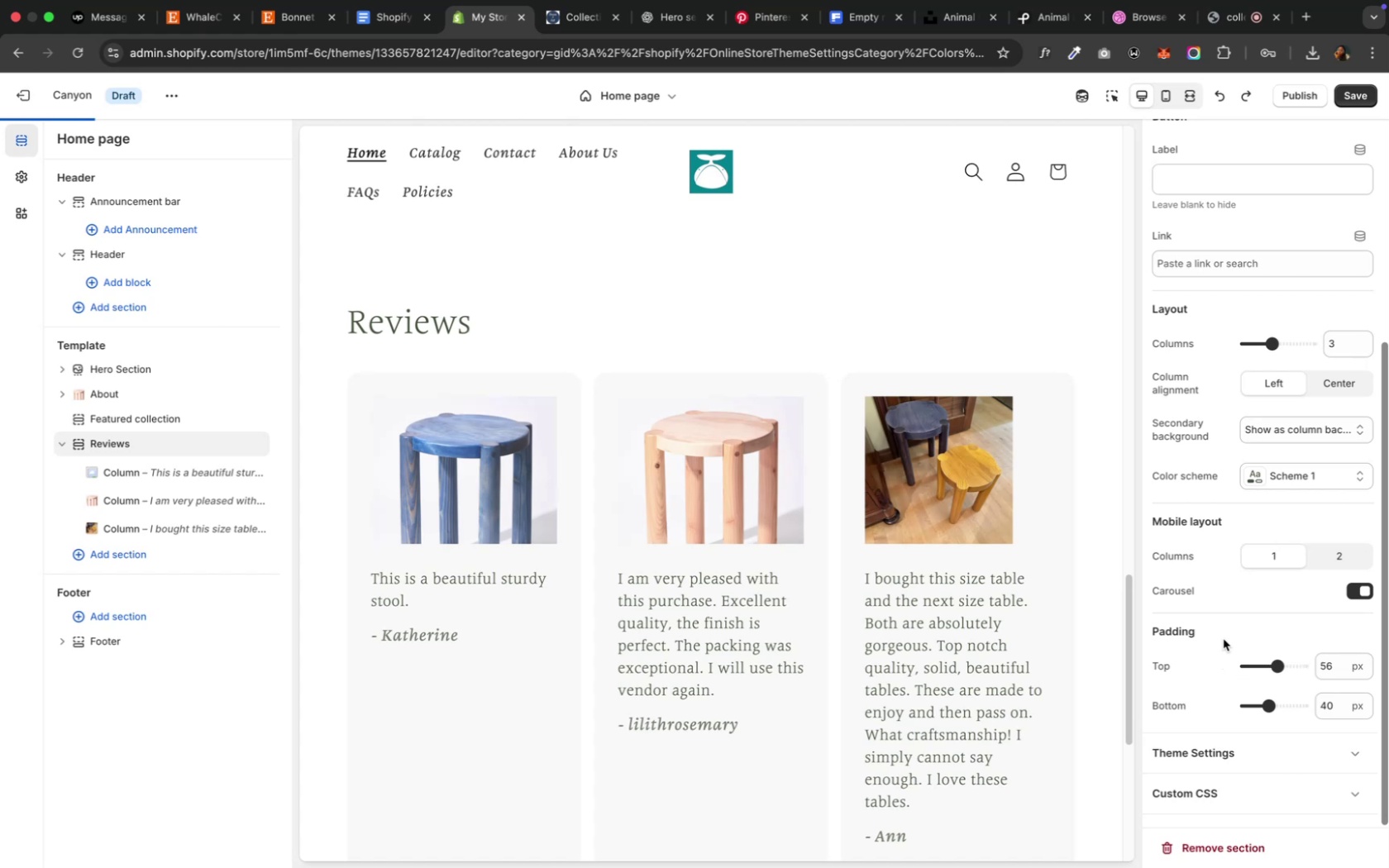 
key(Meta+Z)
 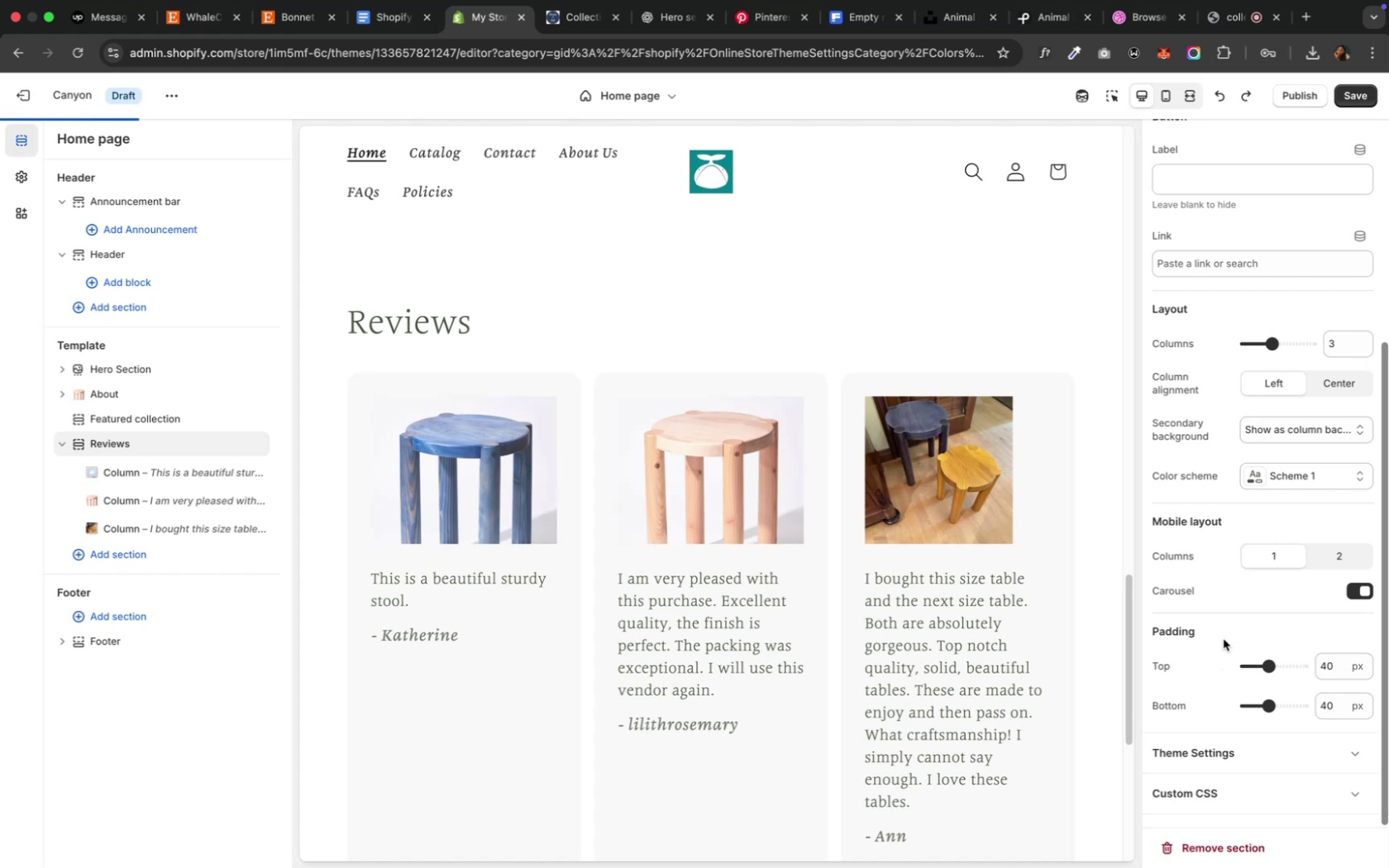 
key(Meta+Z)
 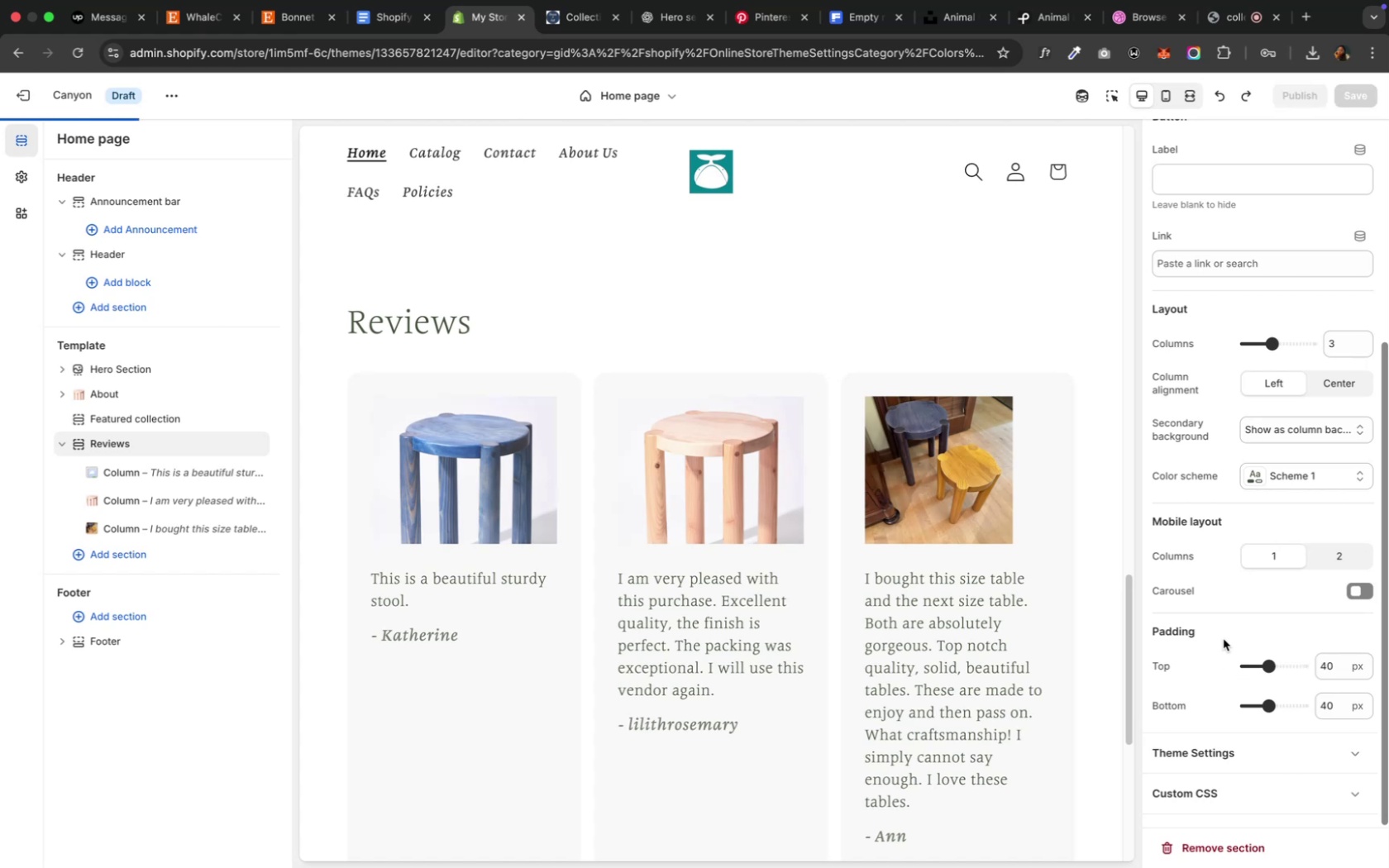 
key(Meta+Z)
 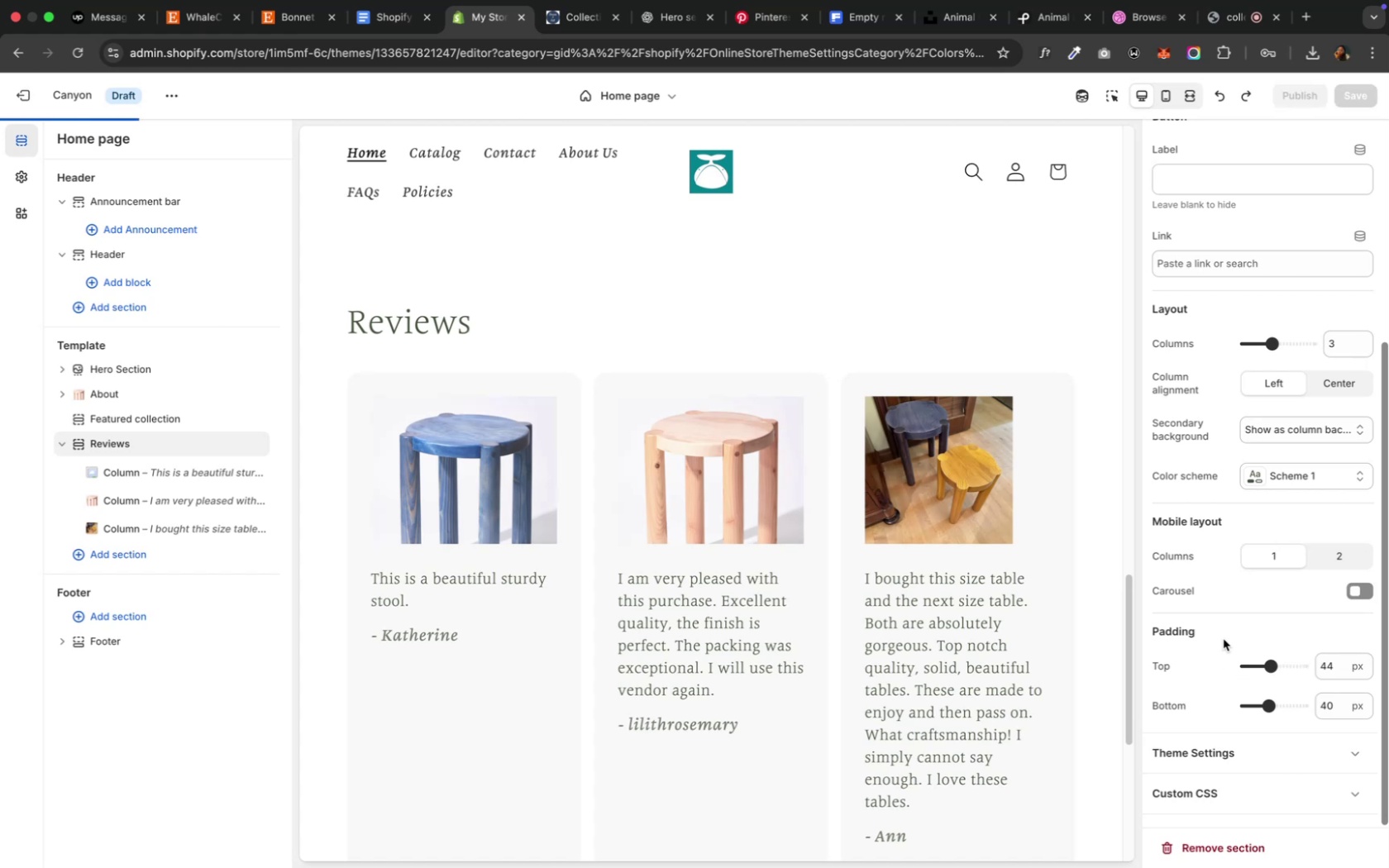 
key(Meta+Z)
 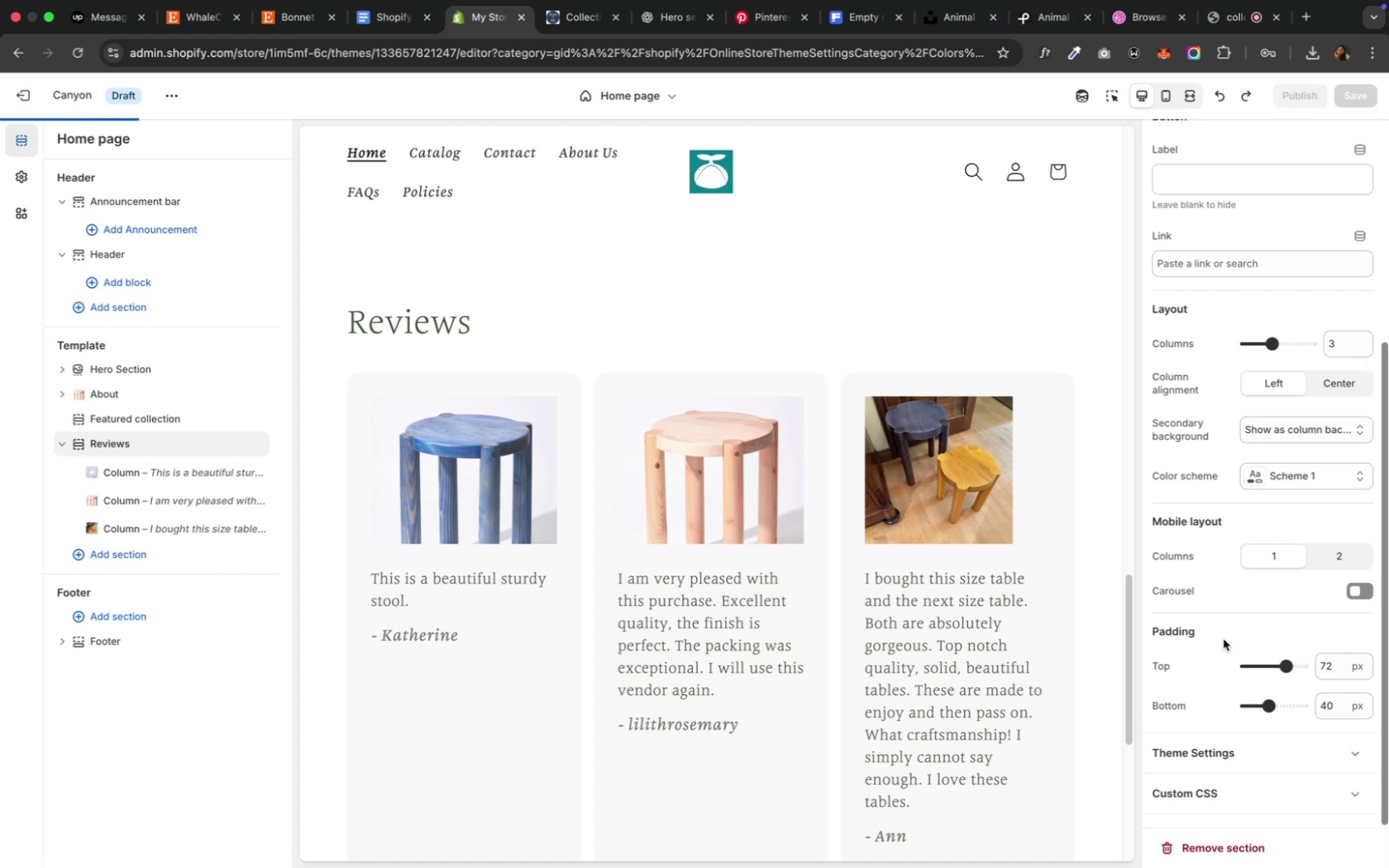 
key(Meta+Z)
 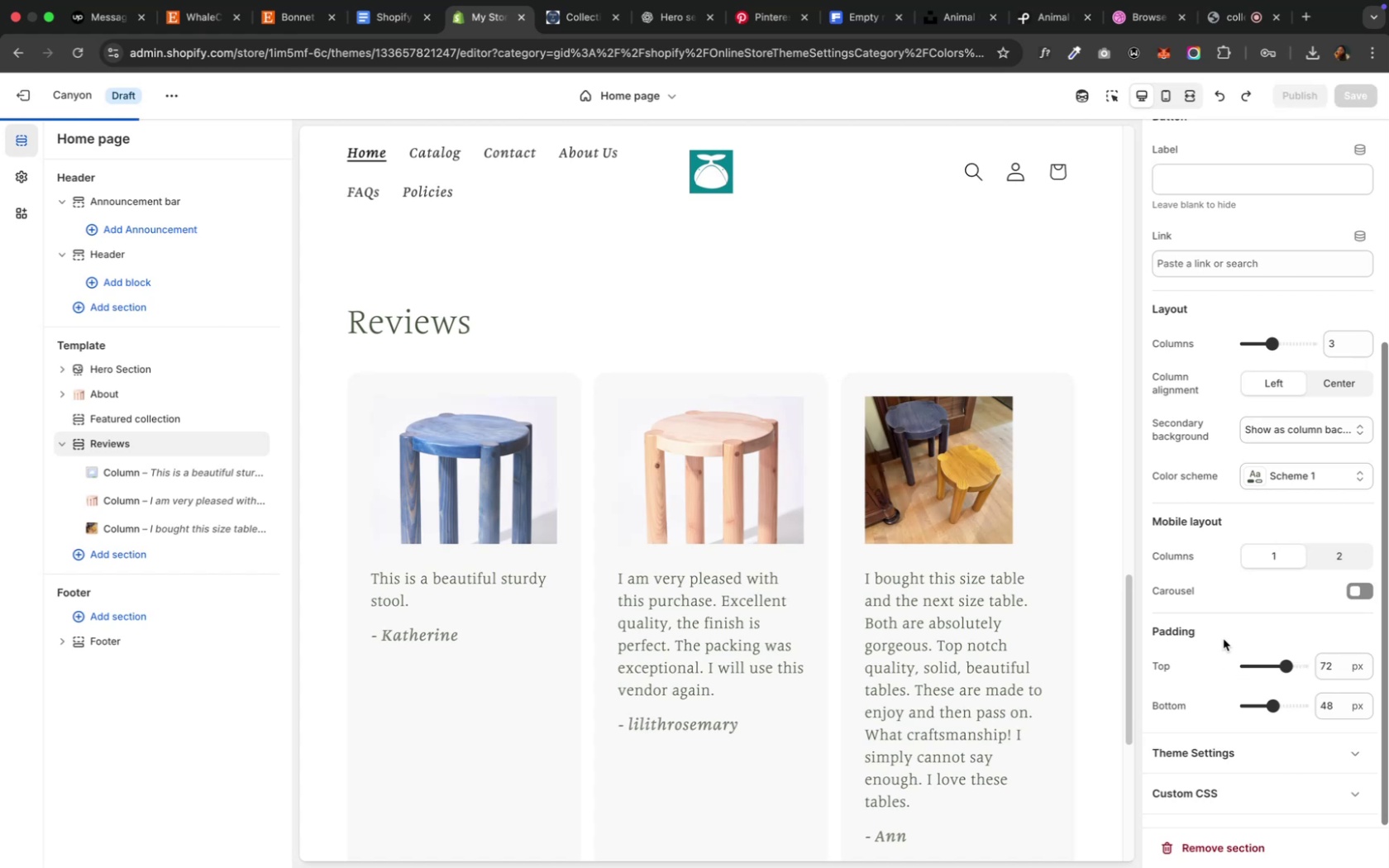 
key(Meta+Z)
 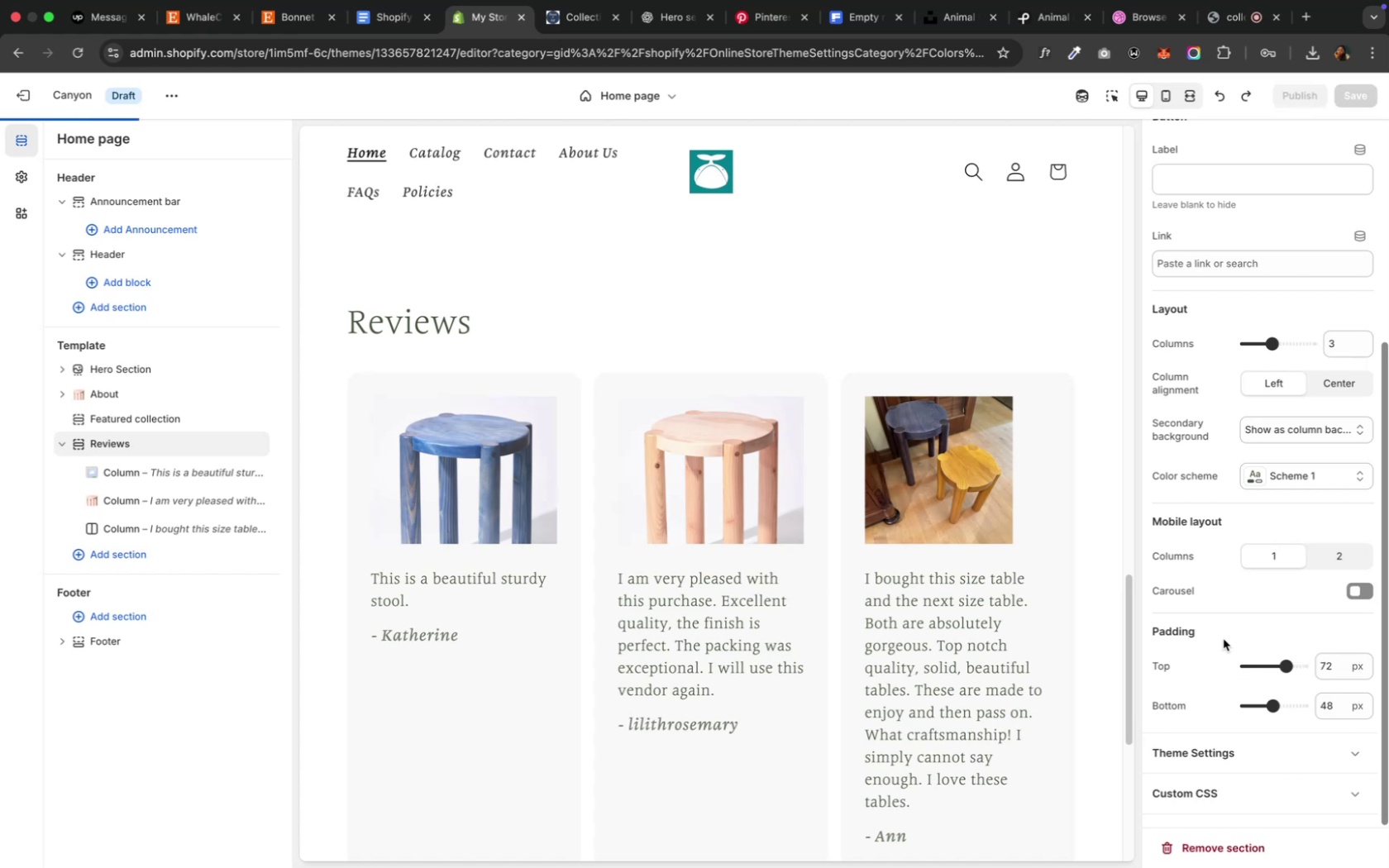 
key(Meta+Z)
 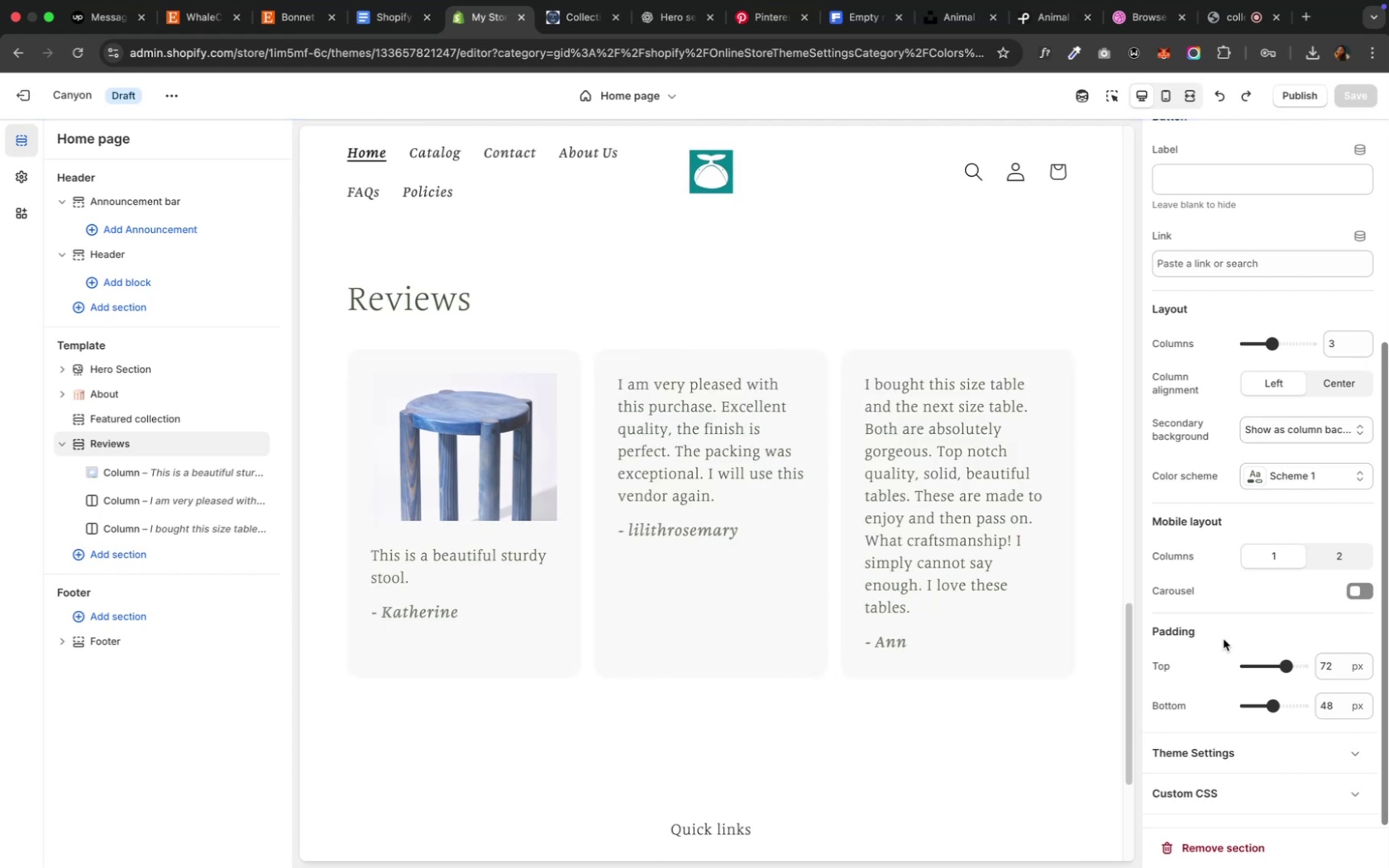 
wait(6.28)
 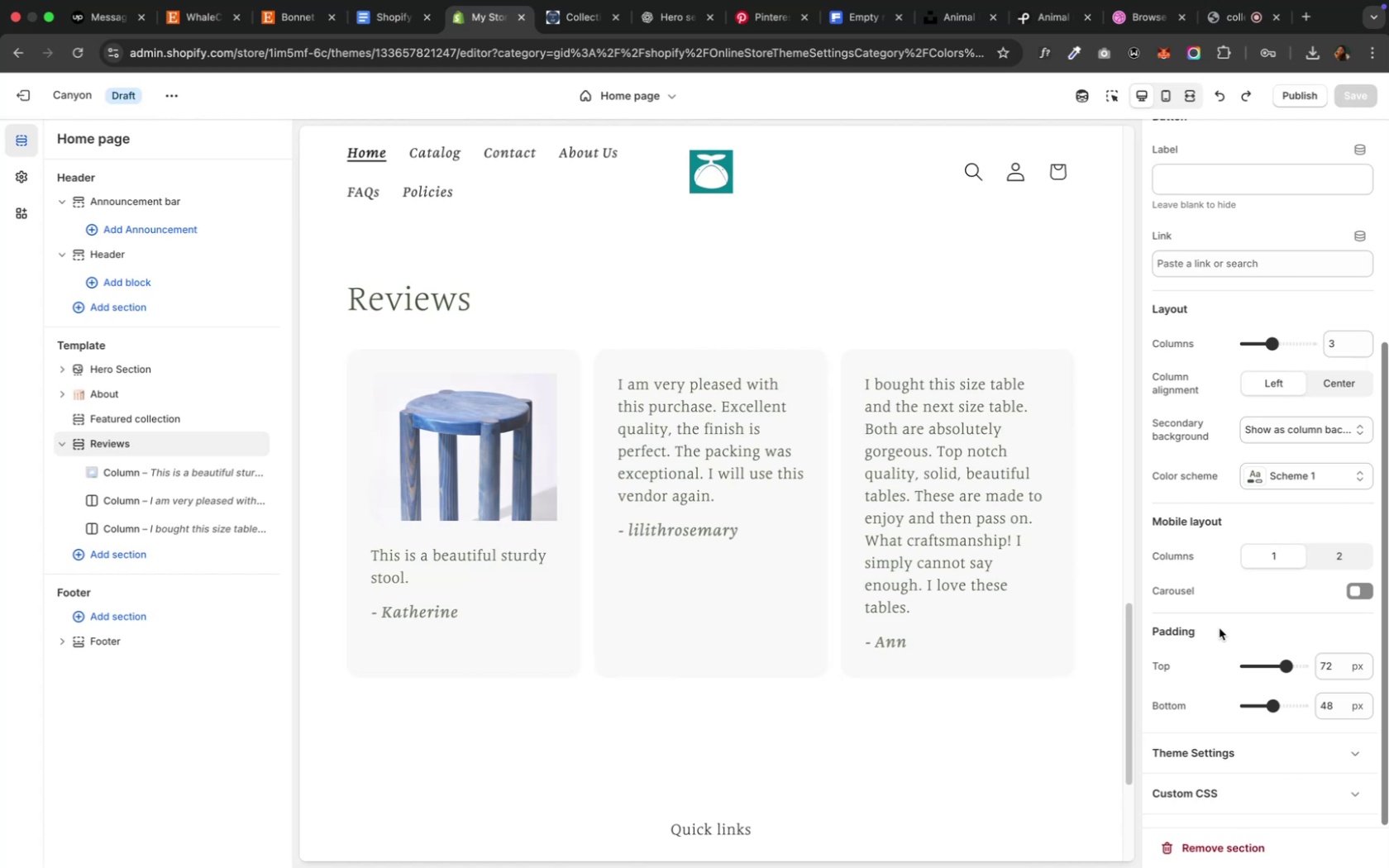 
key(Meta+Shift+Z)
 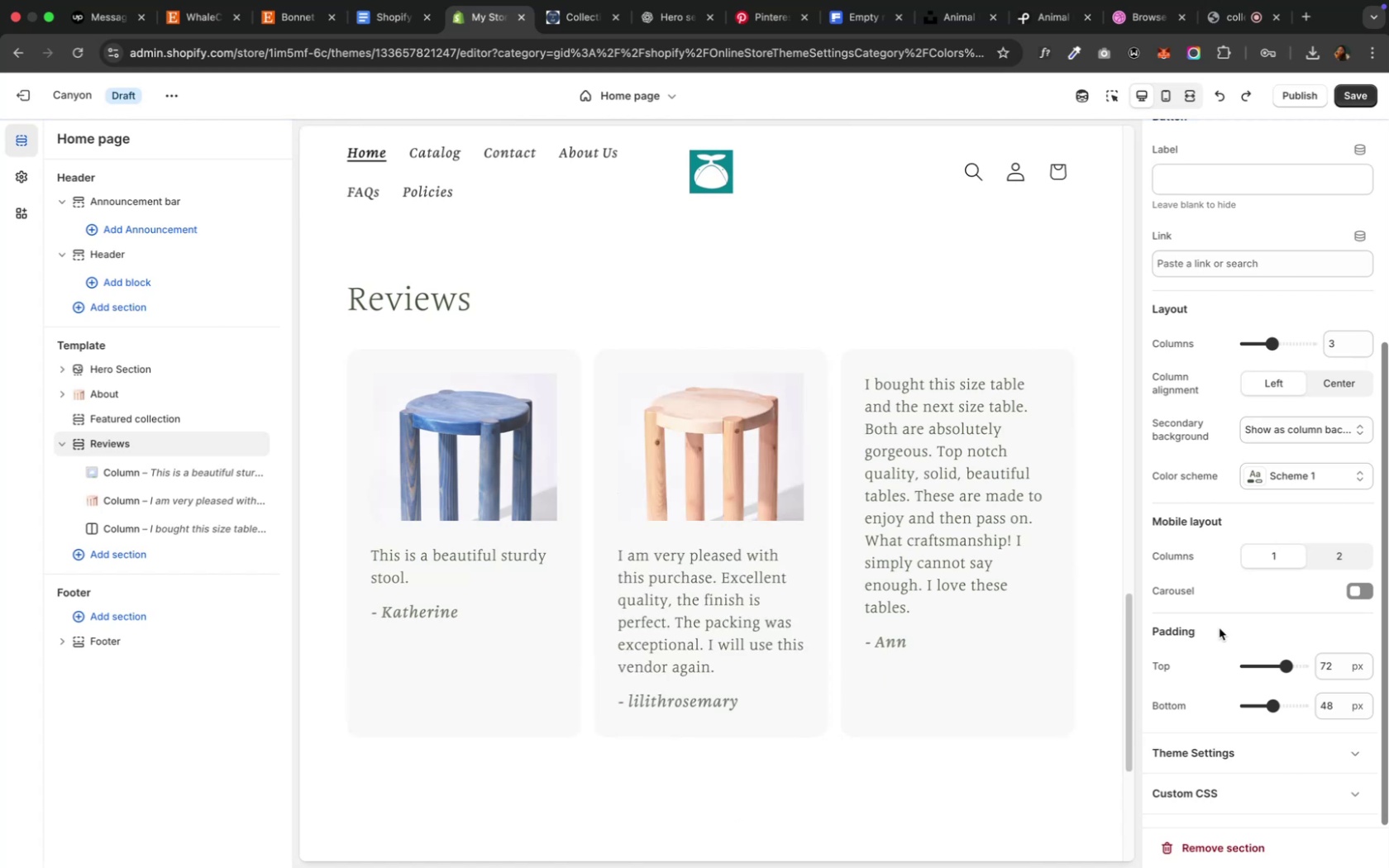 
key(Meta+Shift+Z)
 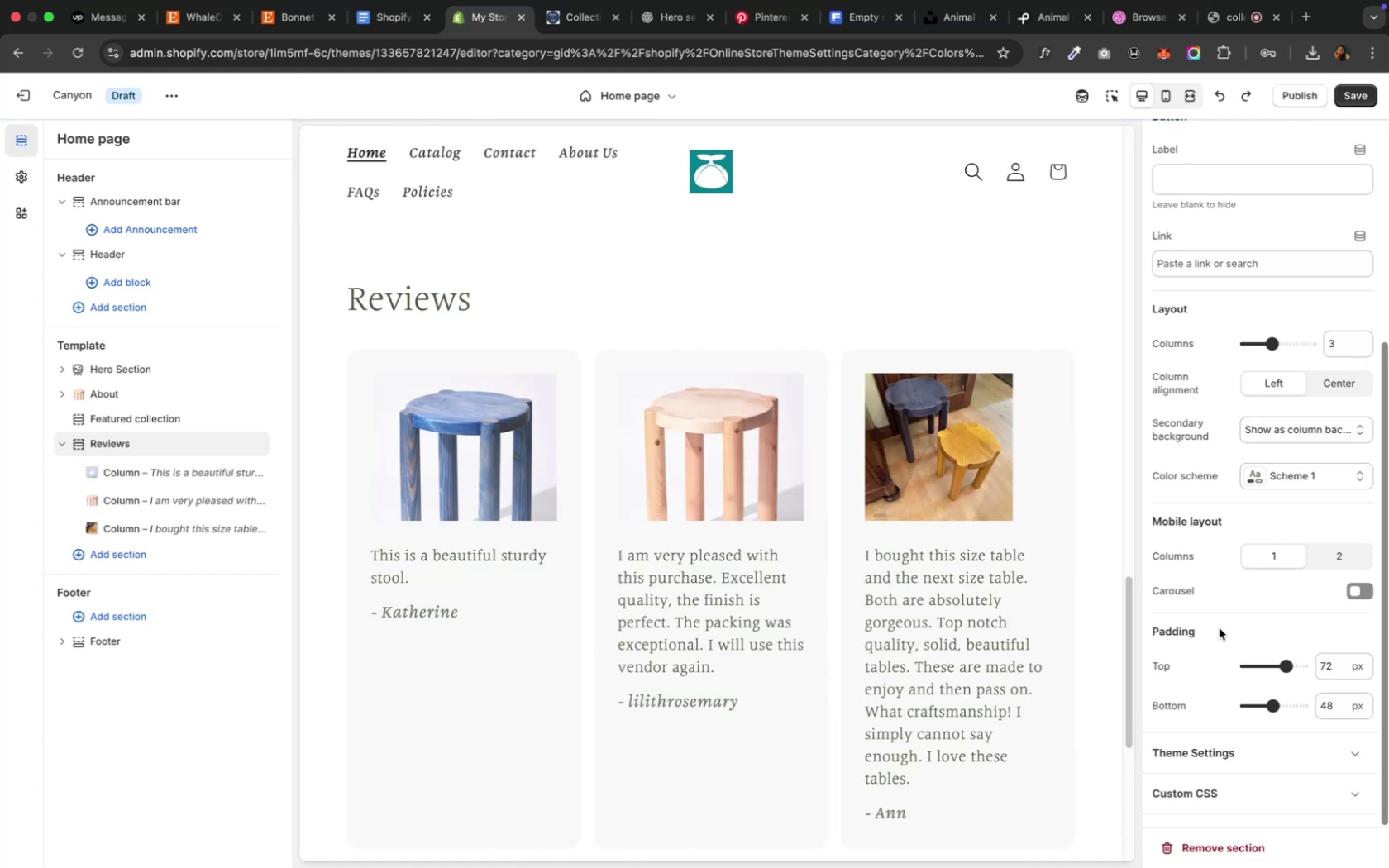 
wait(9.11)
 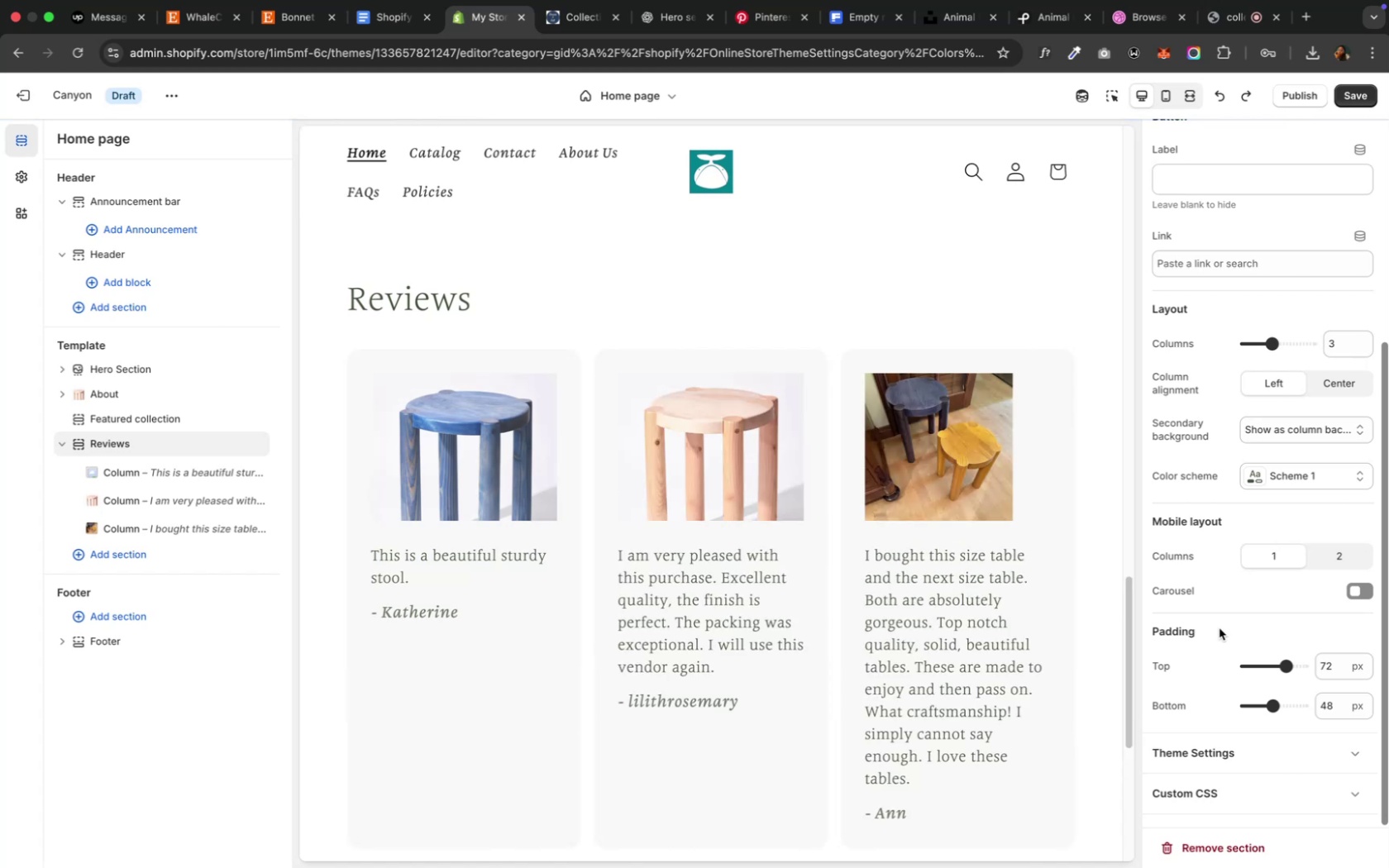 
scroll: coordinate [1167, 450], scroll_direction: up, amount: 24.0
 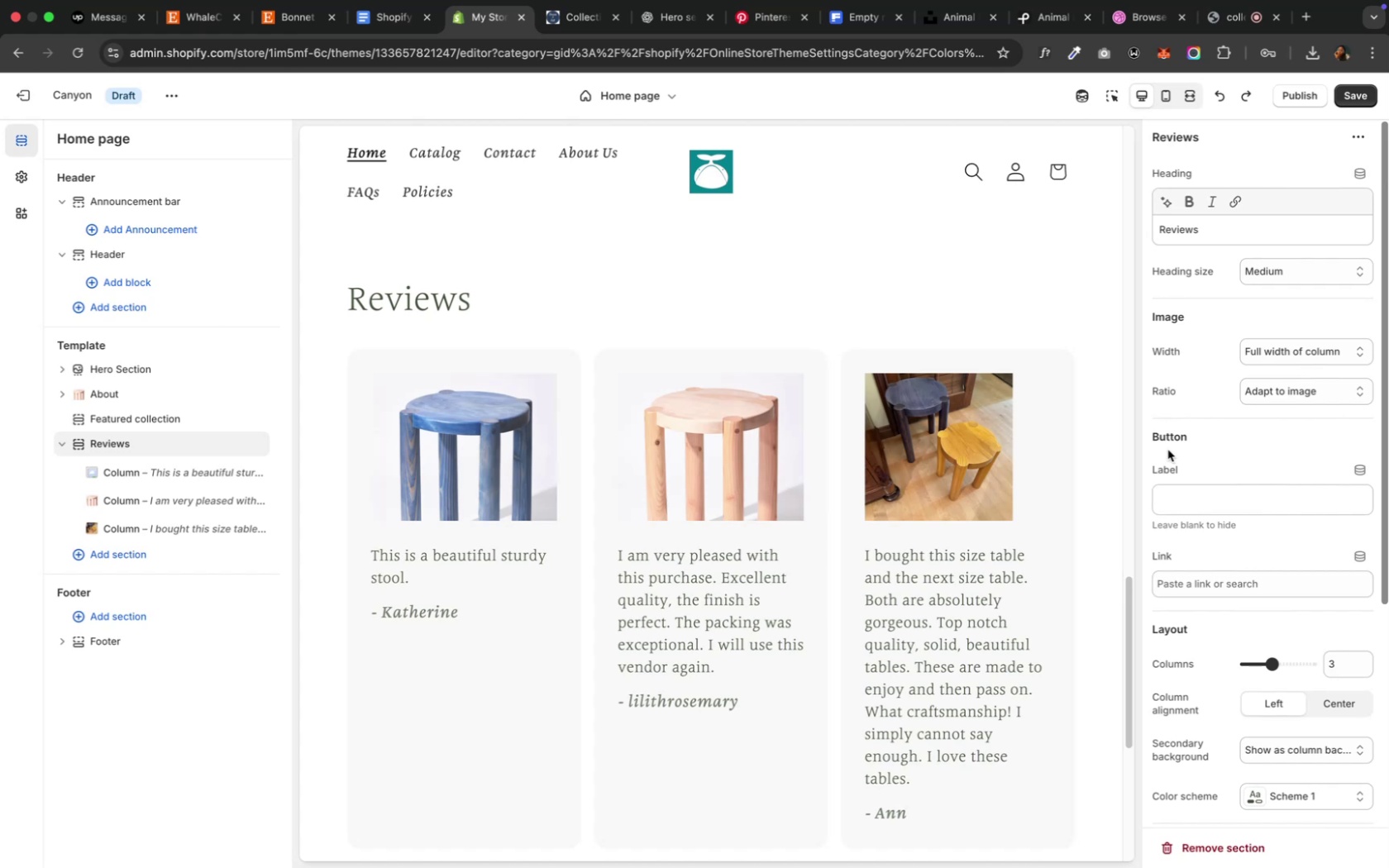 
wait(6.65)
 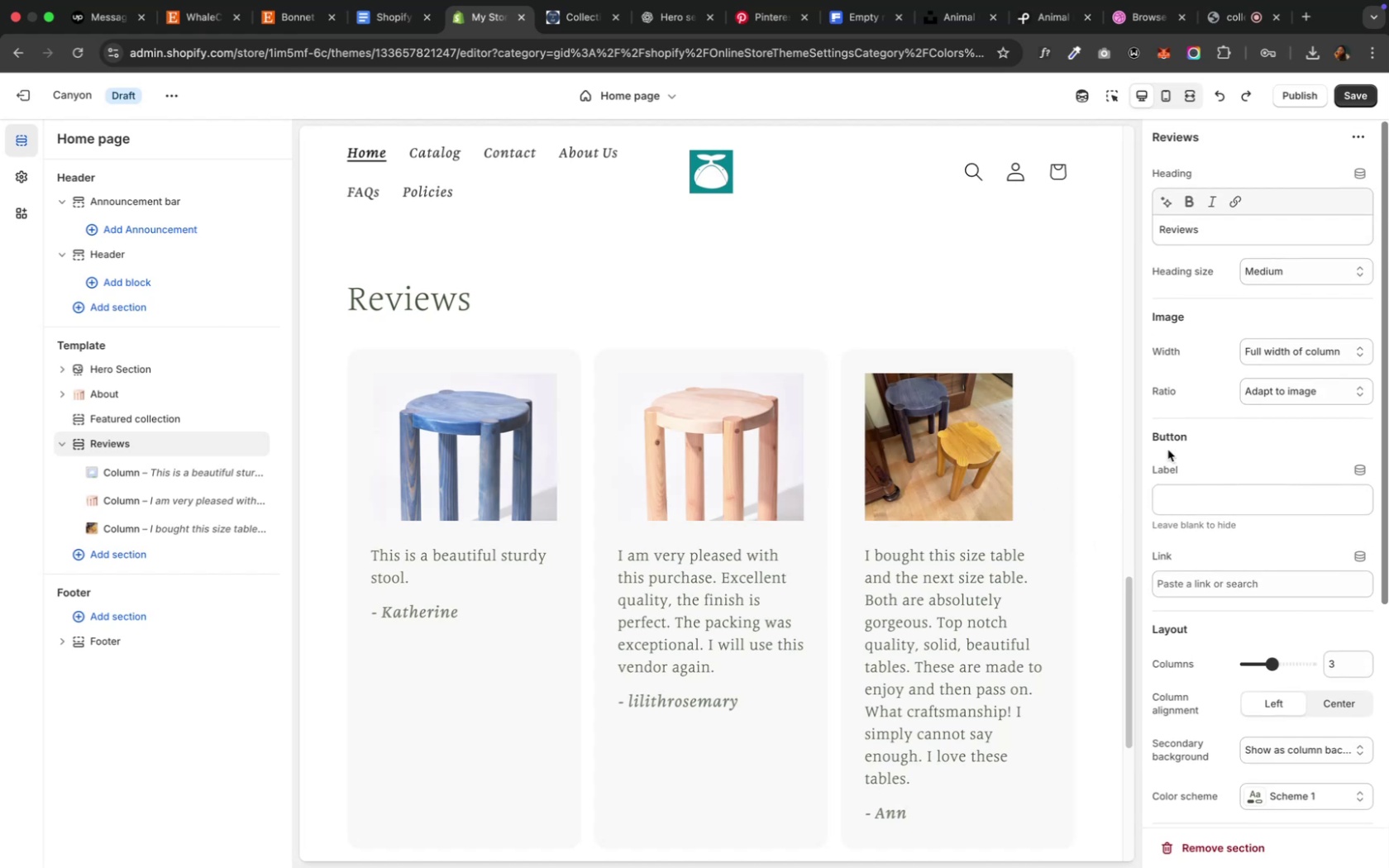 
left_click([1361, 358])
 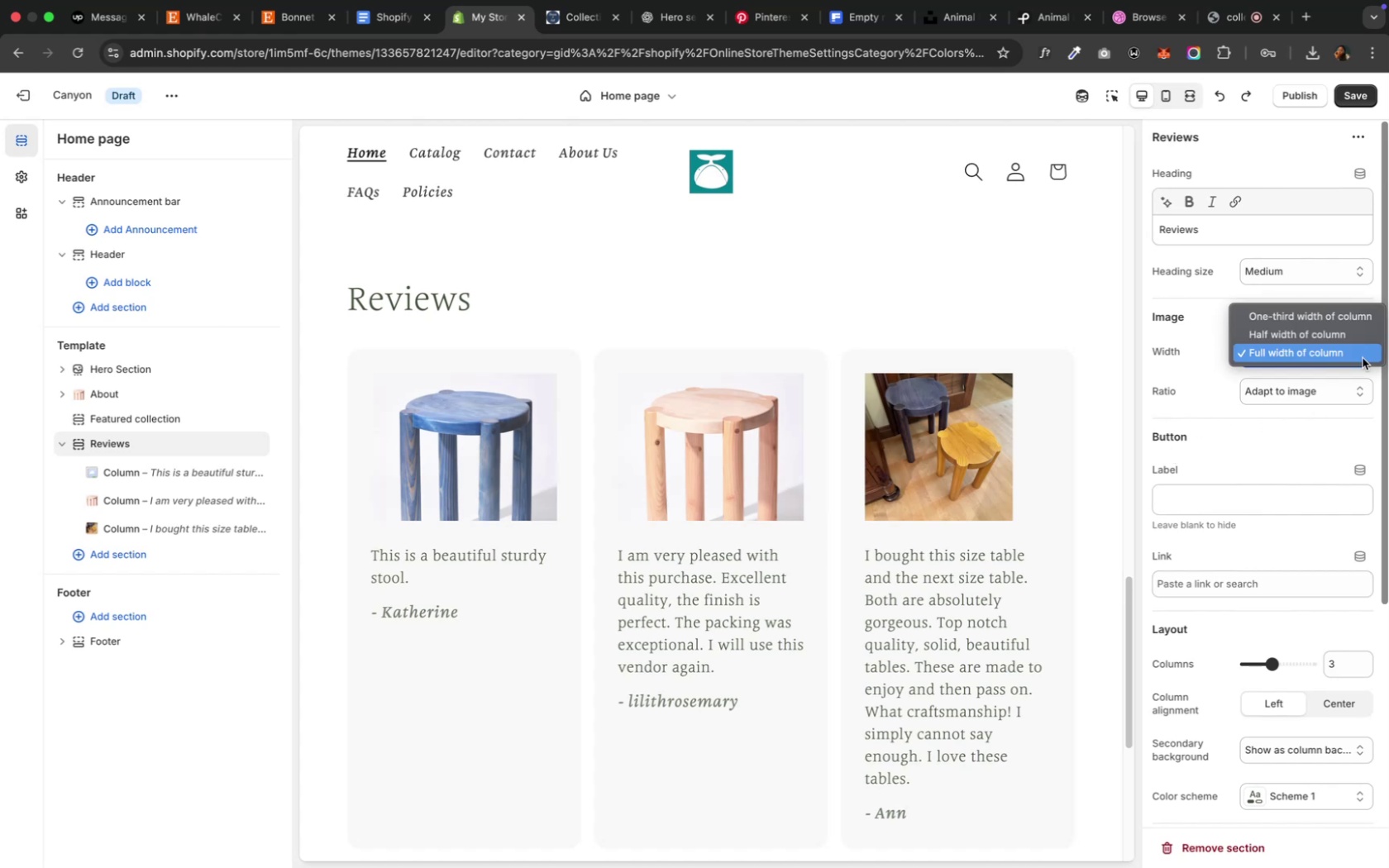 
left_click([1361, 358])
 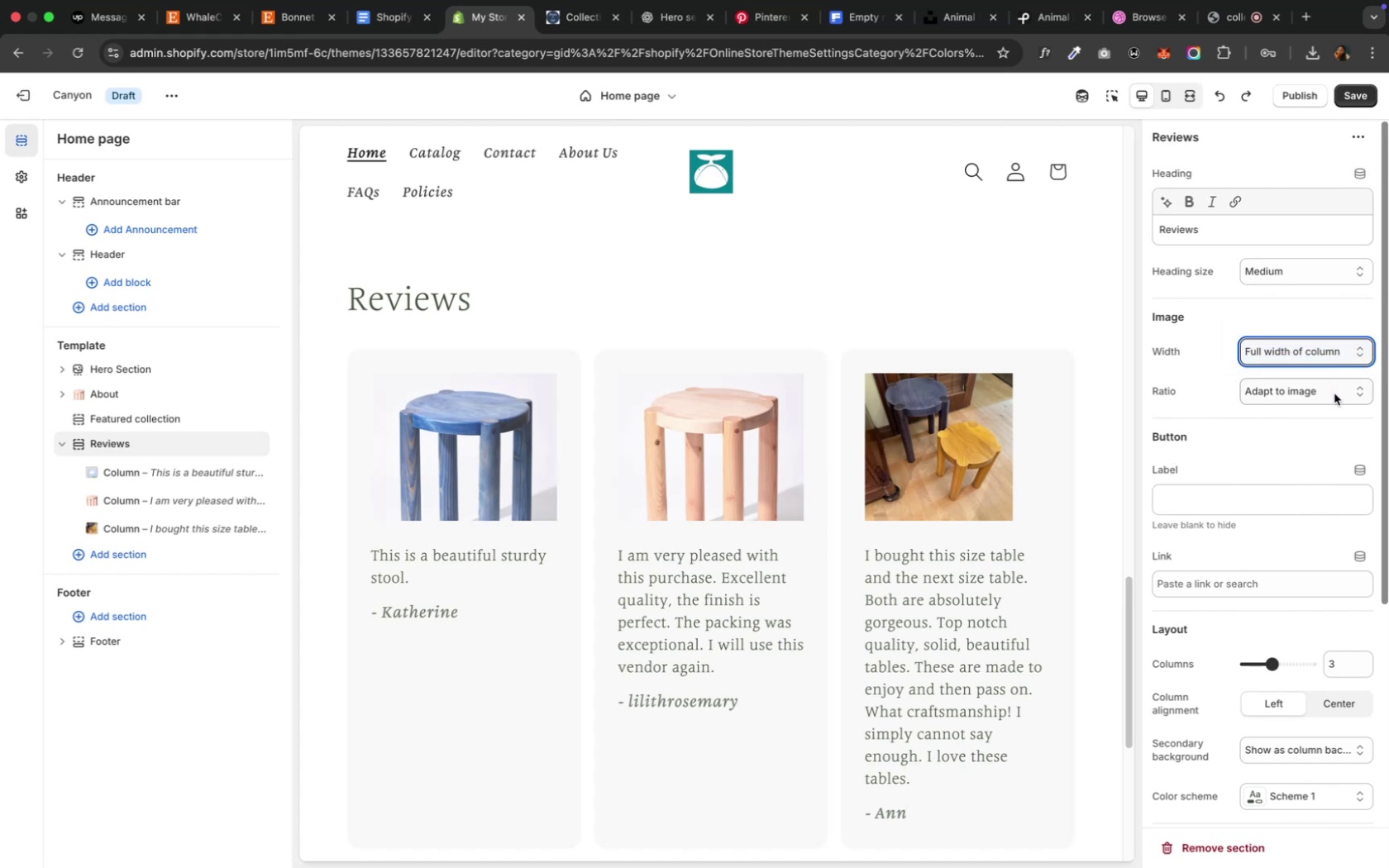 
left_click([1344, 392])
 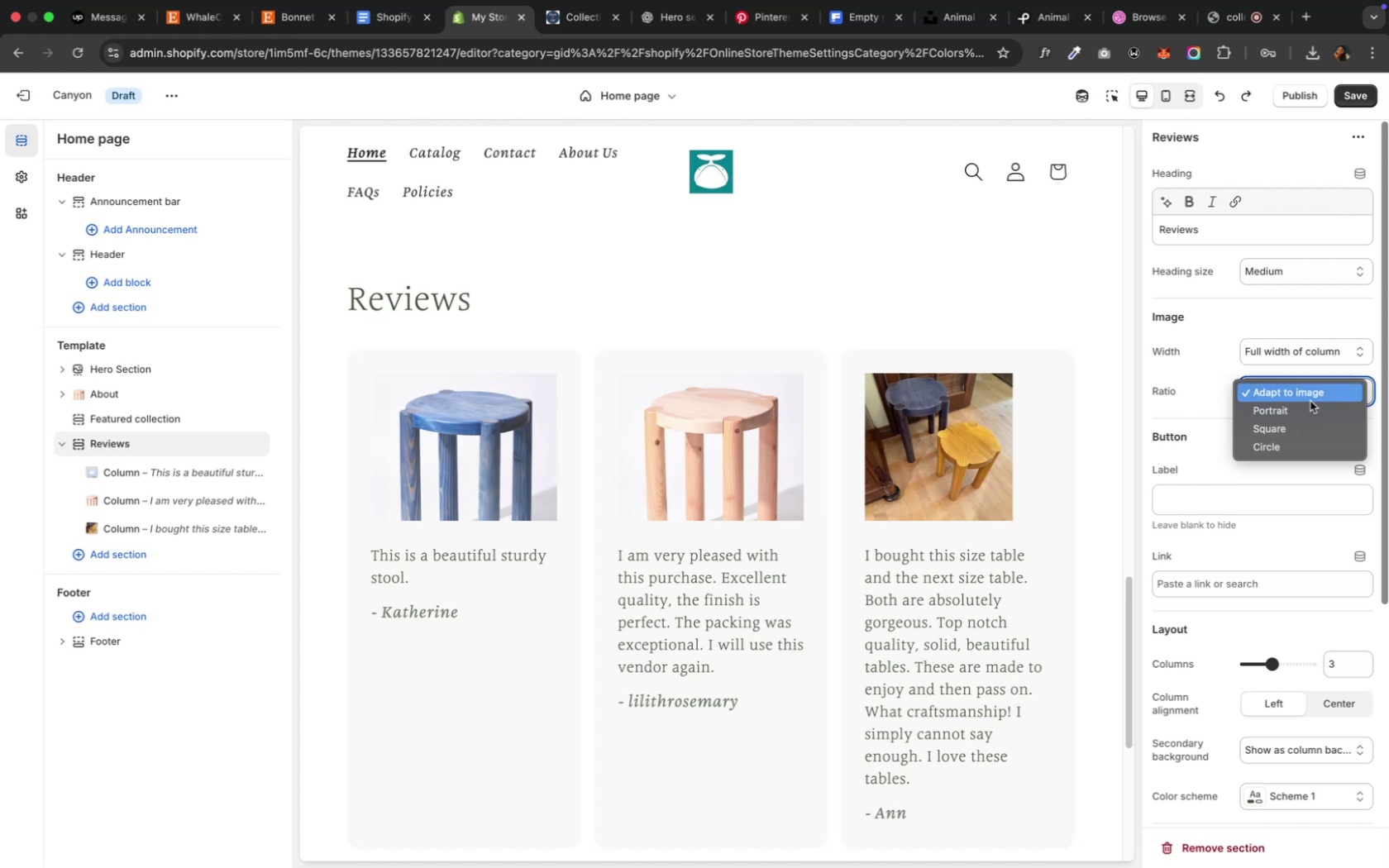 
wait(5.08)
 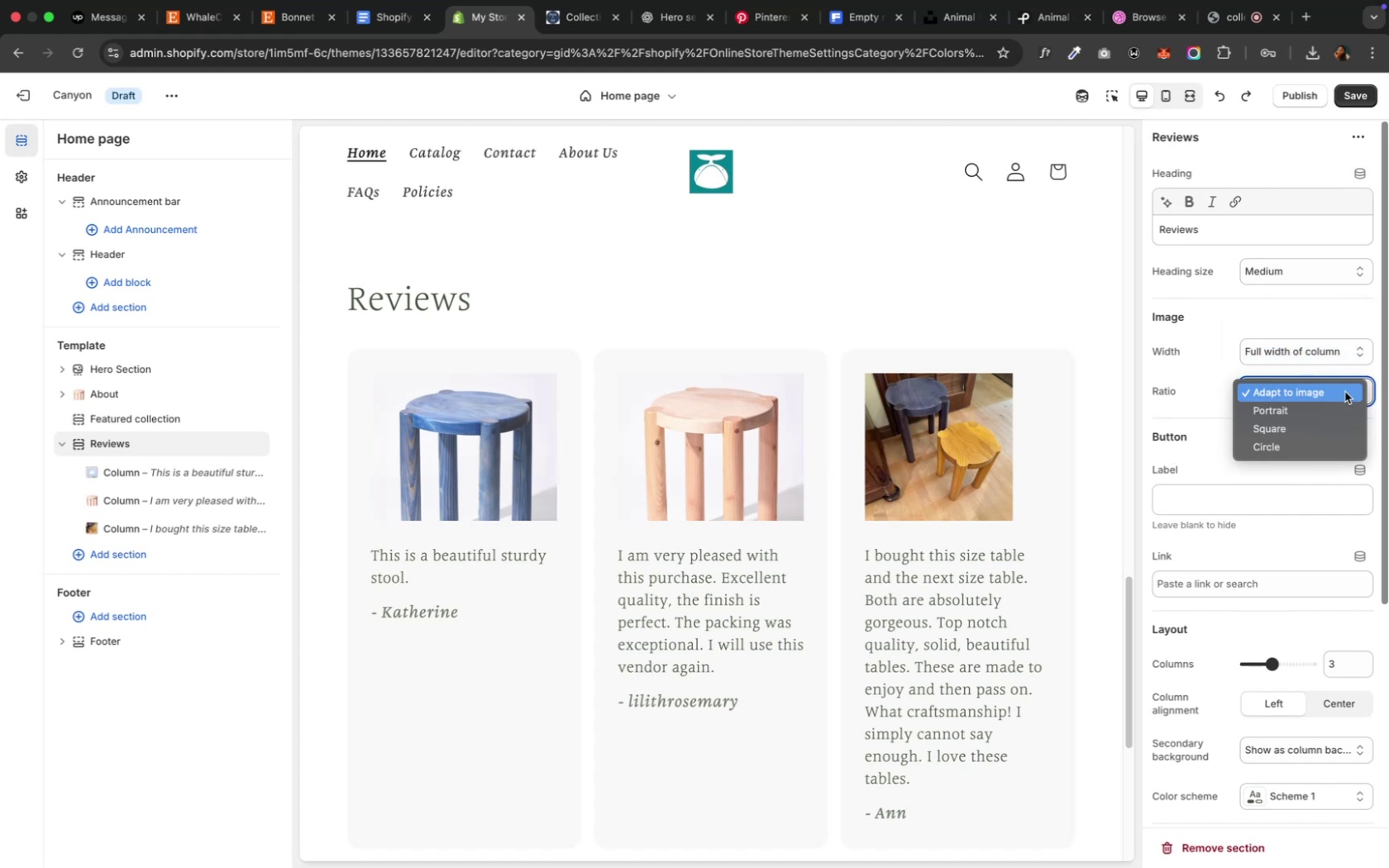 
left_click([1196, 389])
 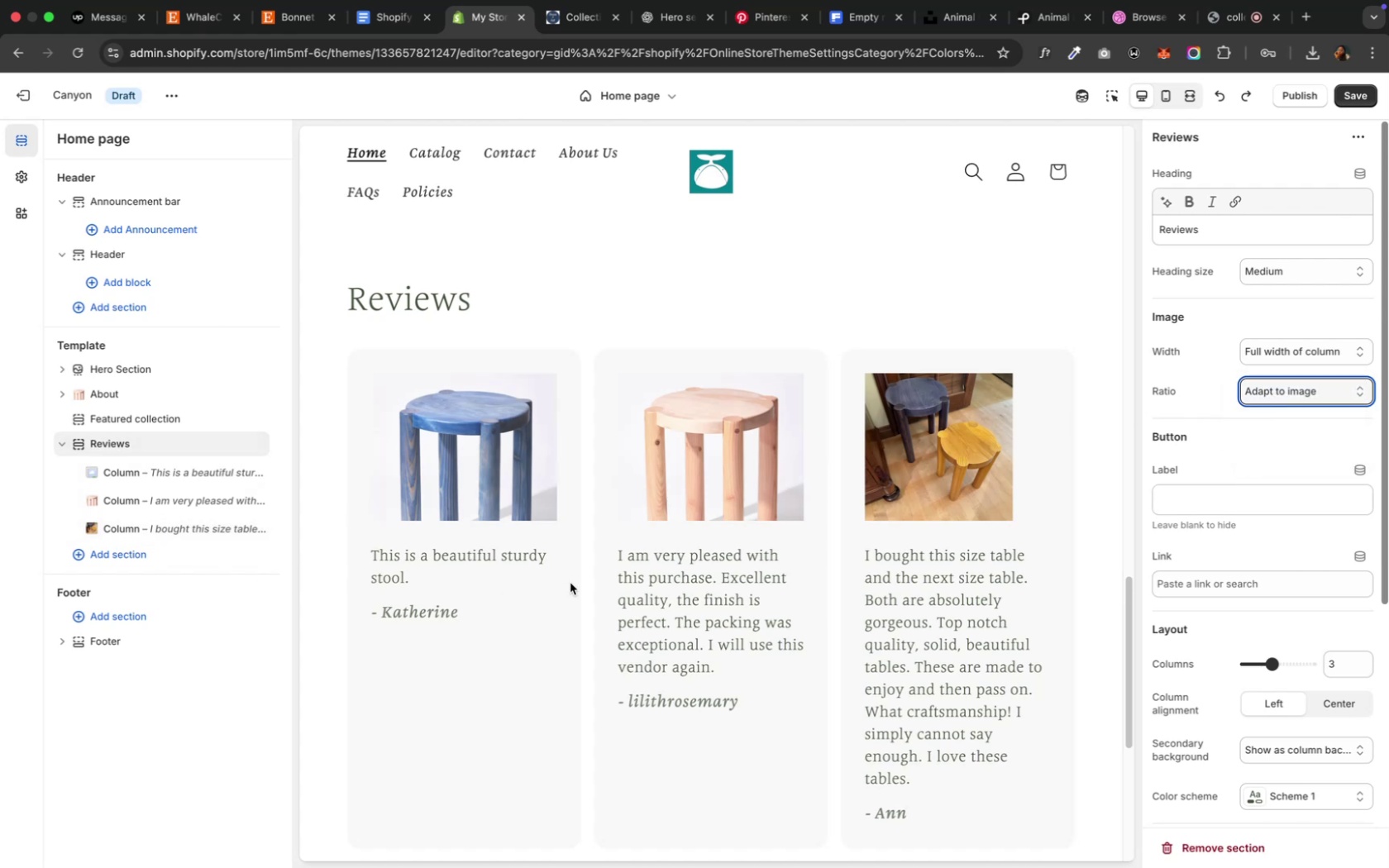 
wait(6.15)
 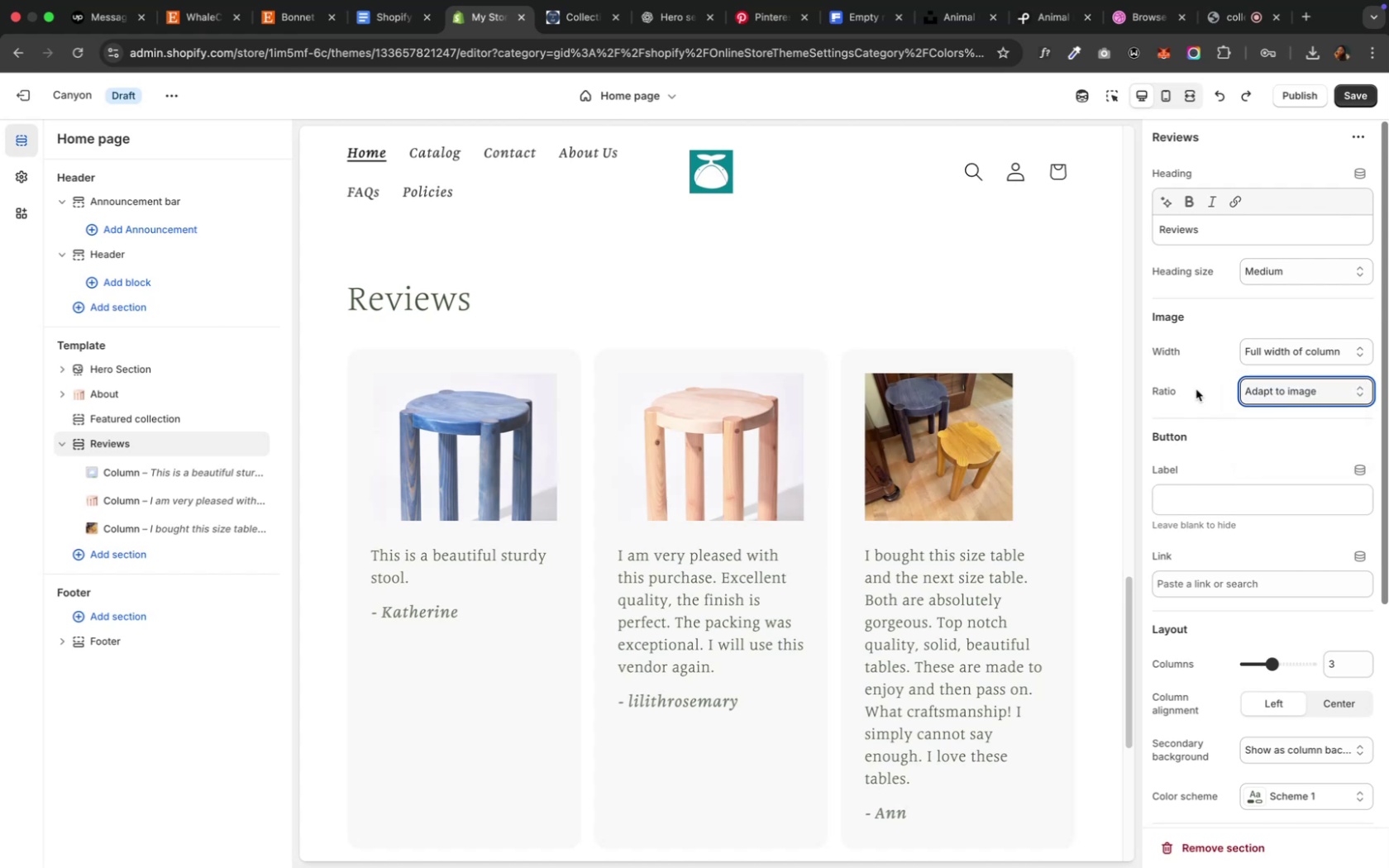 
scroll: coordinate [570, 583], scroll_direction: down, amount: 6.0
 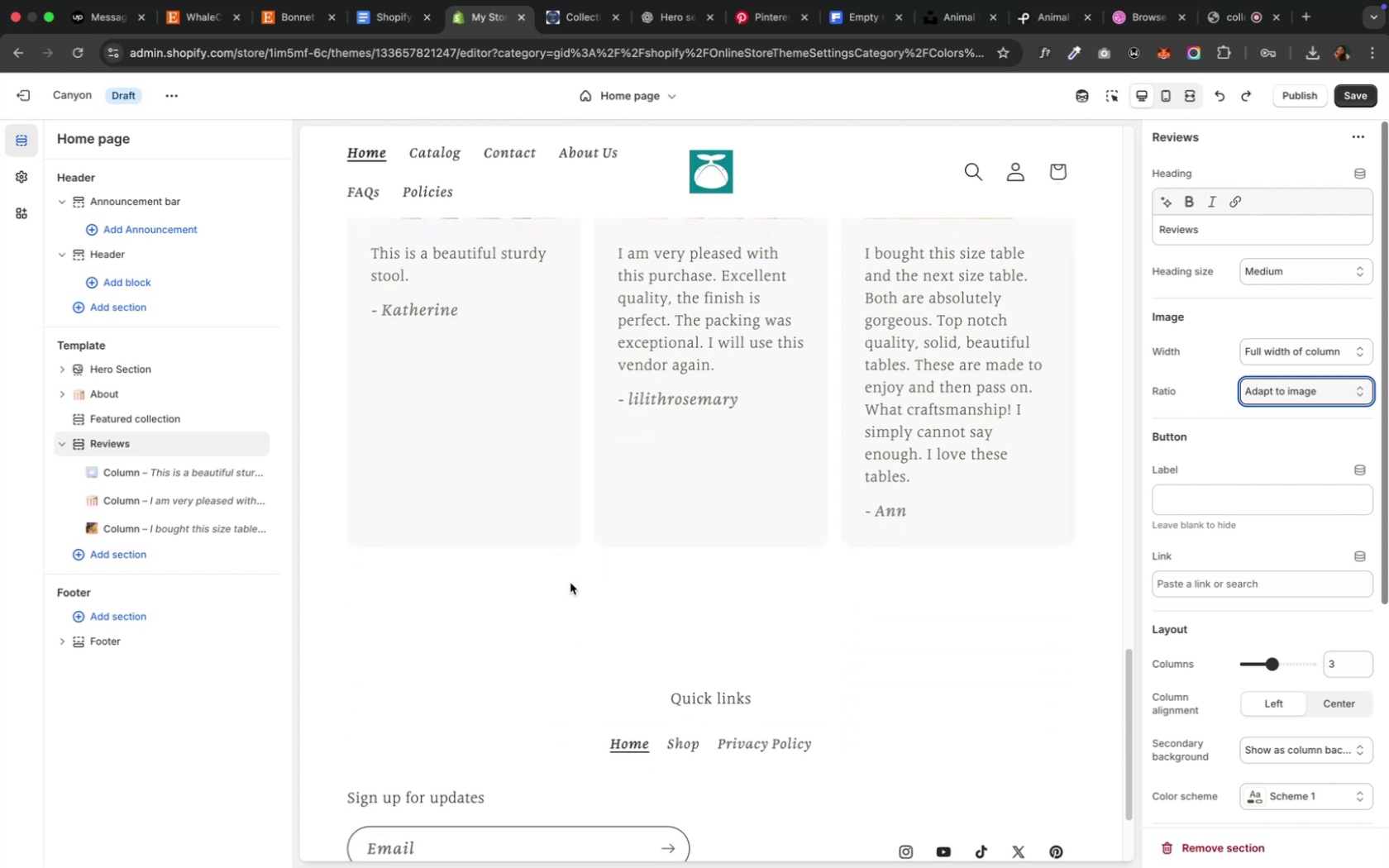 
scroll: coordinate [570, 582], scroll_direction: up, amount: 10.0
 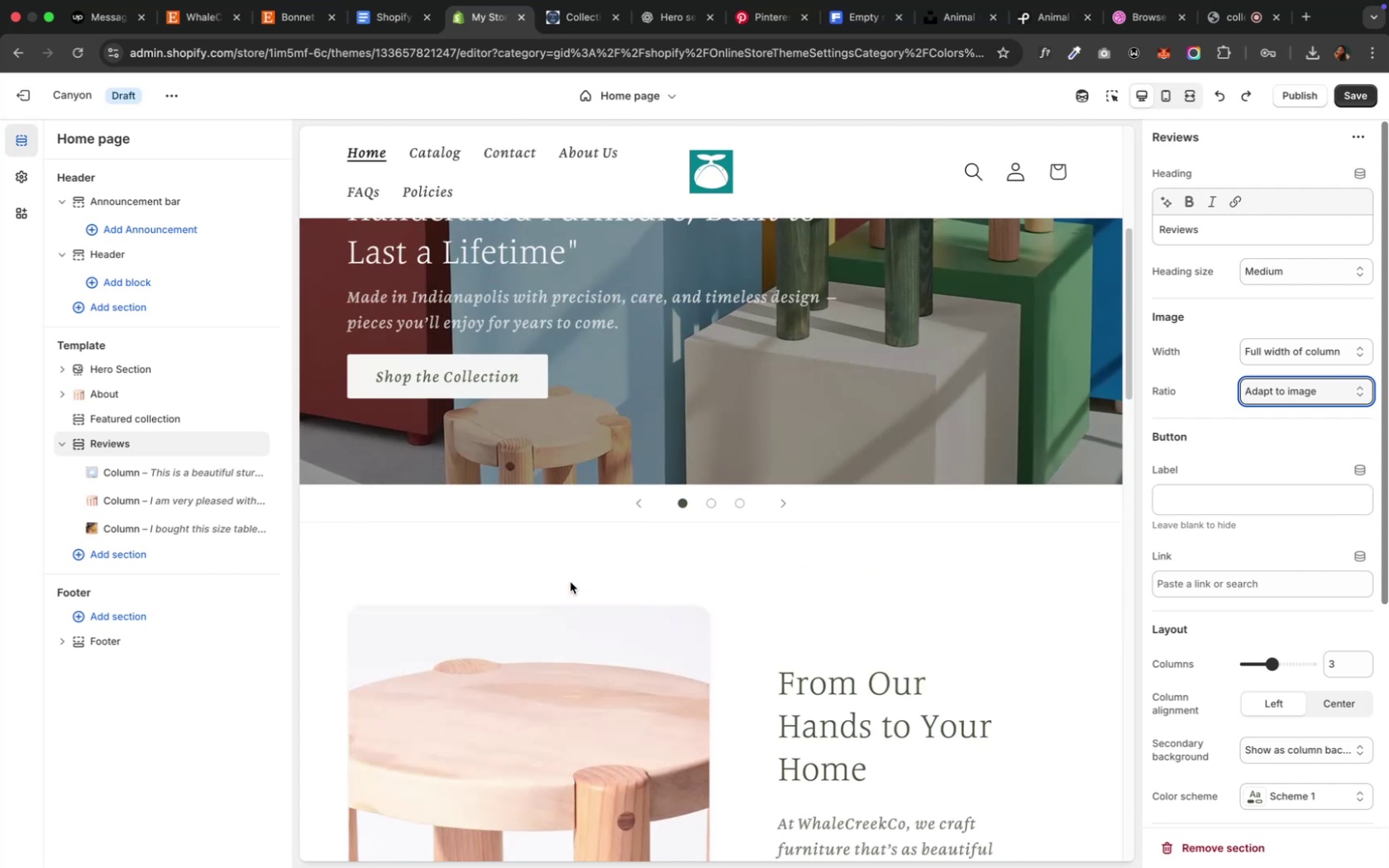 
scroll: coordinate [570, 582], scroll_direction: down, amount: 32.0
 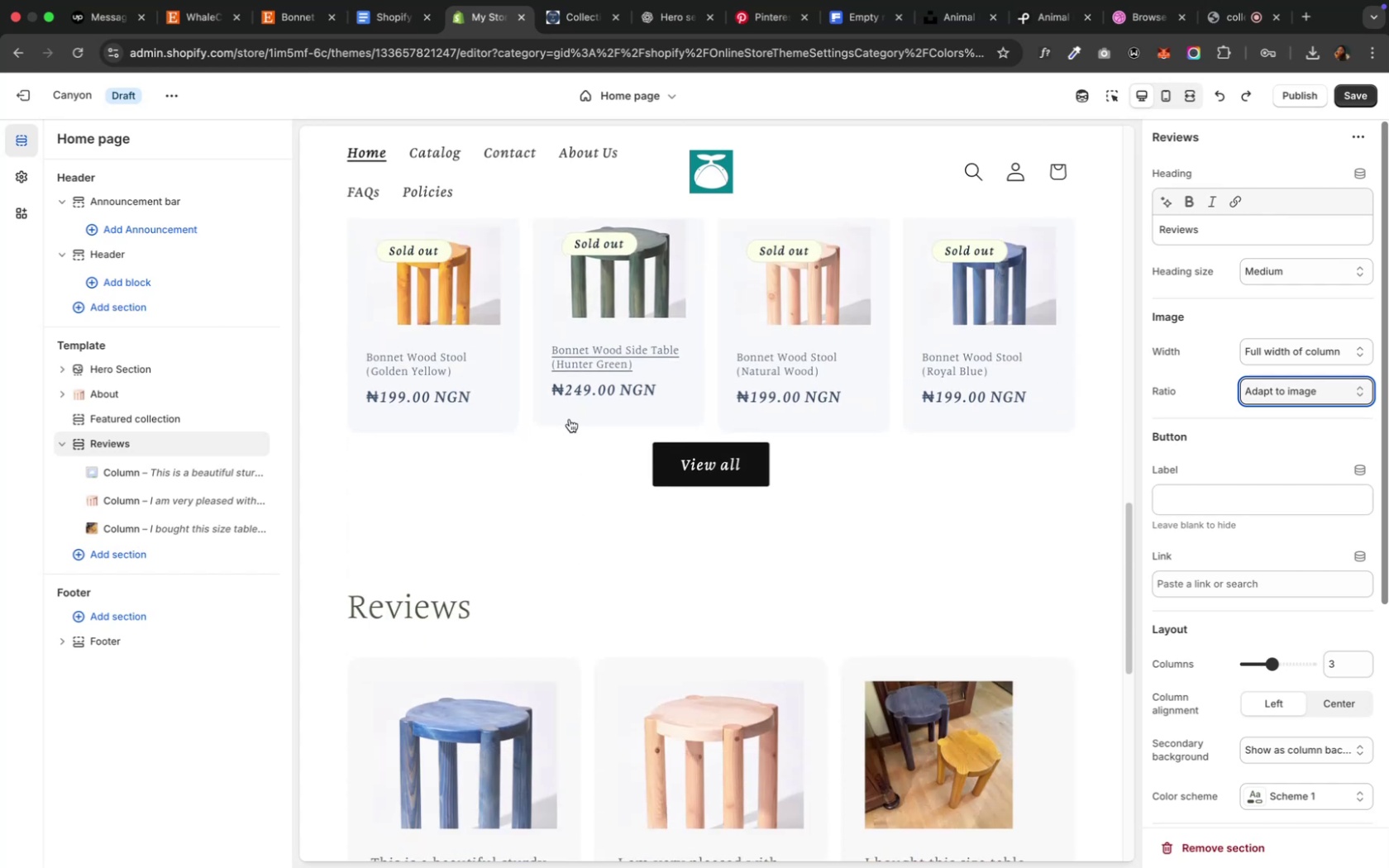 
scroll: coordinate [551, 455], scroll_direction: up, amount: 12.0
 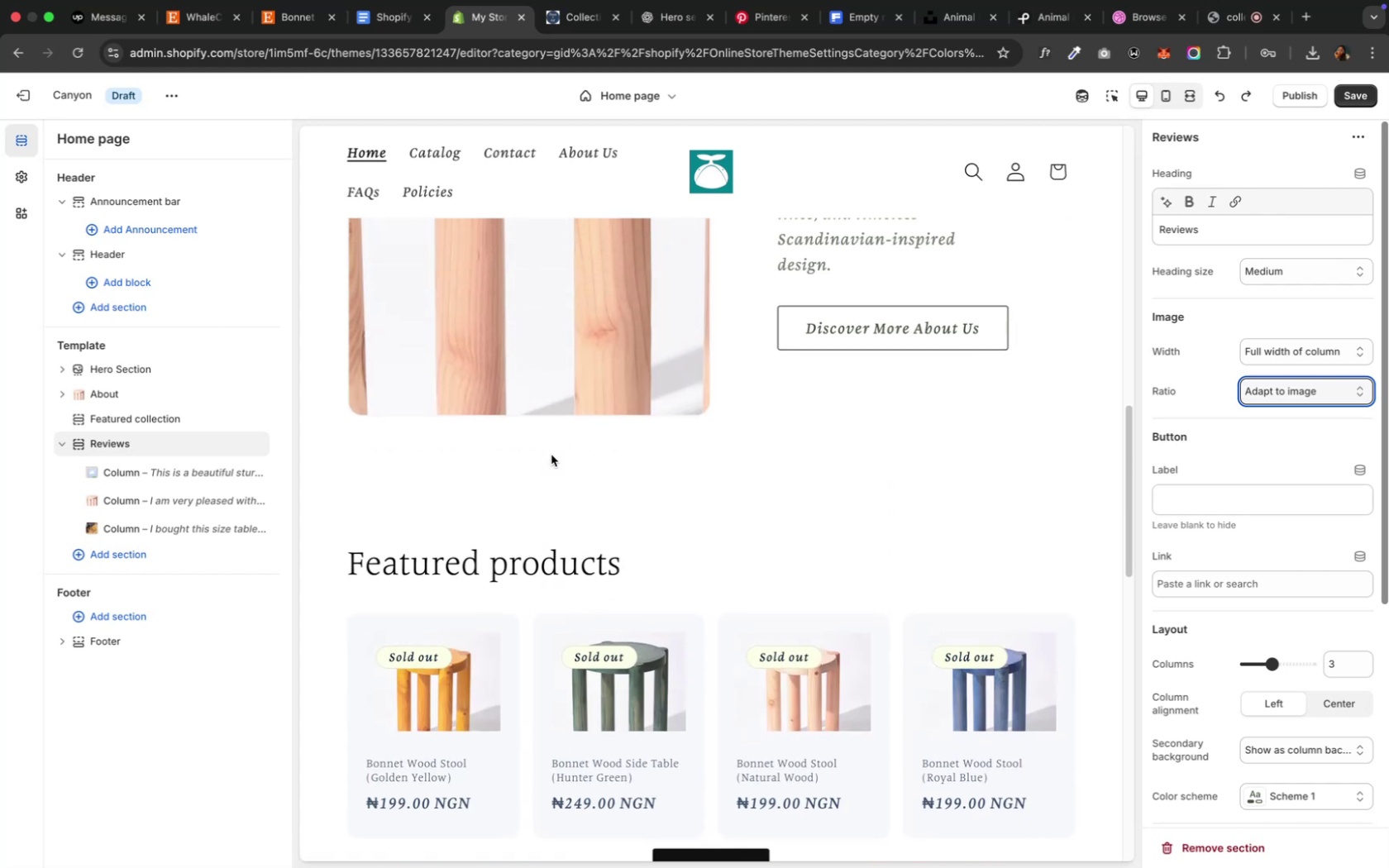 
scroll: coordinate [551, 455], scroll_direction: down, amount: 12.0
 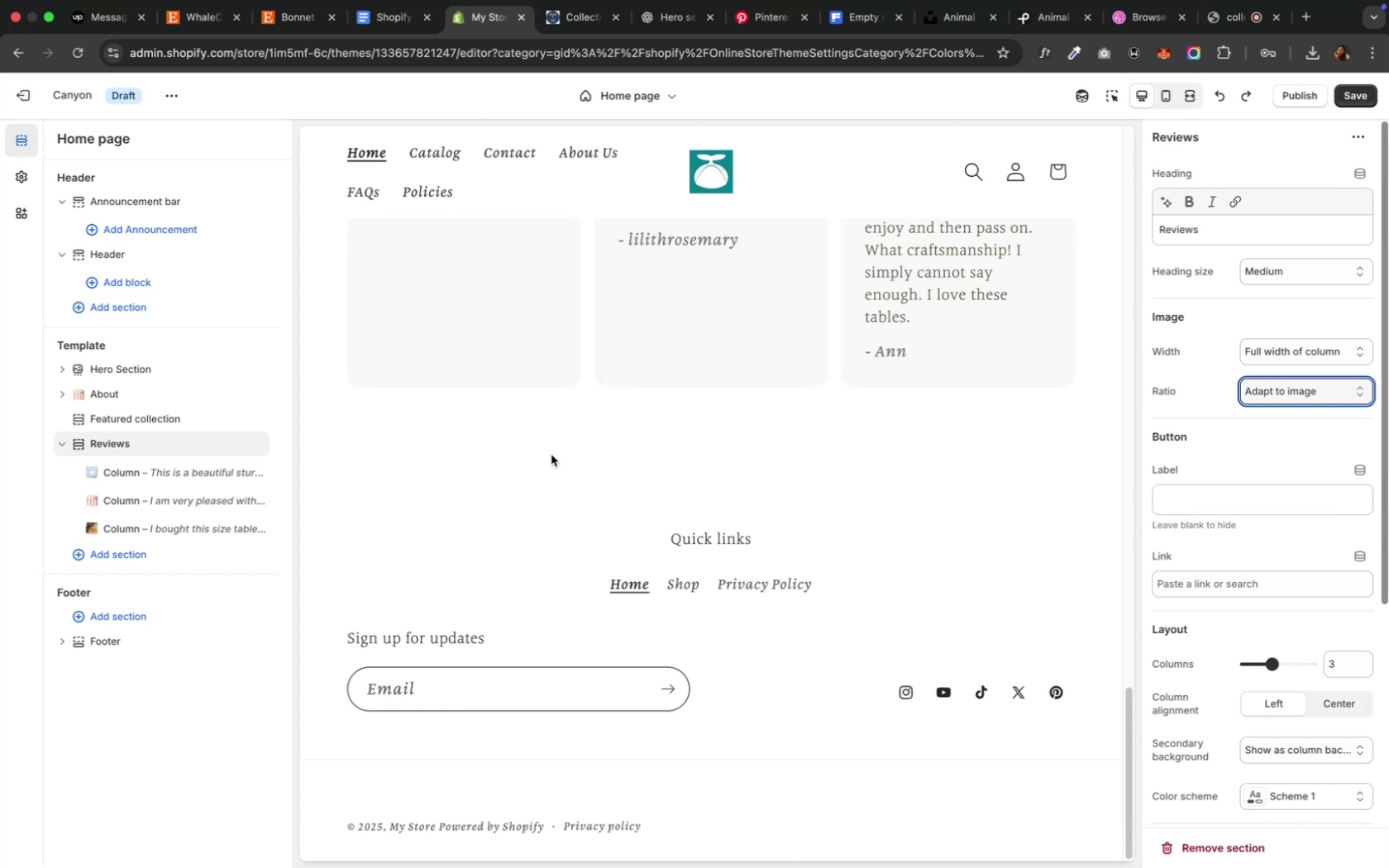 
wait(17.22)
 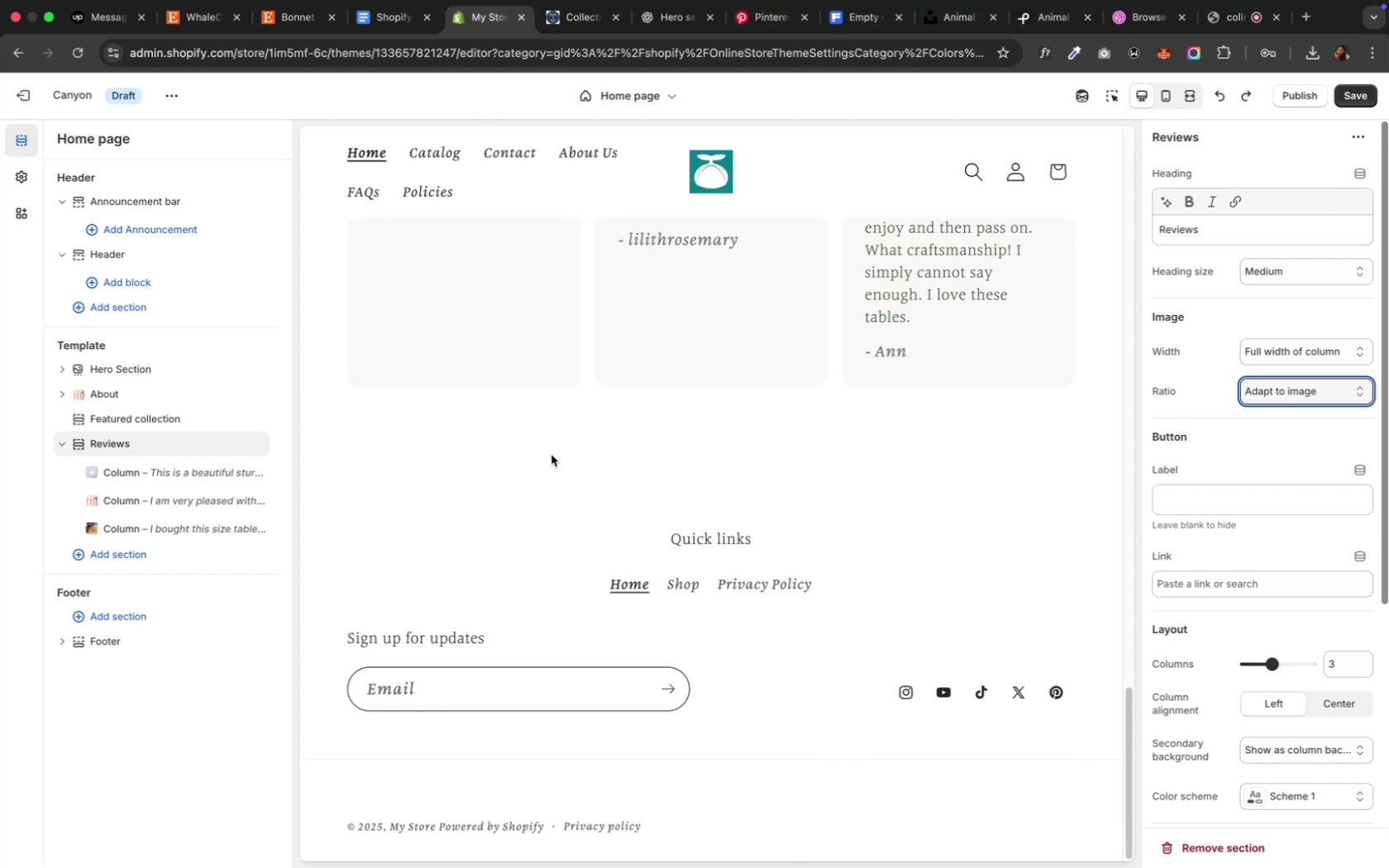 
left_click([139, 647])
 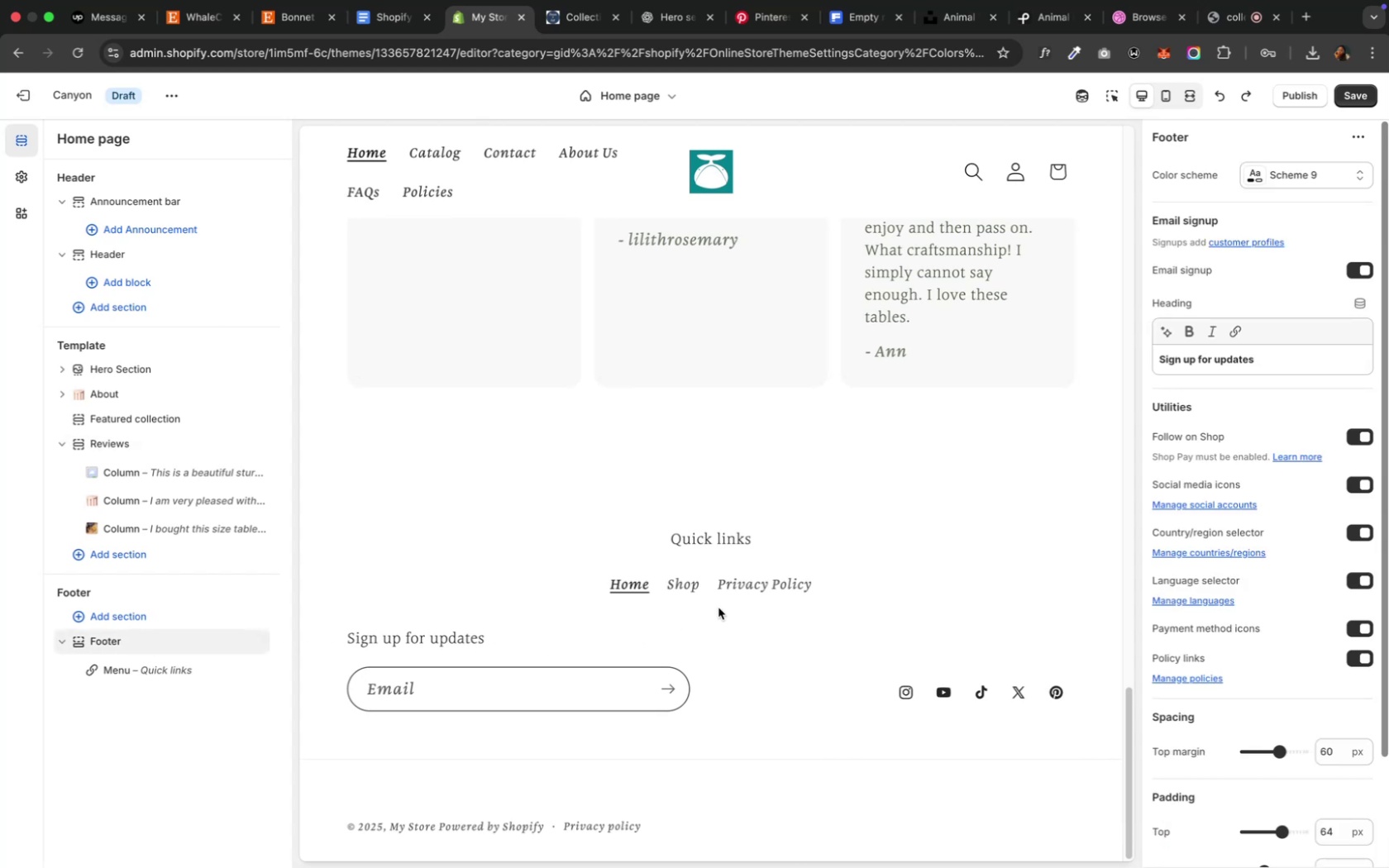 
scroll: coordinate [1224, 558], scroll_direction: down, amount: 4.0
 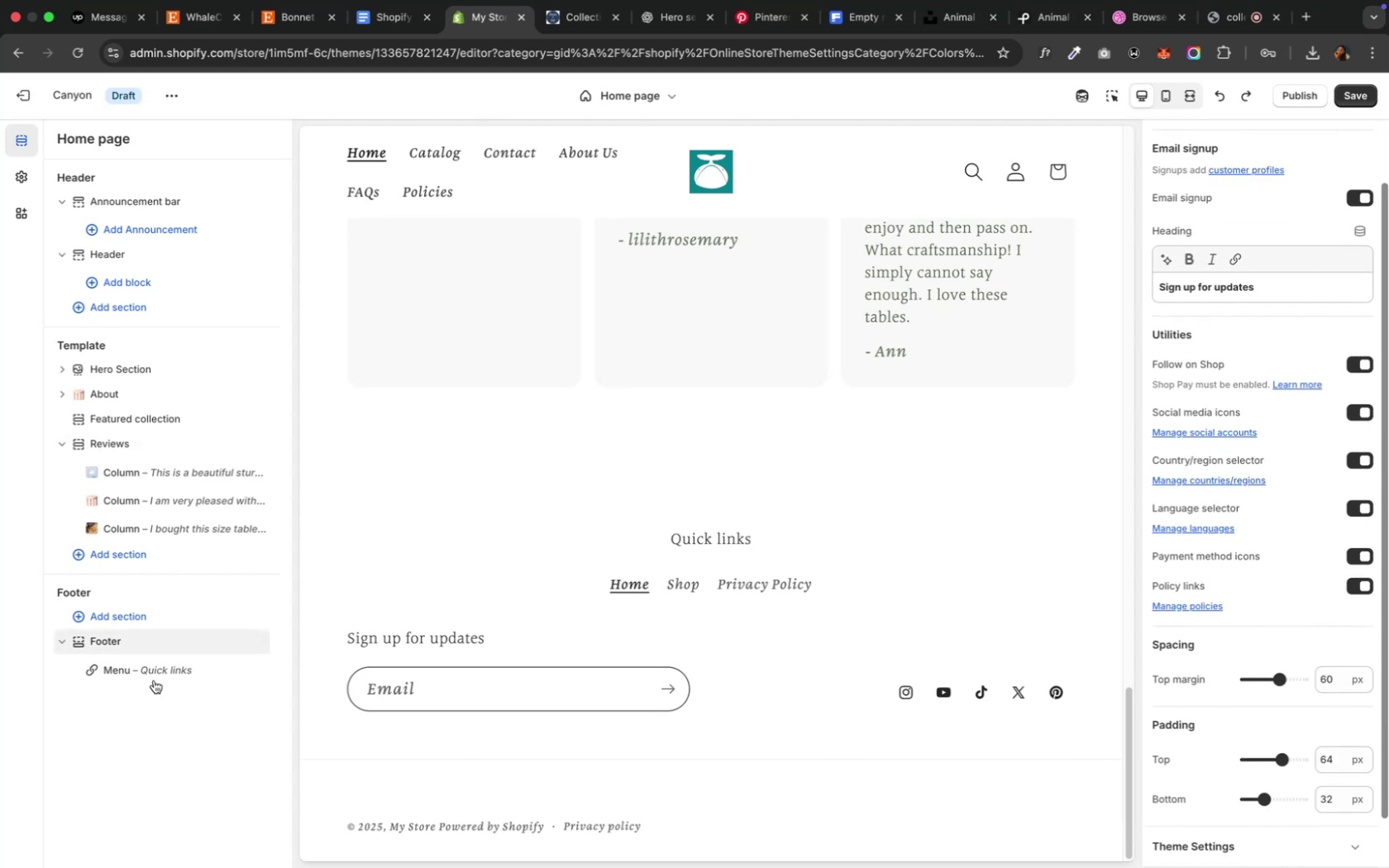 
left_click([160, 672])
 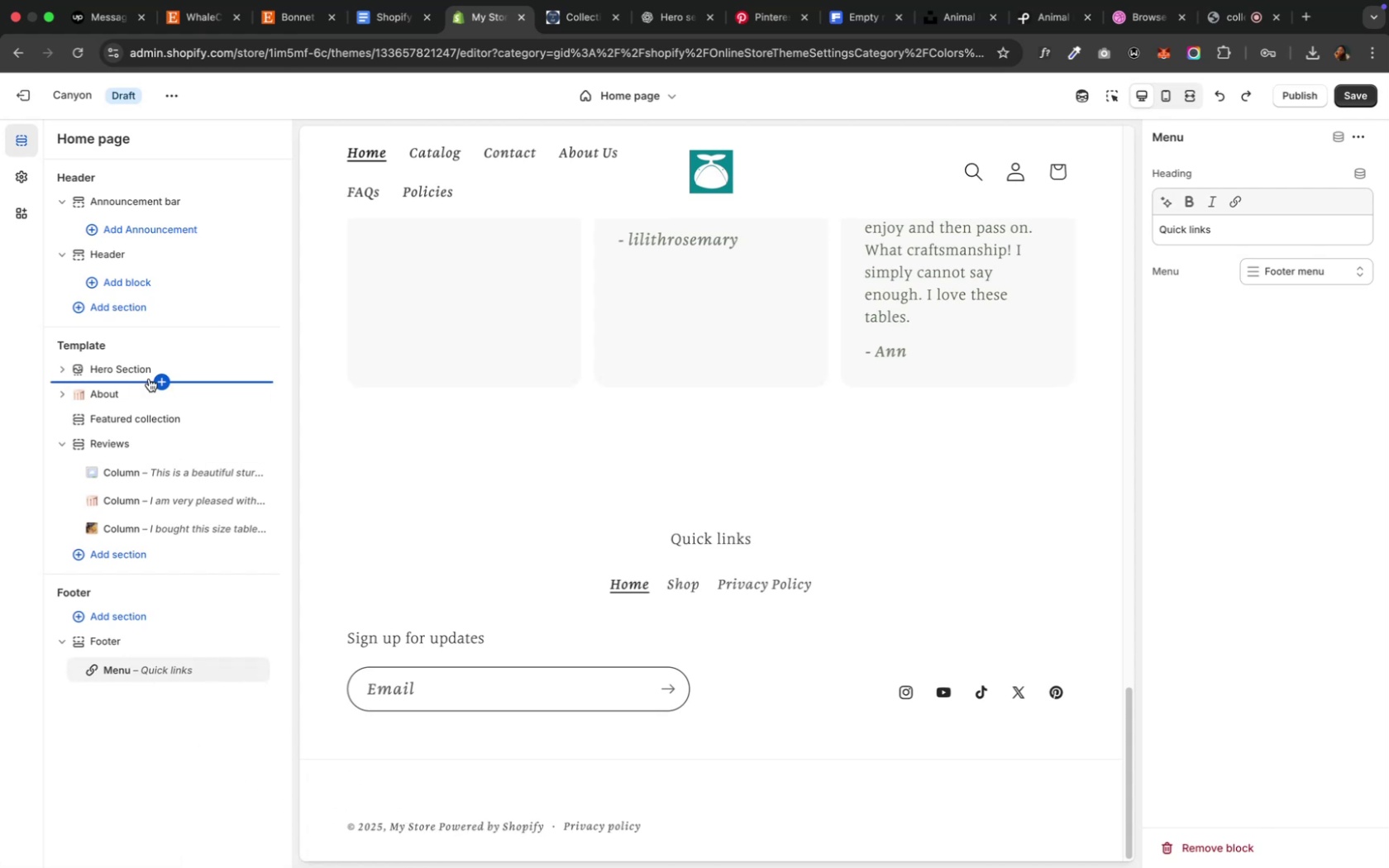 
wait(12.28)
 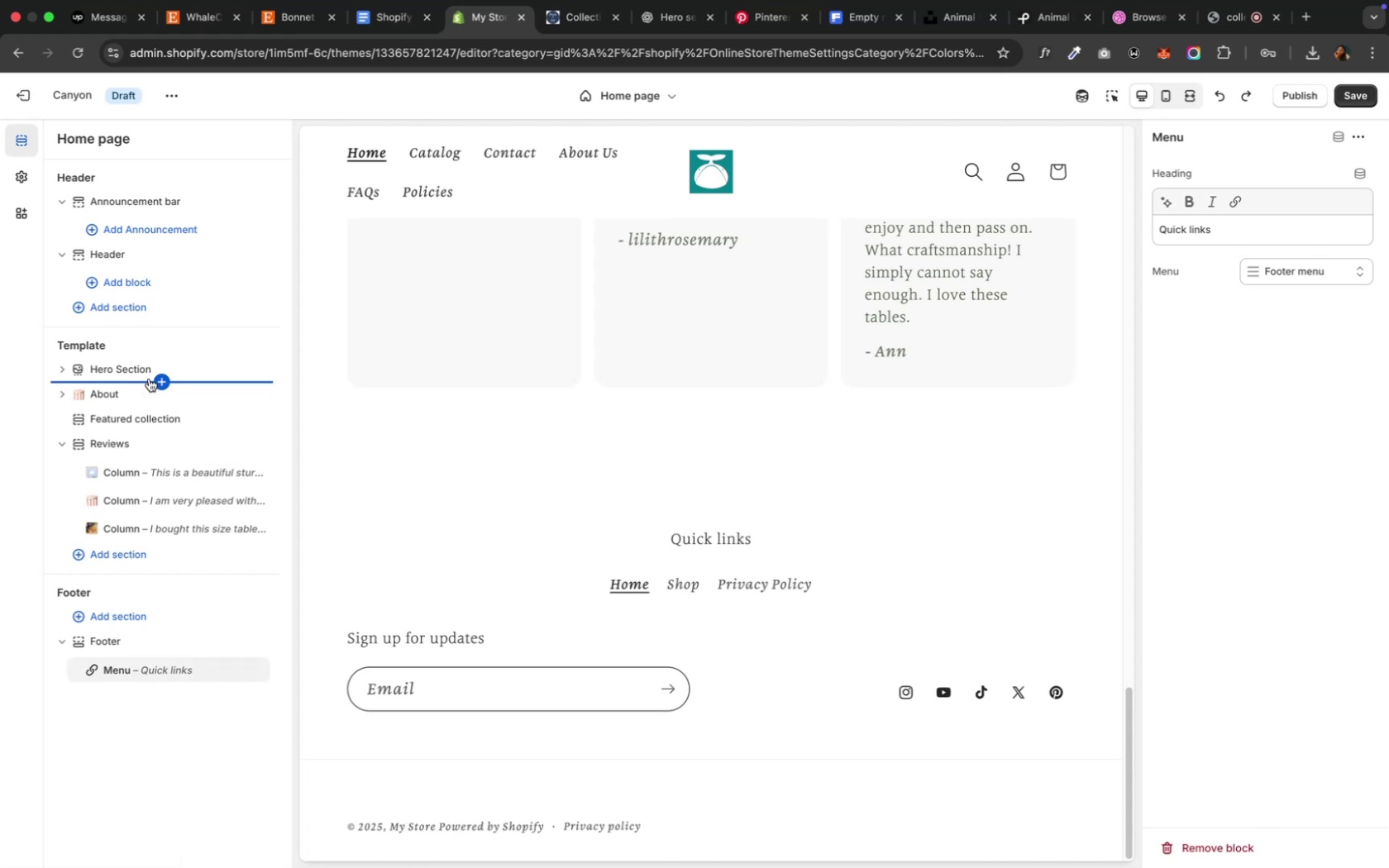 
key(Meta+CommandLeft)
 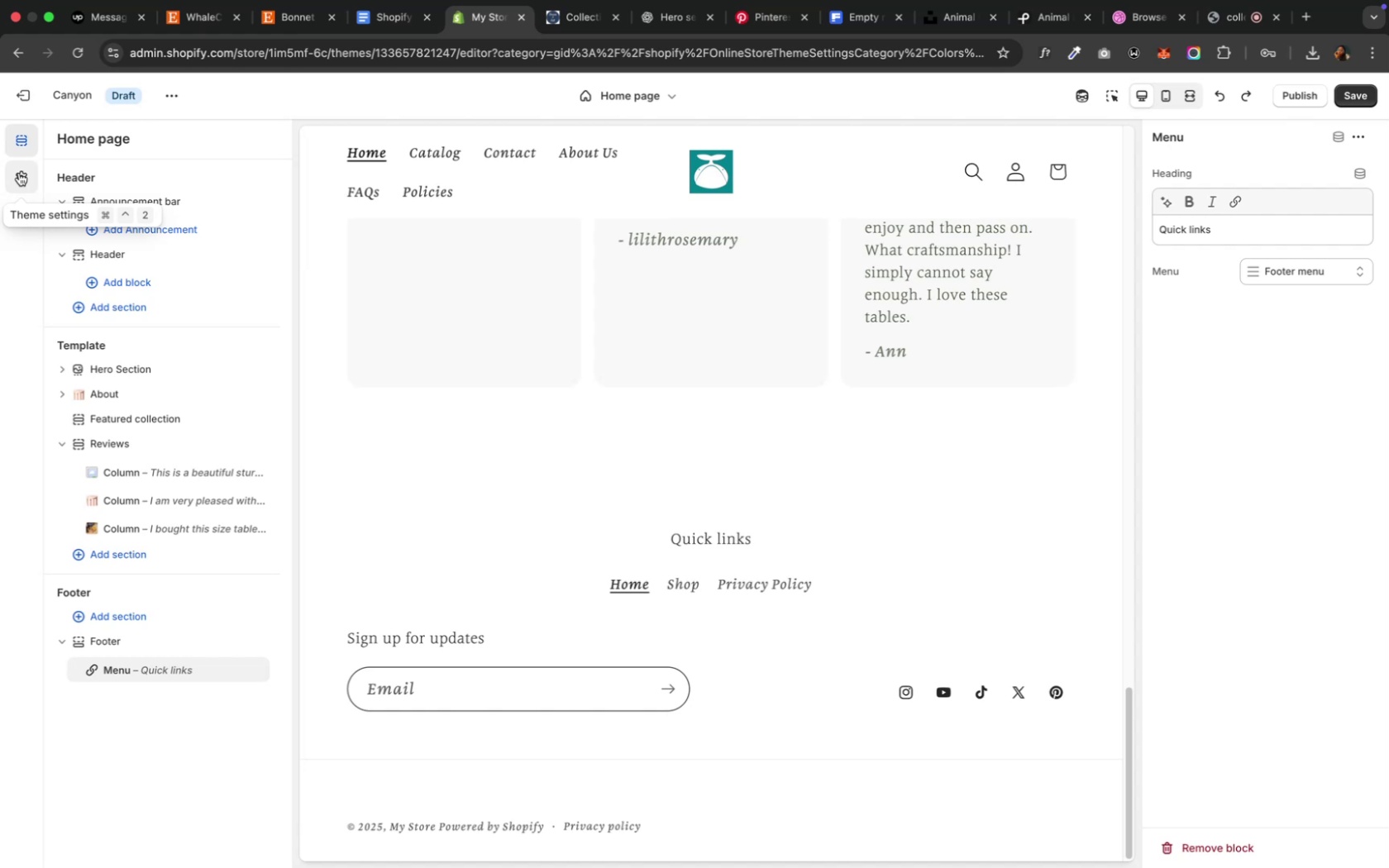 
key(Meta+S)
 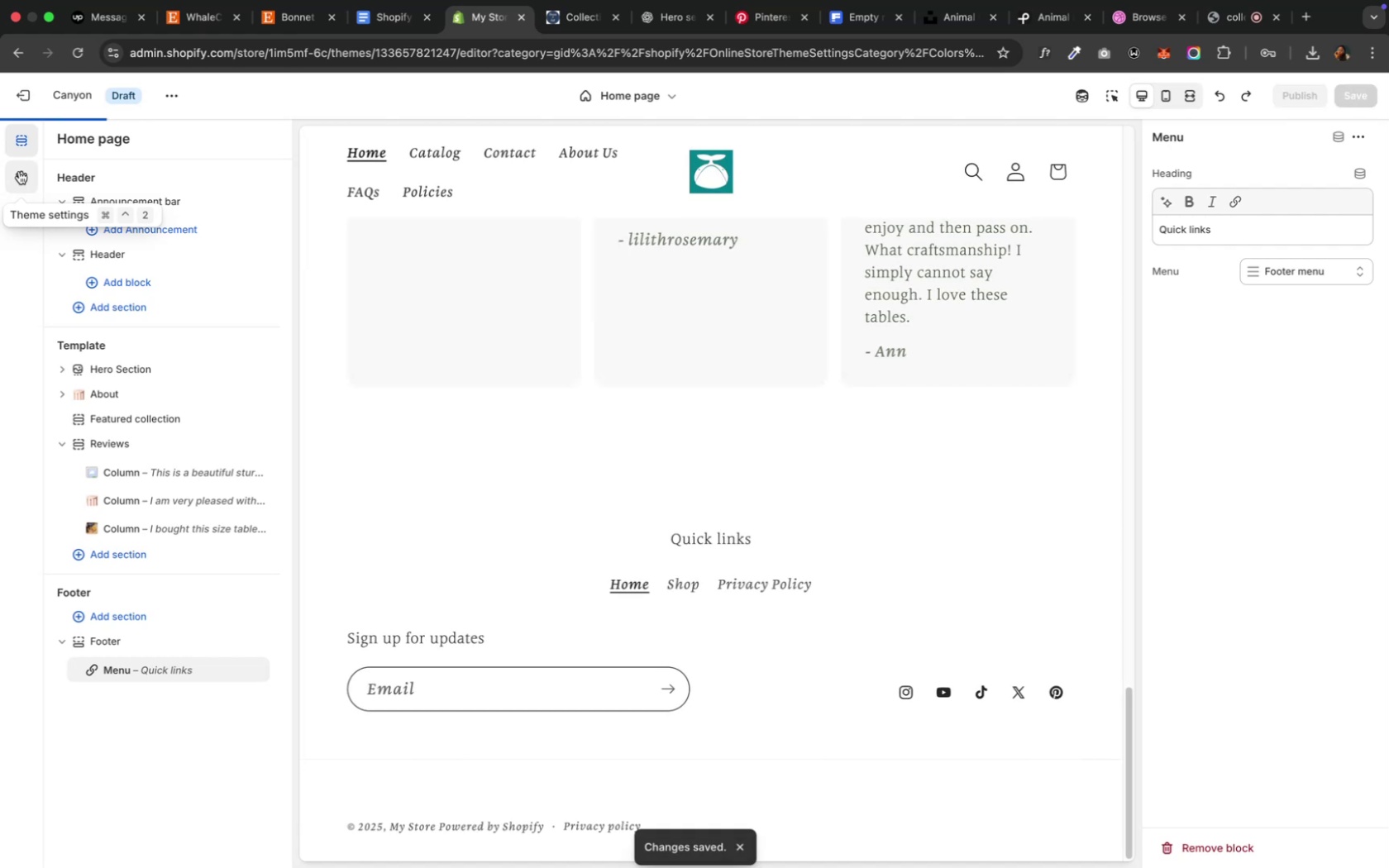 
left_click([19, 170])
 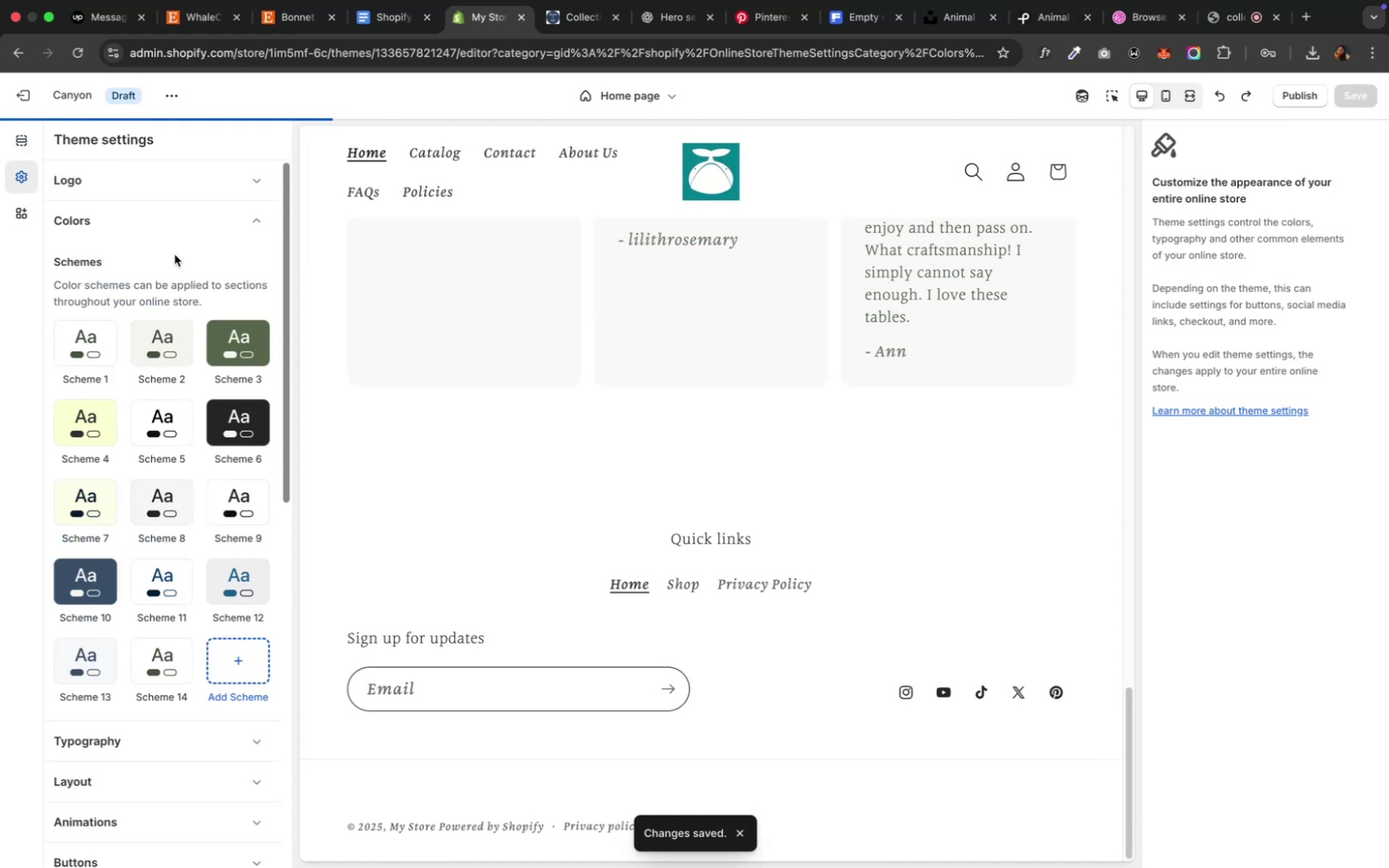 
left_click([189, 225])
 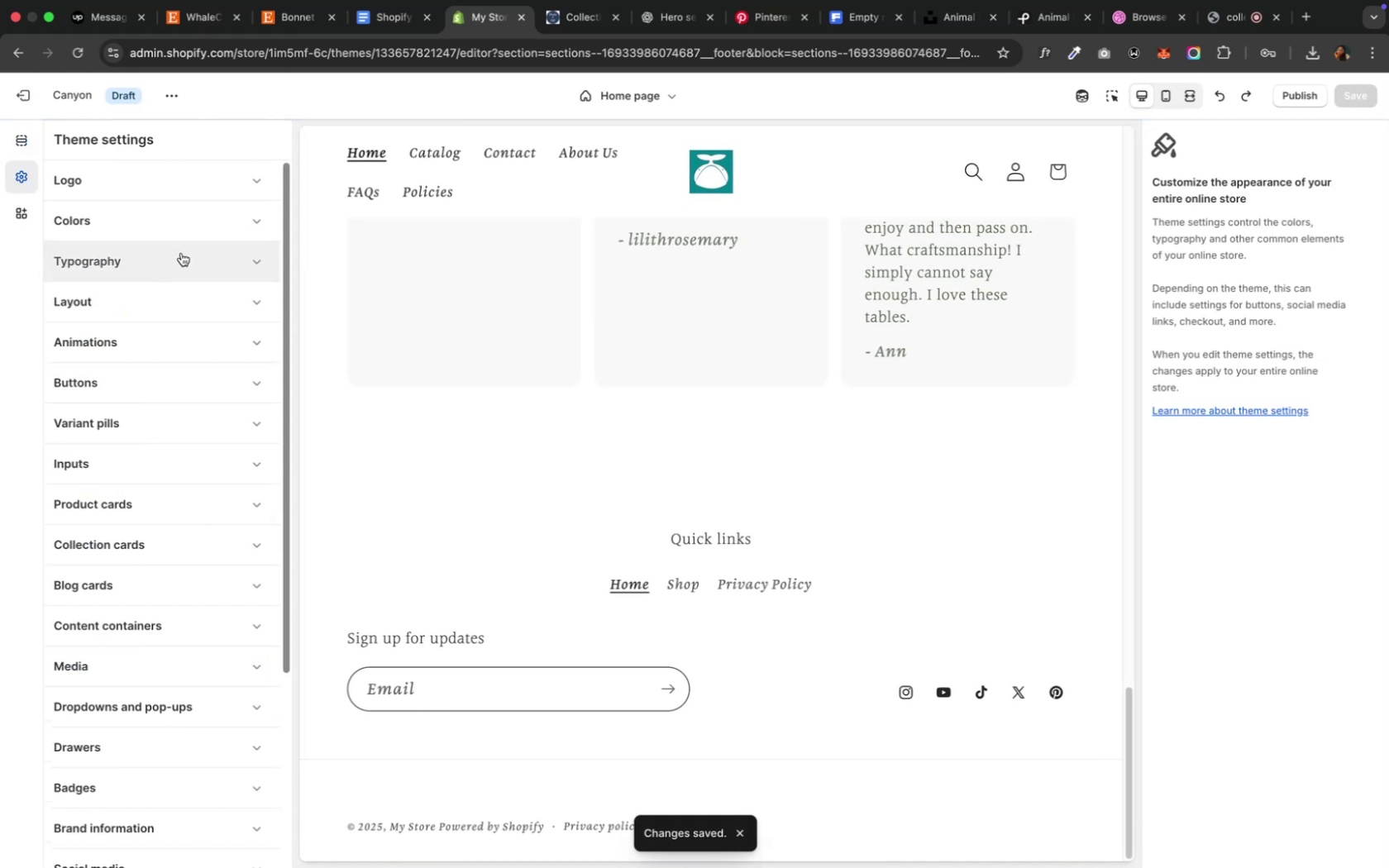 
scroll: coordinate [181, 254], scroll_direction: down, amount: 8.0
 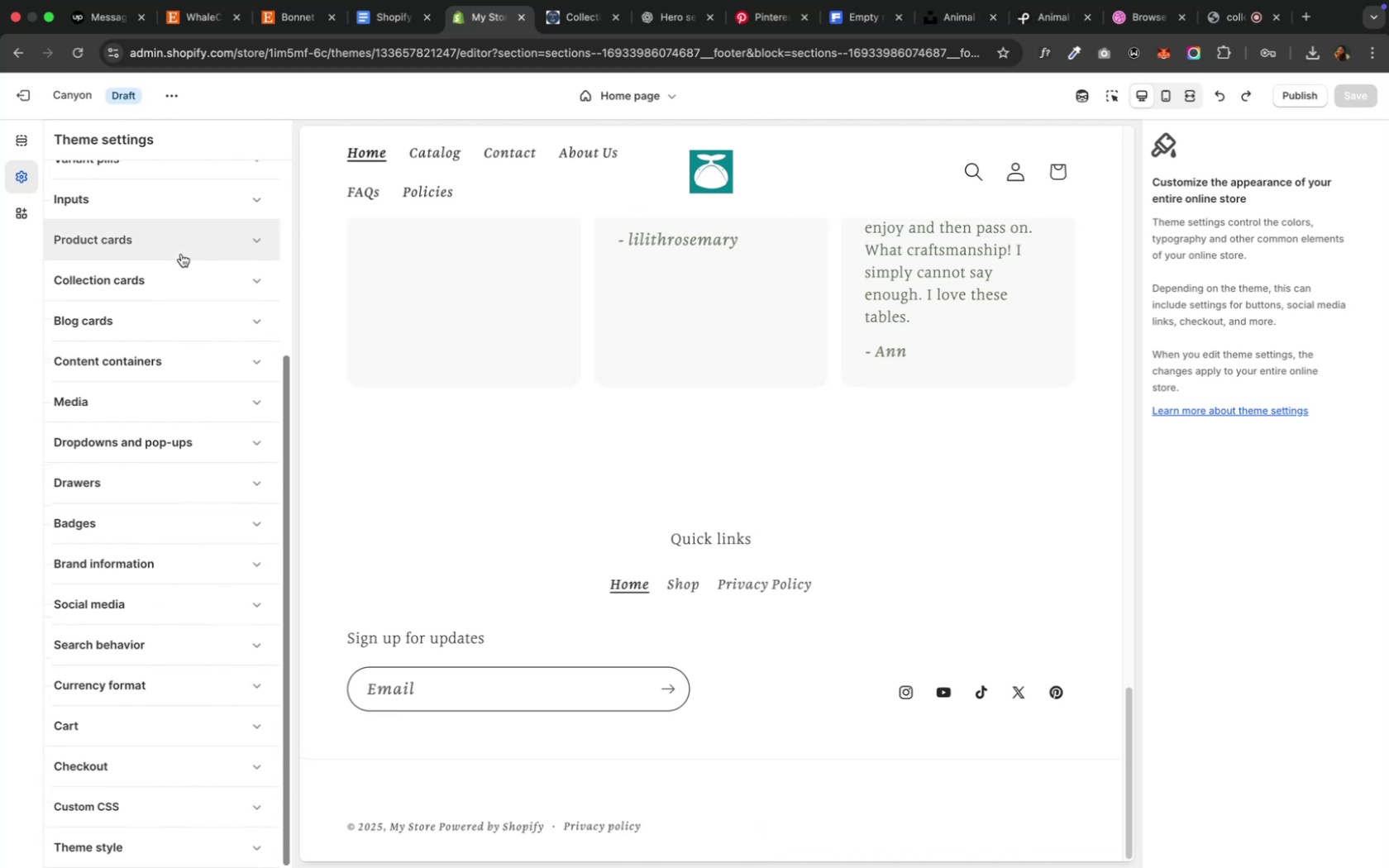 
wait(7.76)
 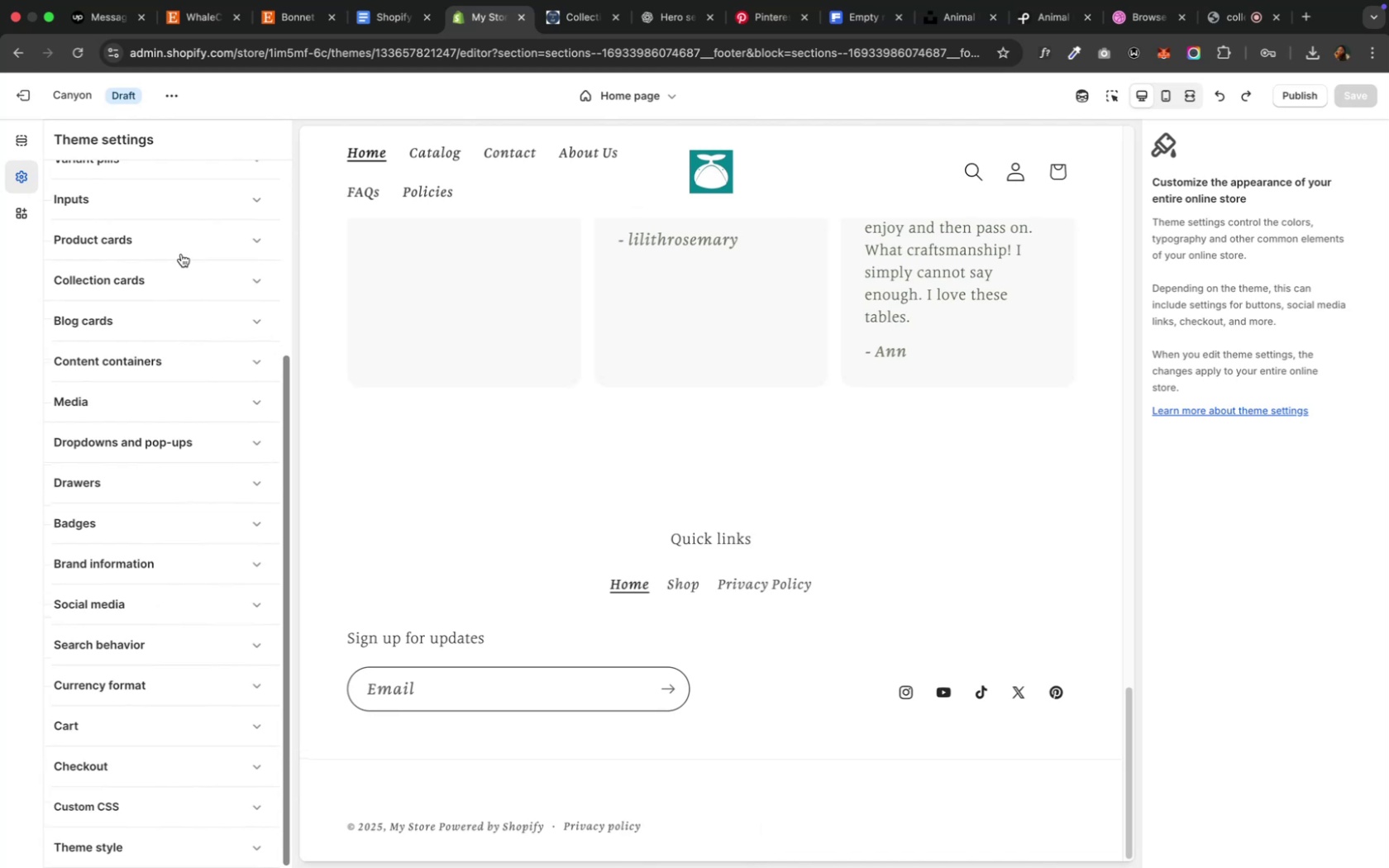 
left_click([184, 562])
 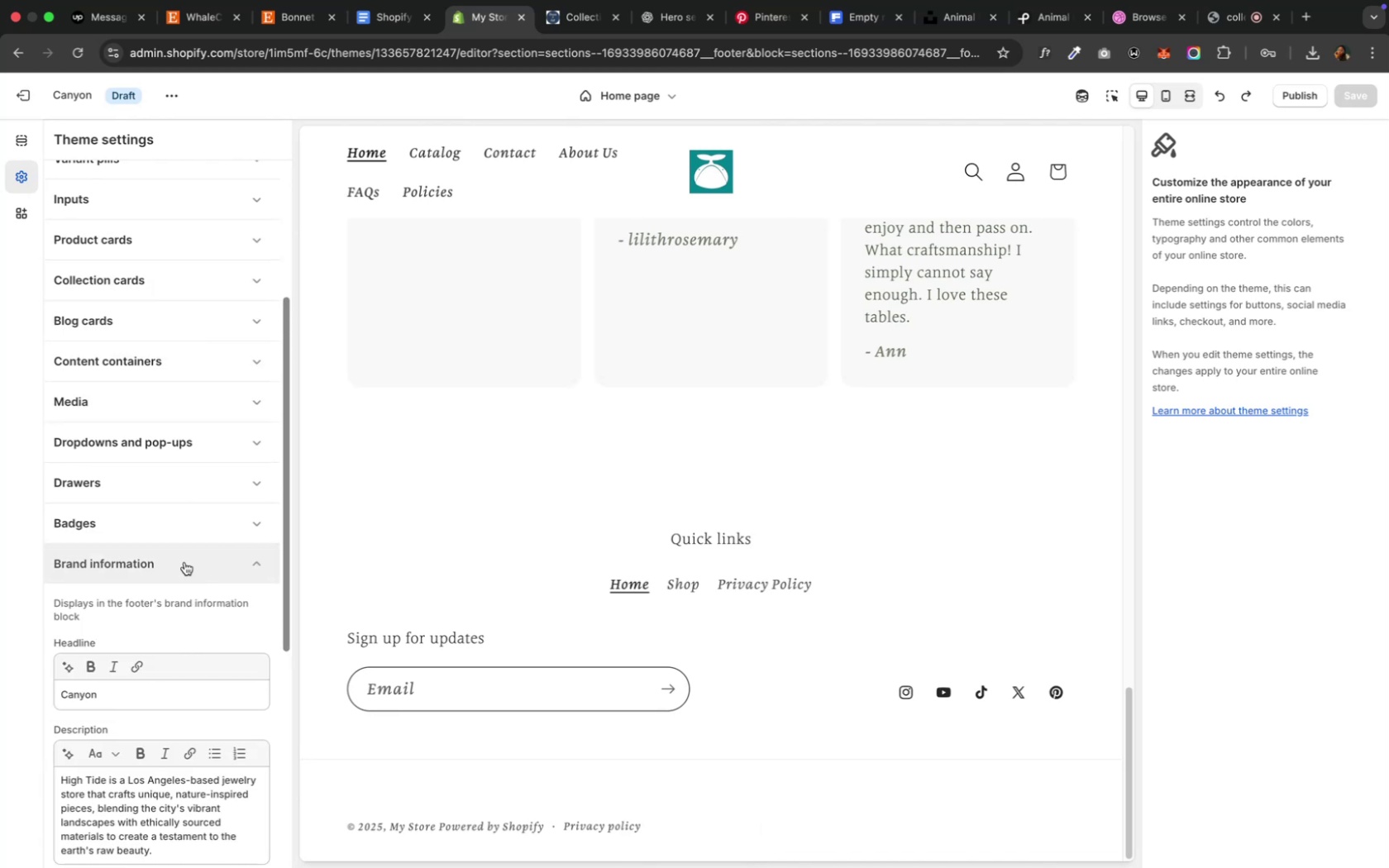 
scroll: coordinate [184, 559], scroll_direction: down, amount: 8.0
 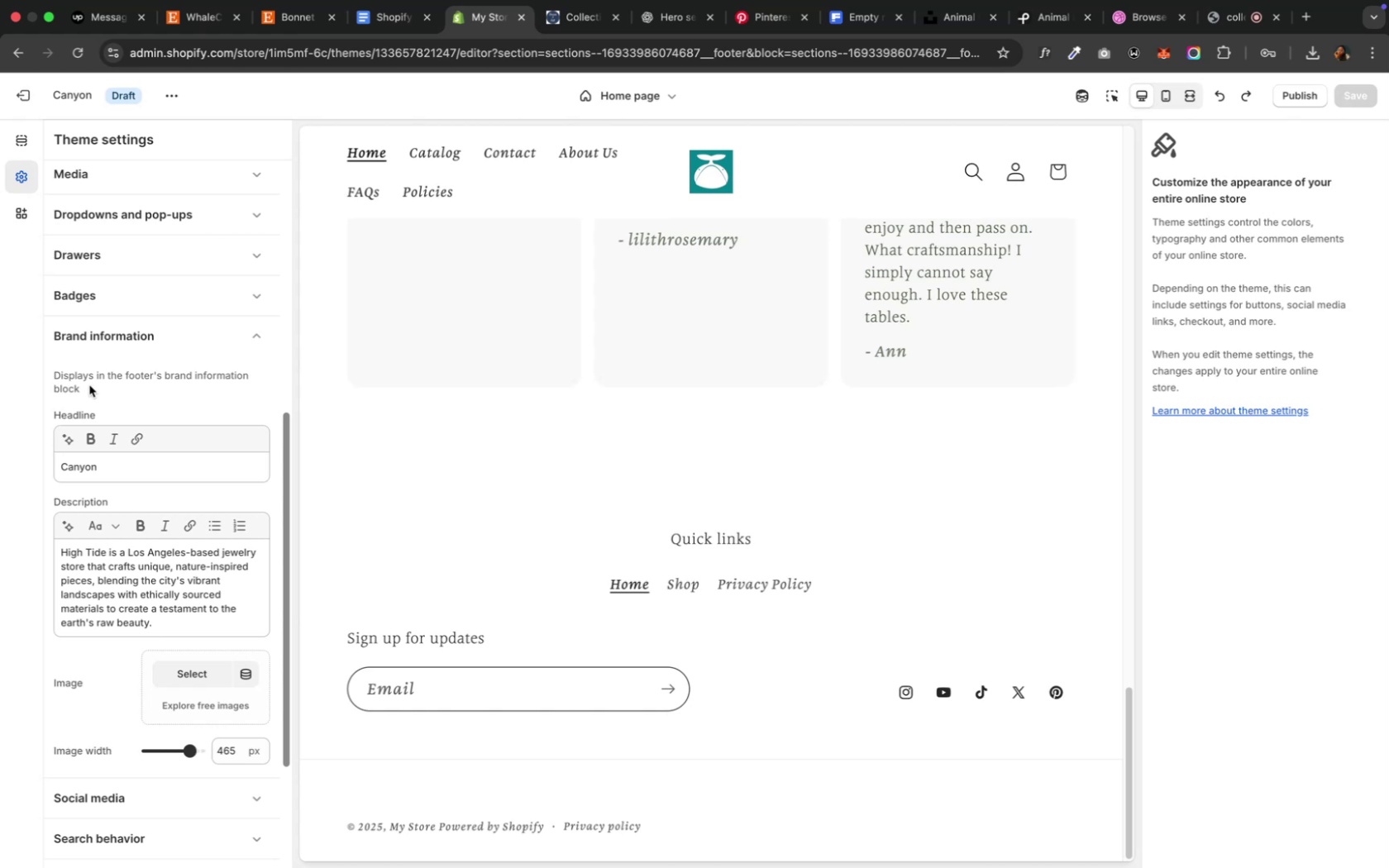 
wait(35.46)
 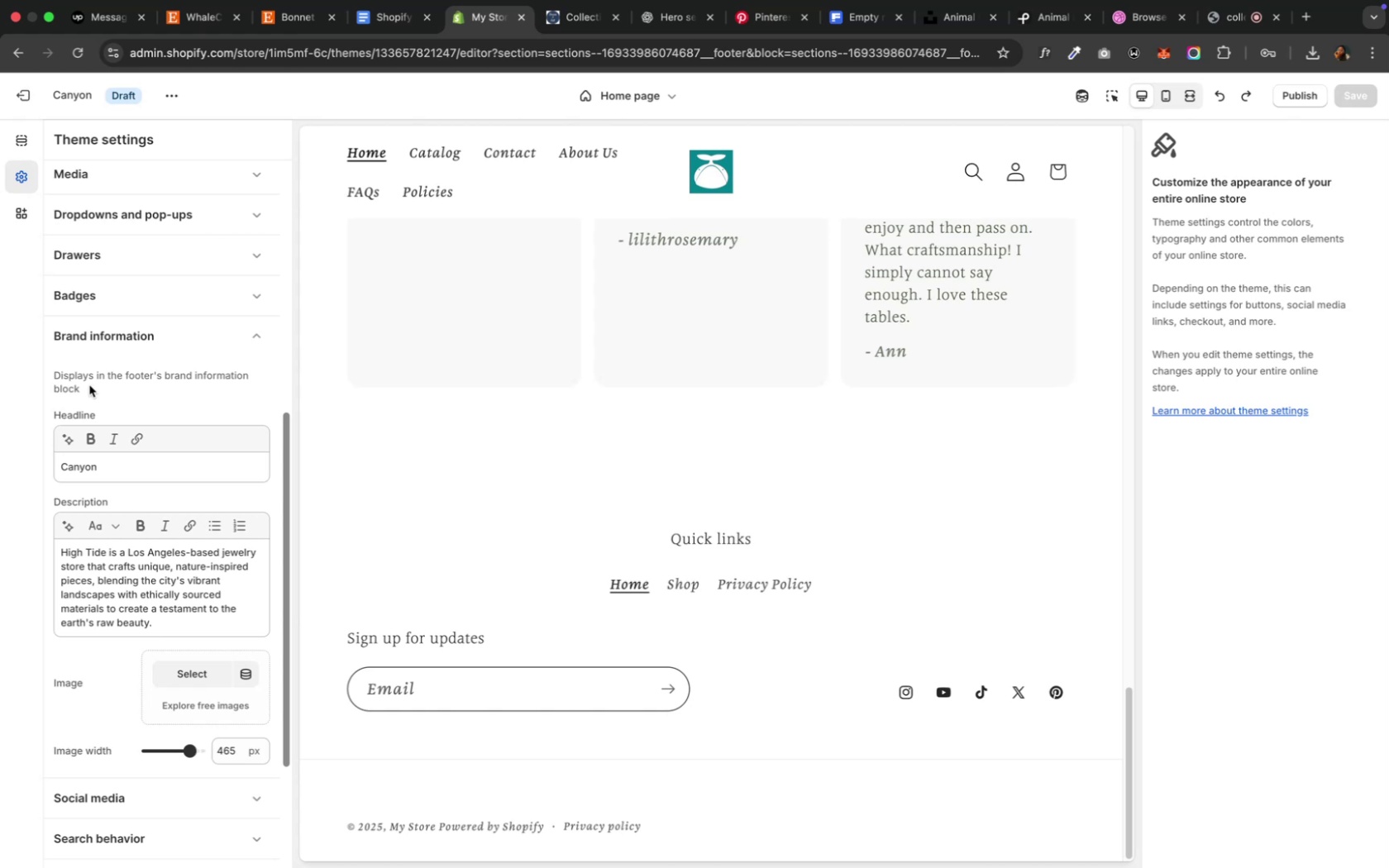 
left_click([654, 27])
 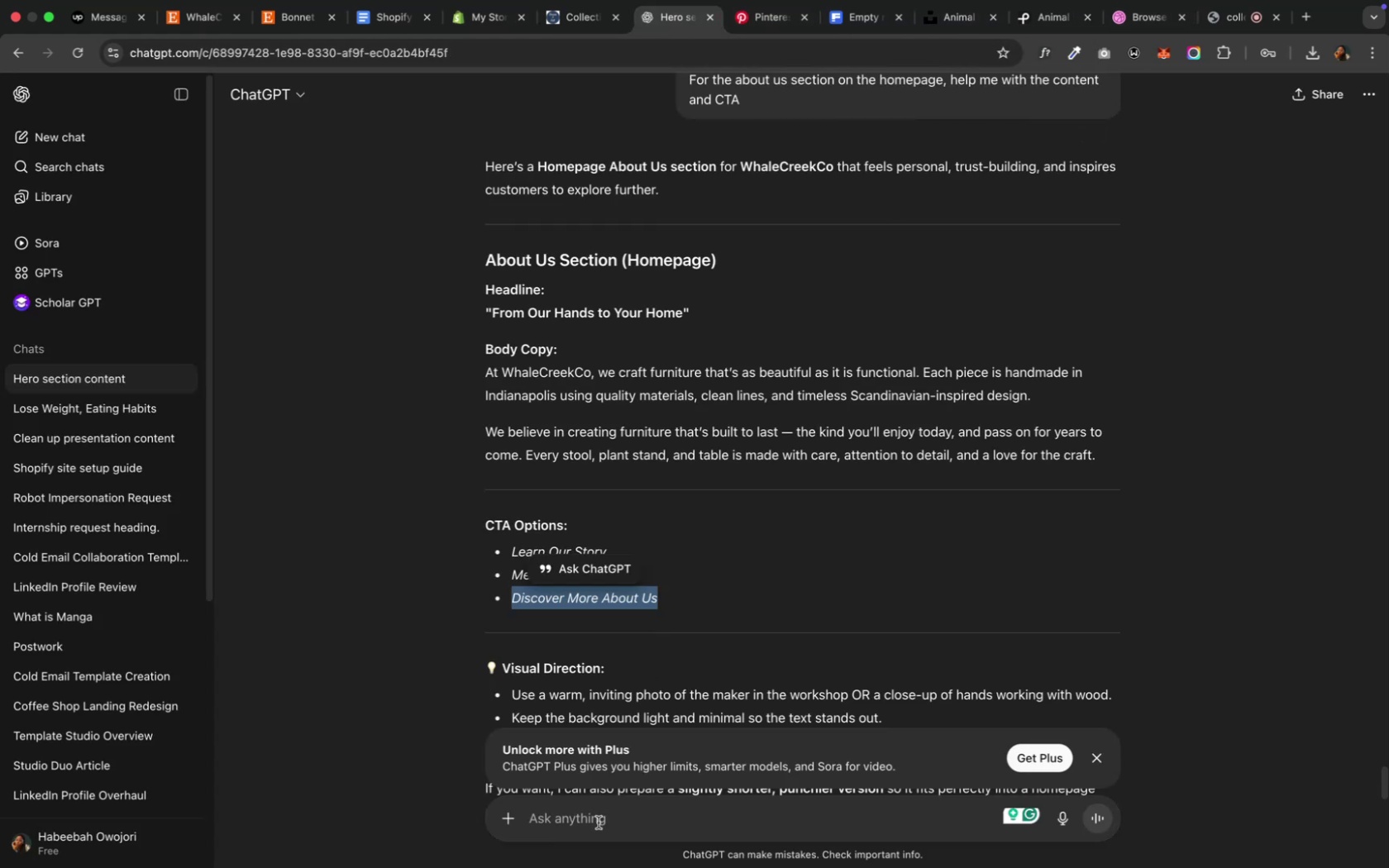 
type(Help me with a brand information fo r)
key(Backspace)
key(Backspace)
type(r the footer)
 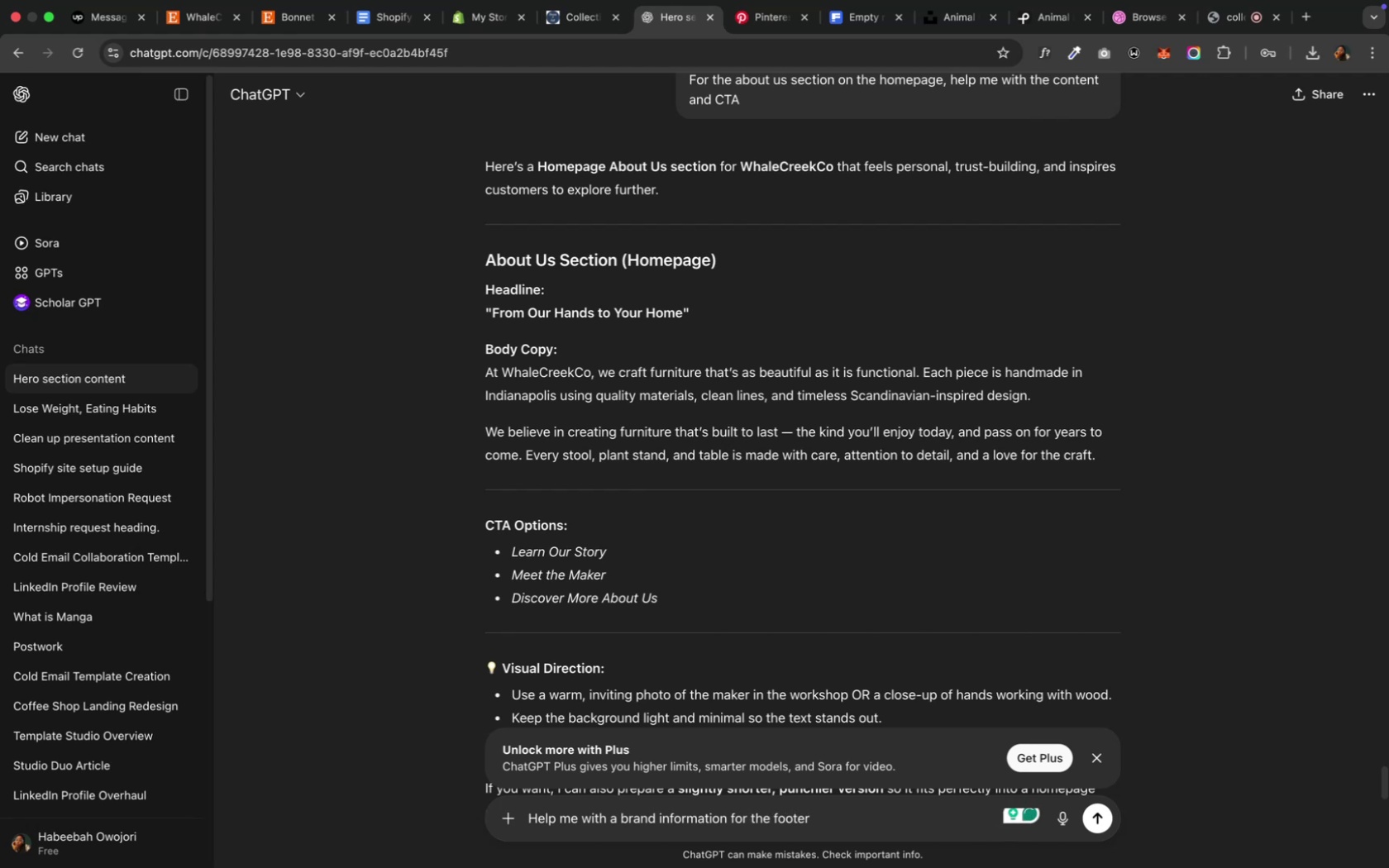 
wait(5.64)
 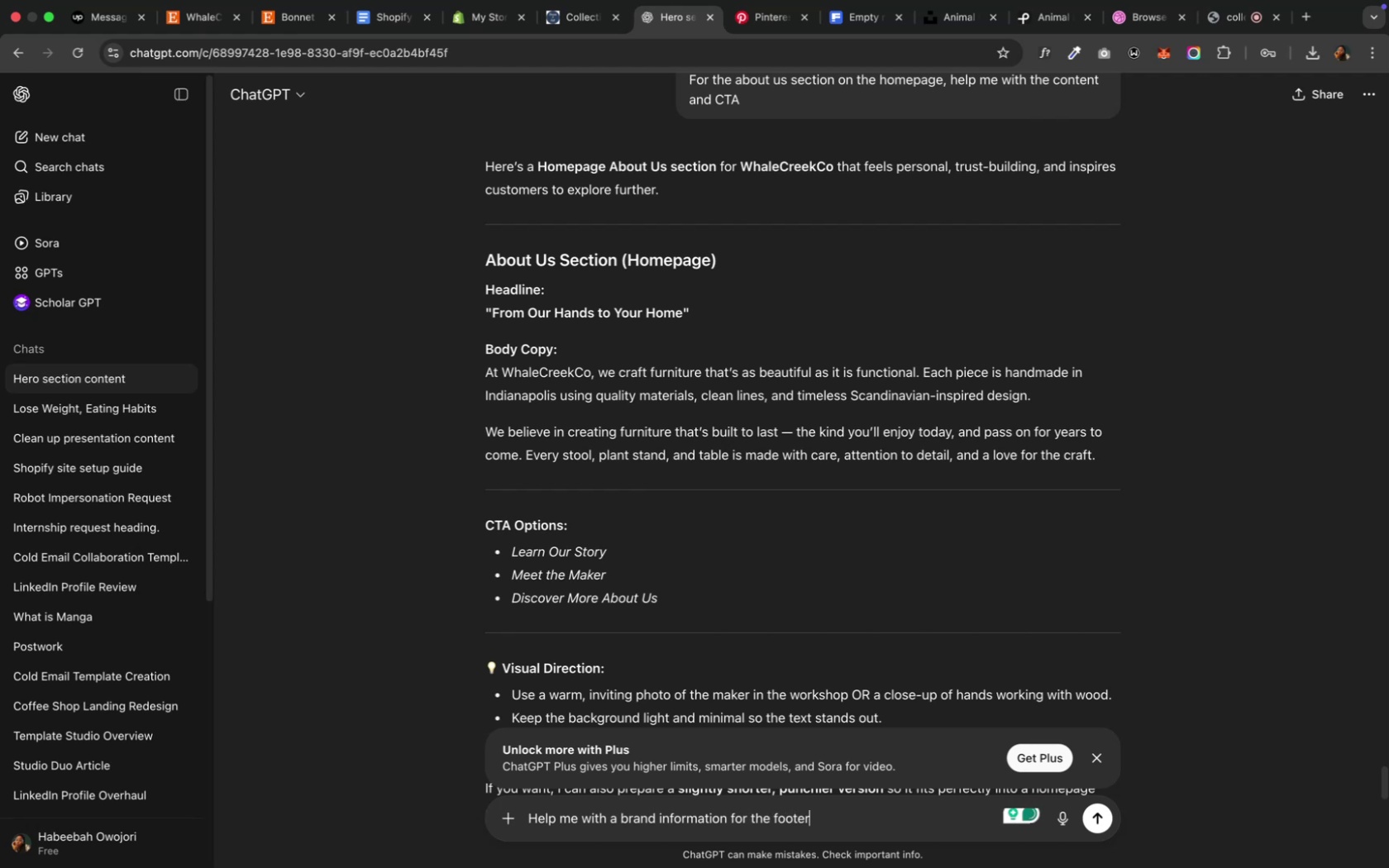 
key(Enter)
 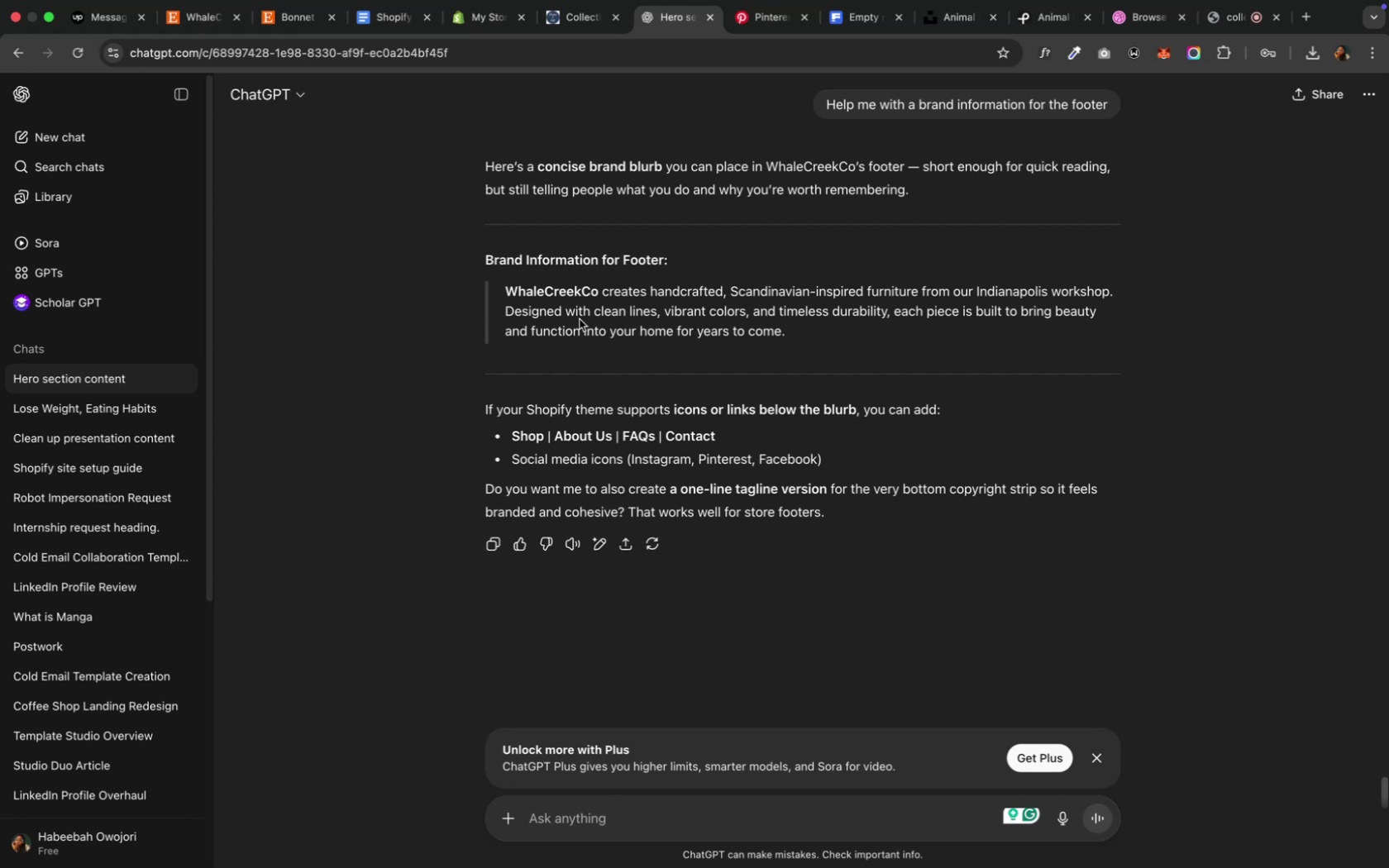 
wait(22.26)
 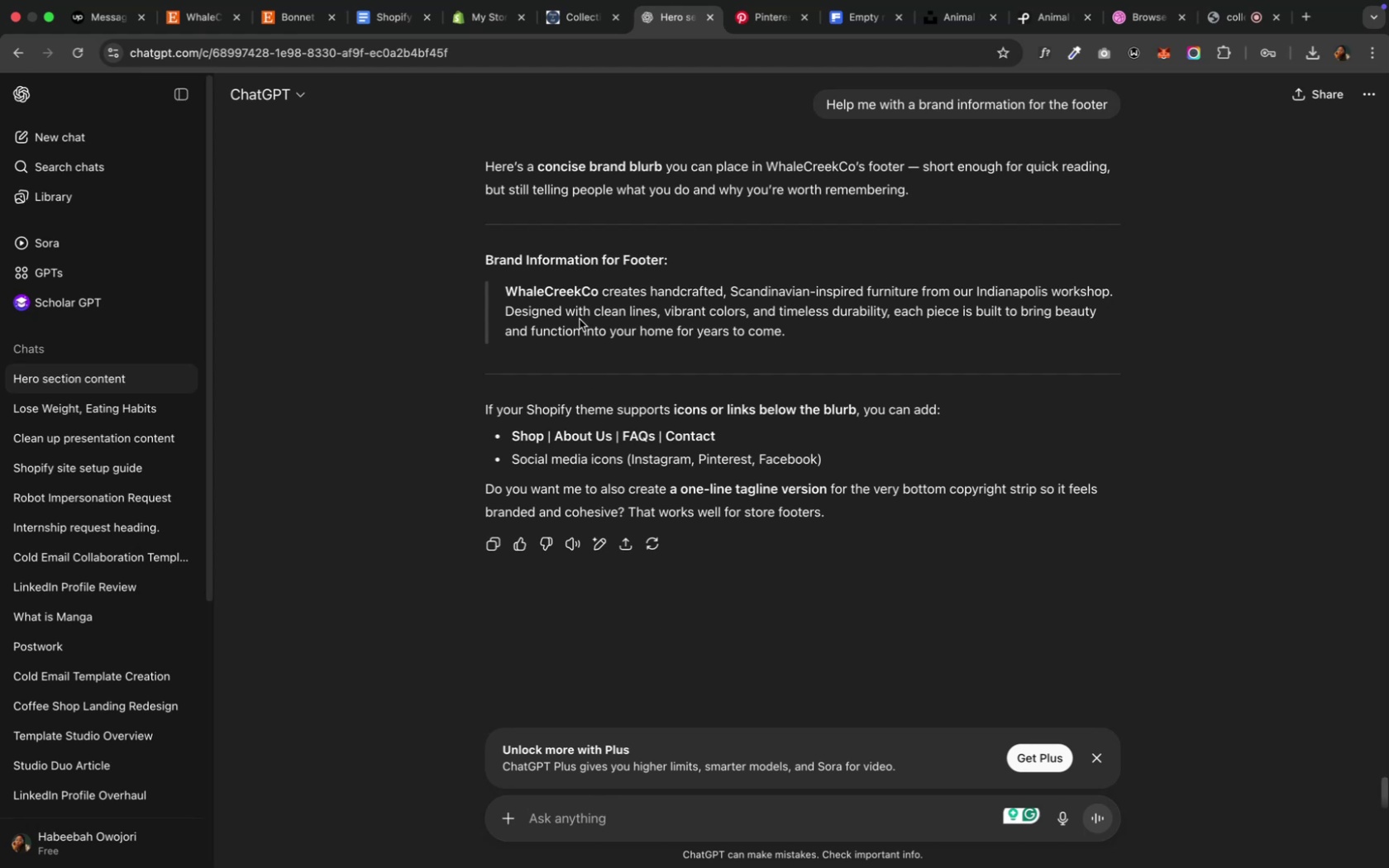 
left_click_drag(start_coordinate=[790, 330], to_coordinate=[493, 288])
 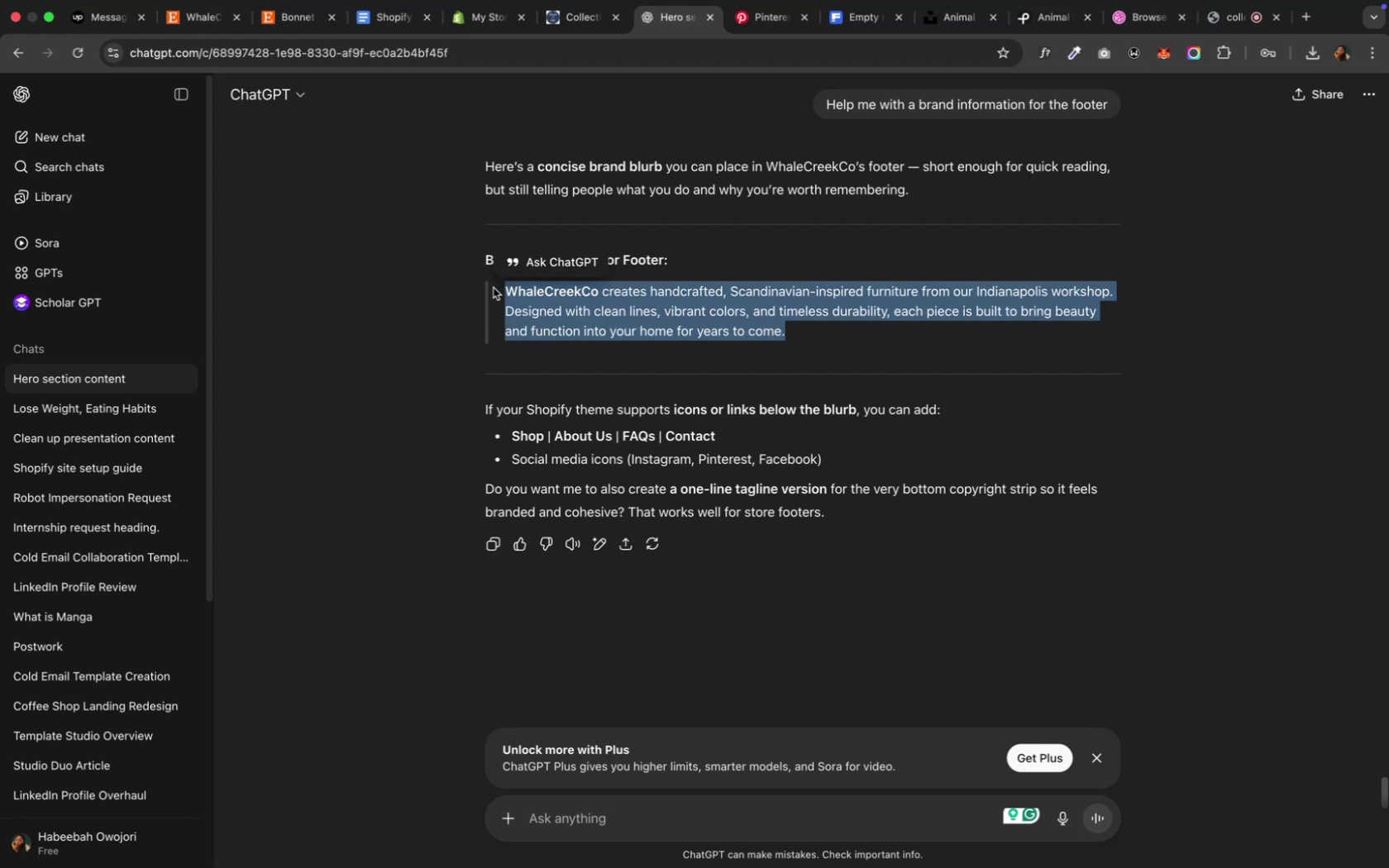 
key(Meta+CommandLeft)
 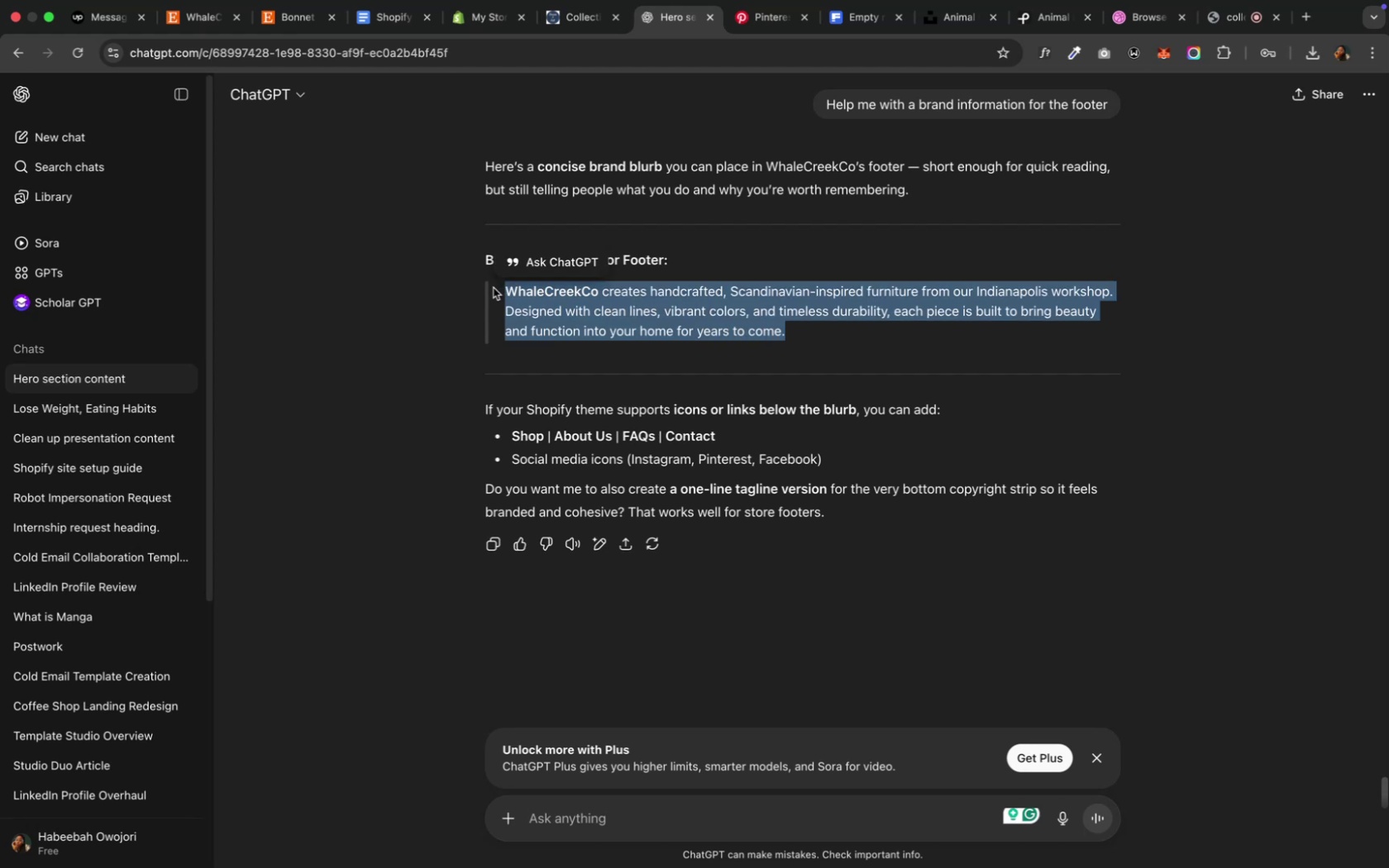 
key(Meta+C)
 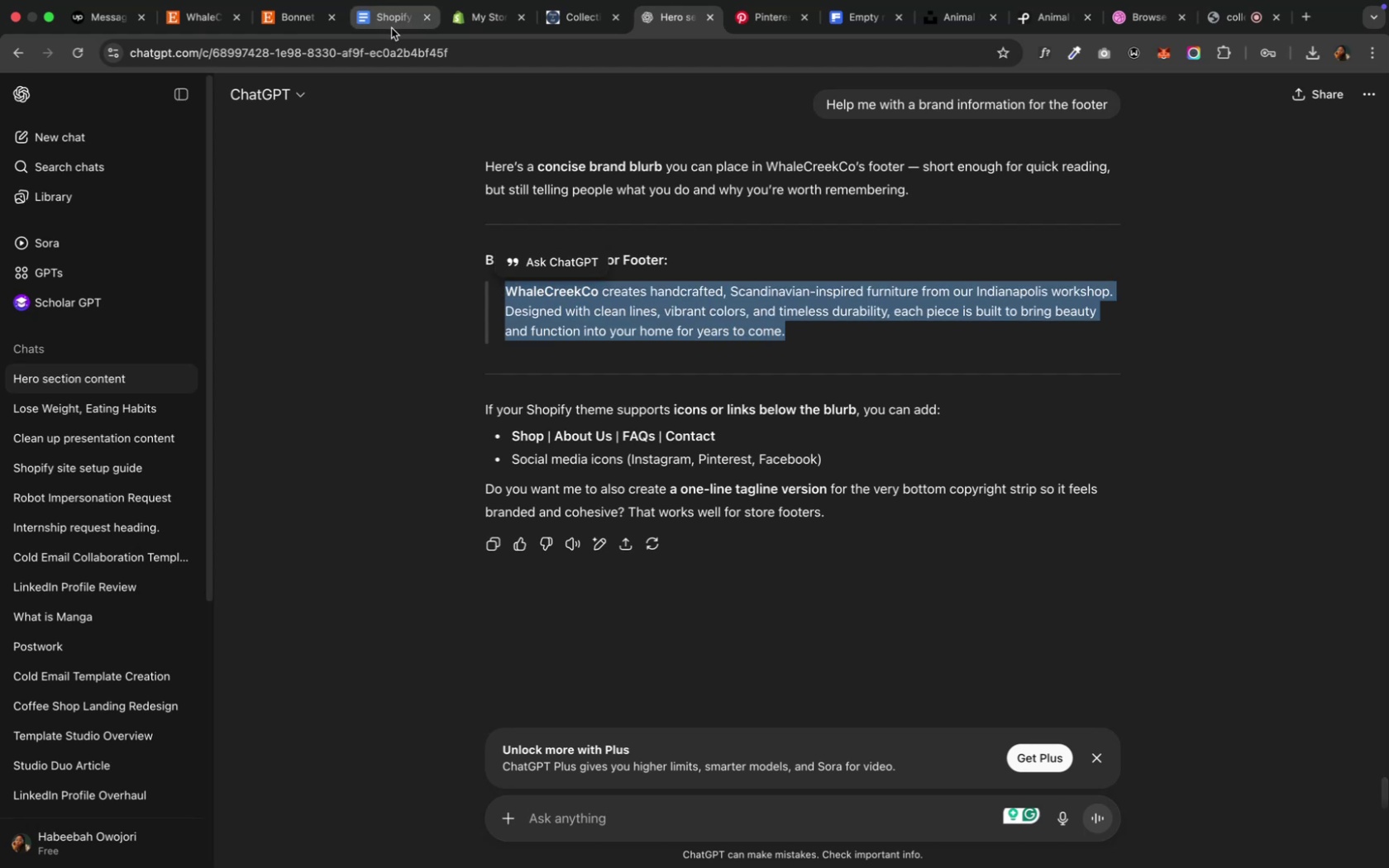 
left_click([469, 24])
 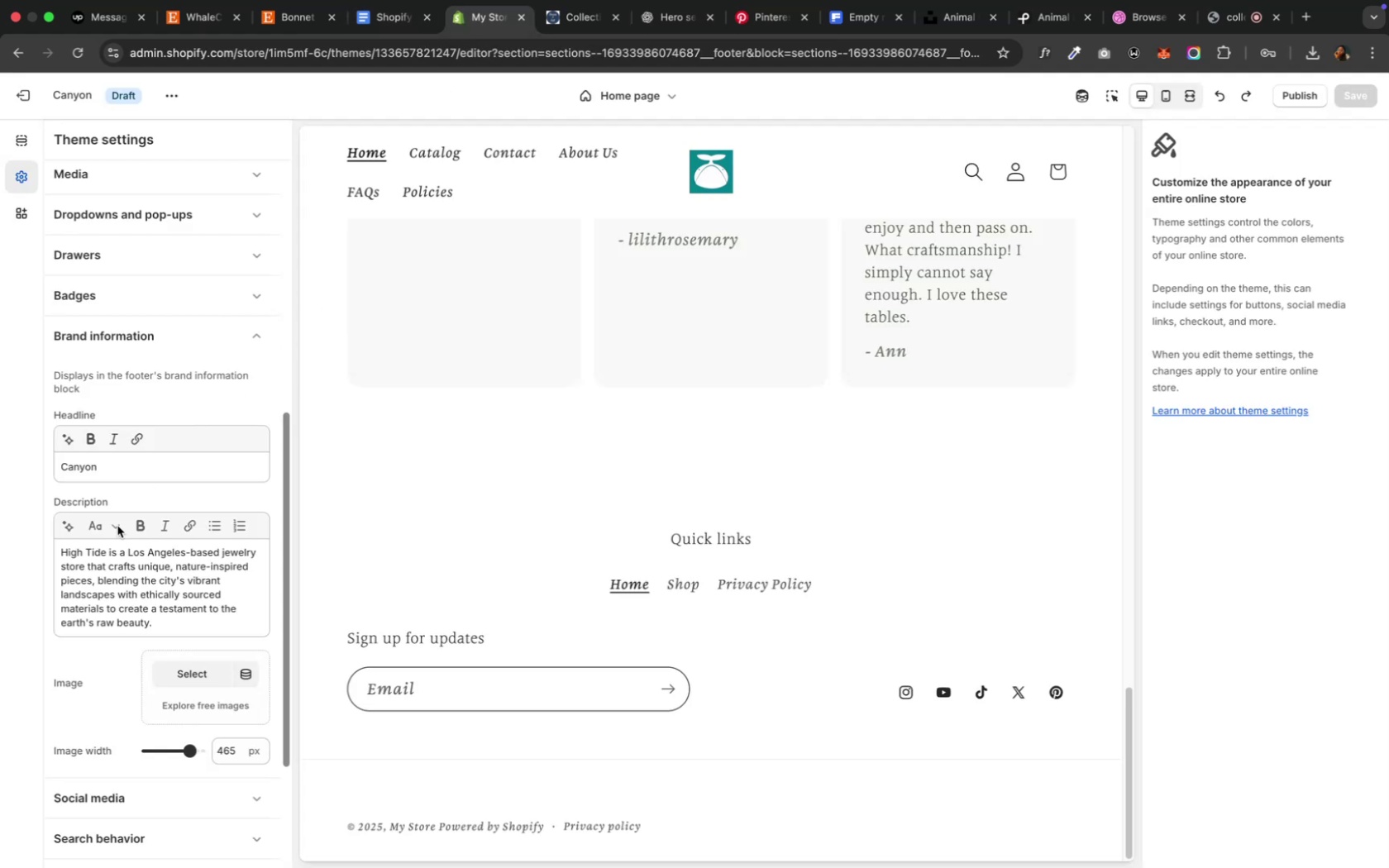 
left_click([87, 599])
 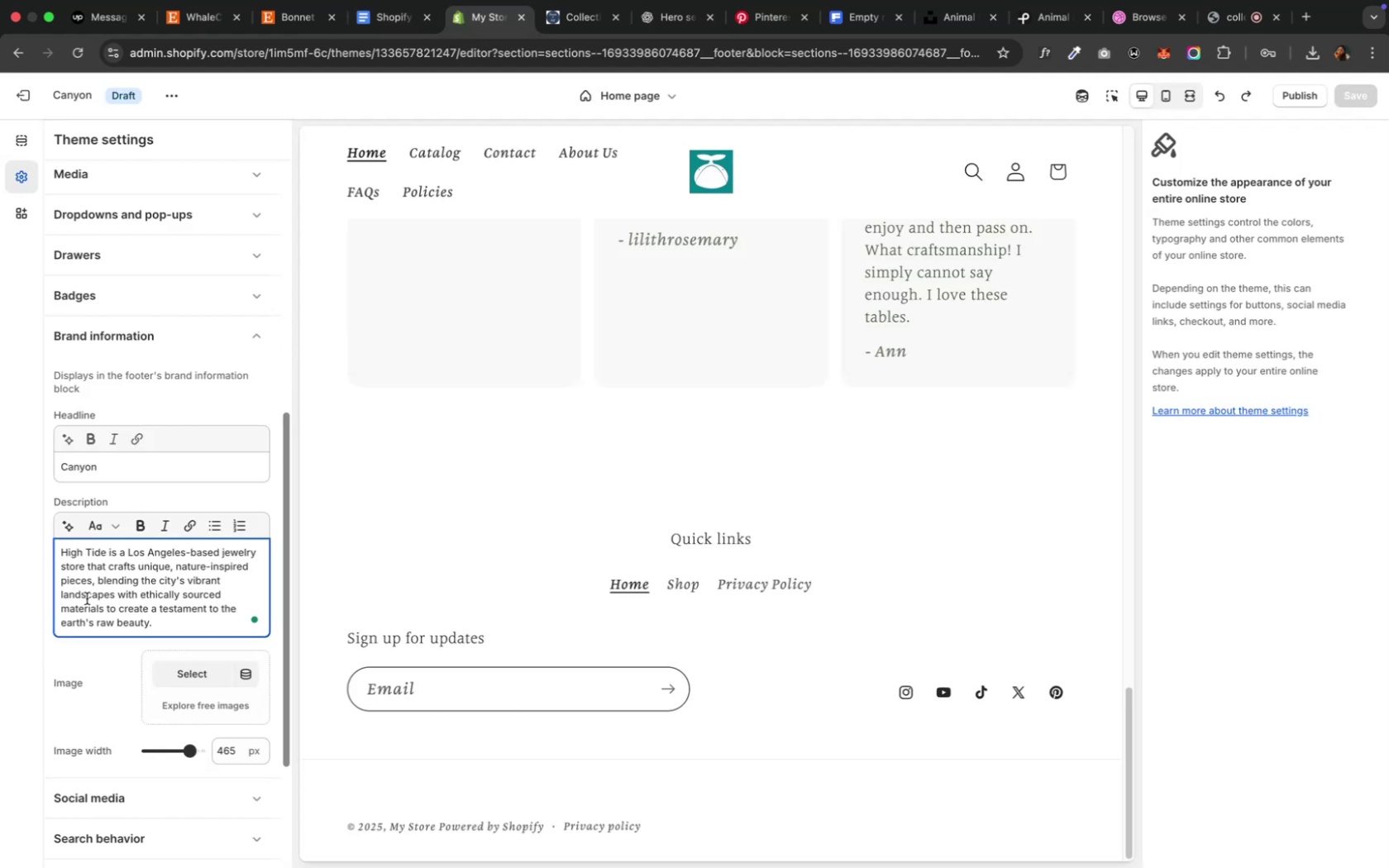 
key(Meta+A)
 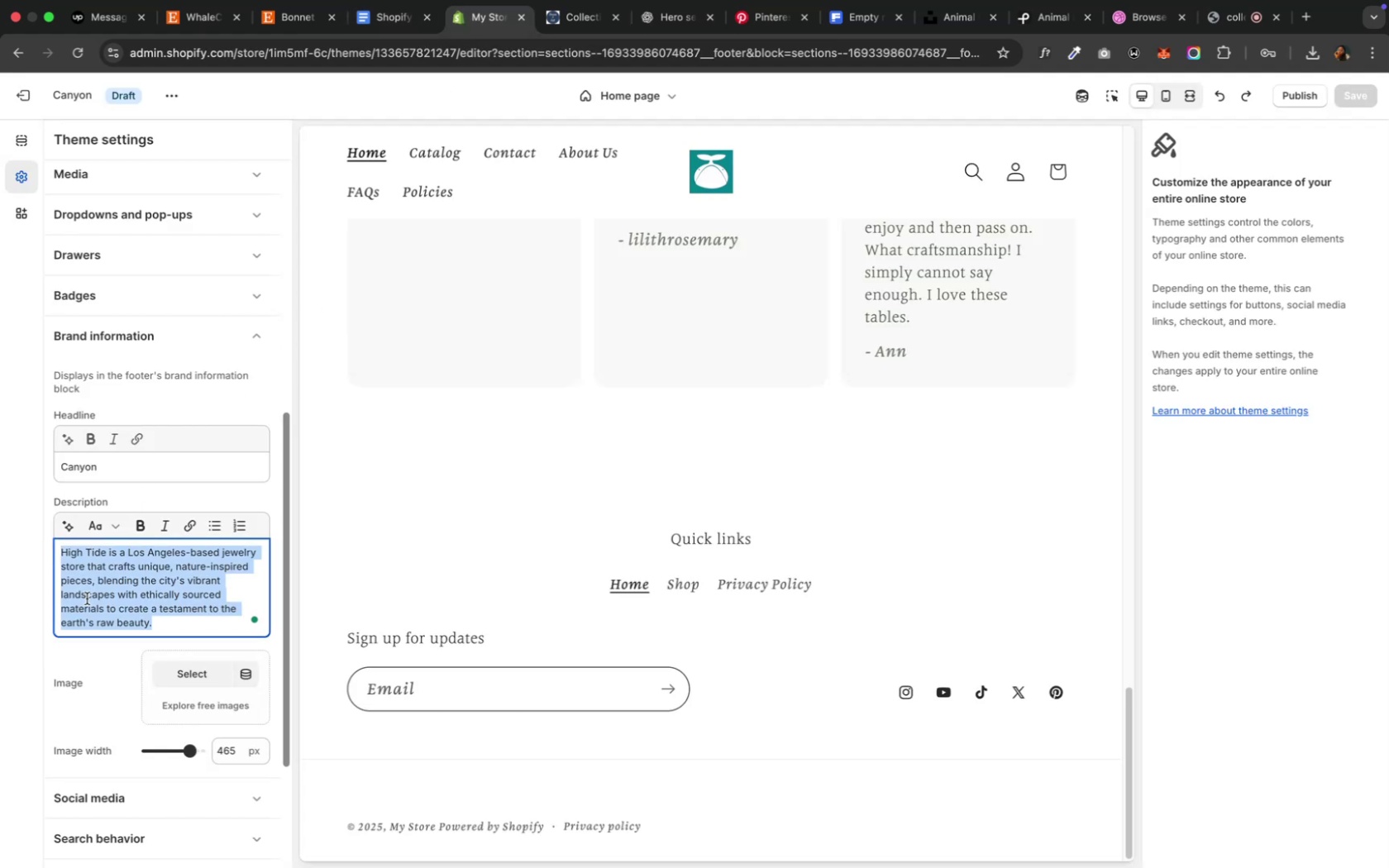 
key(Meta+V)
 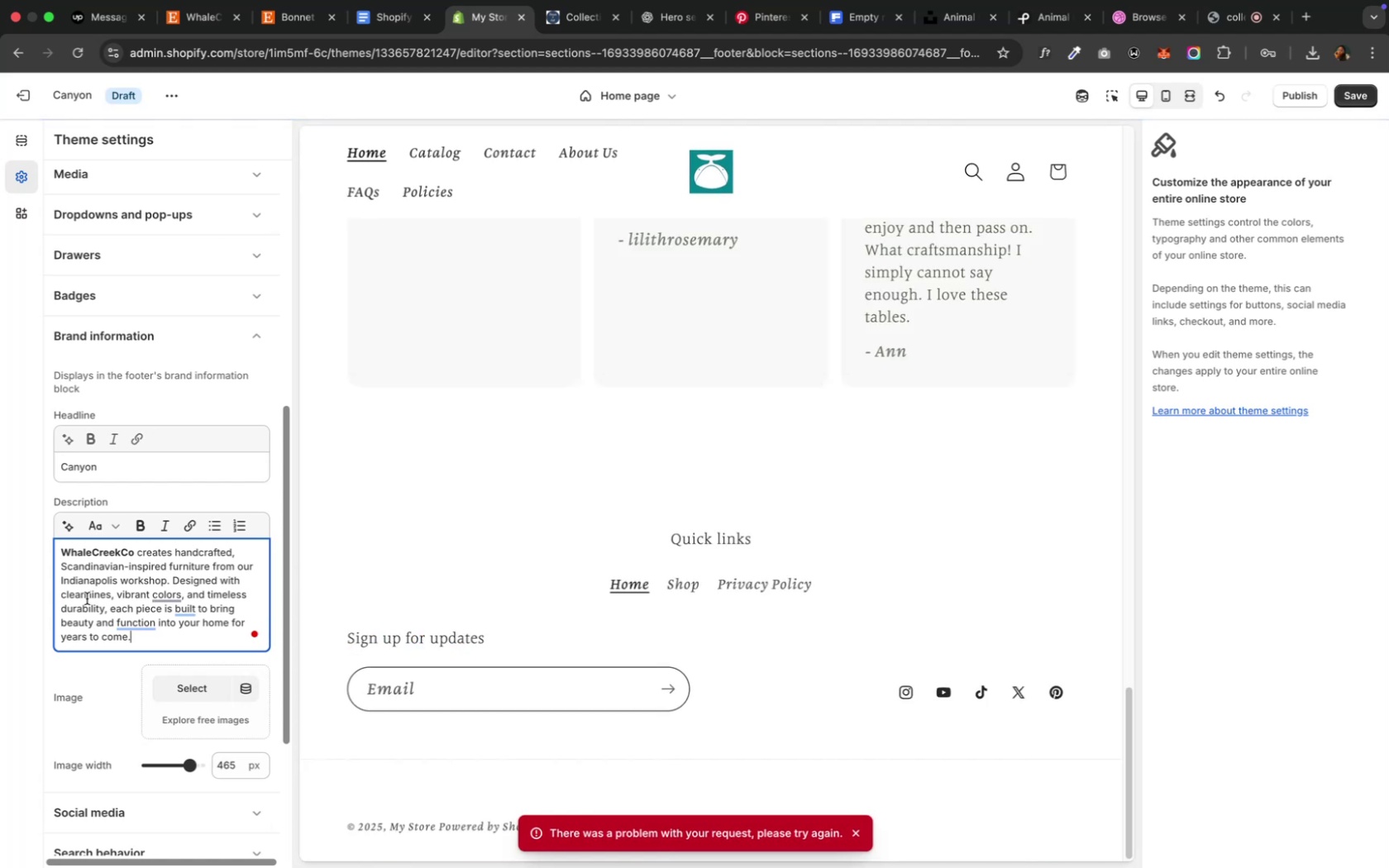 
wait(10.88)
 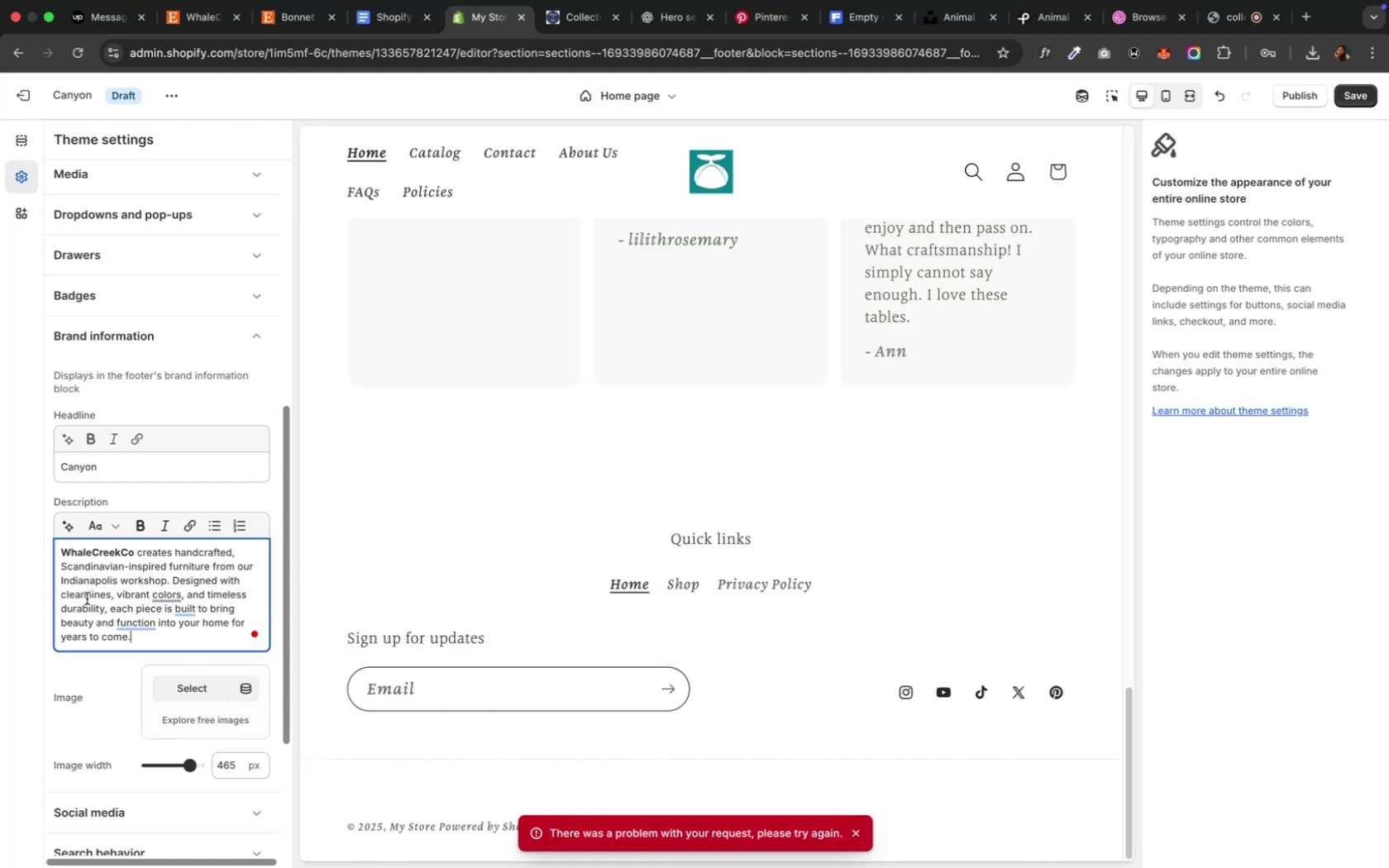 
left_click([72, 668])
 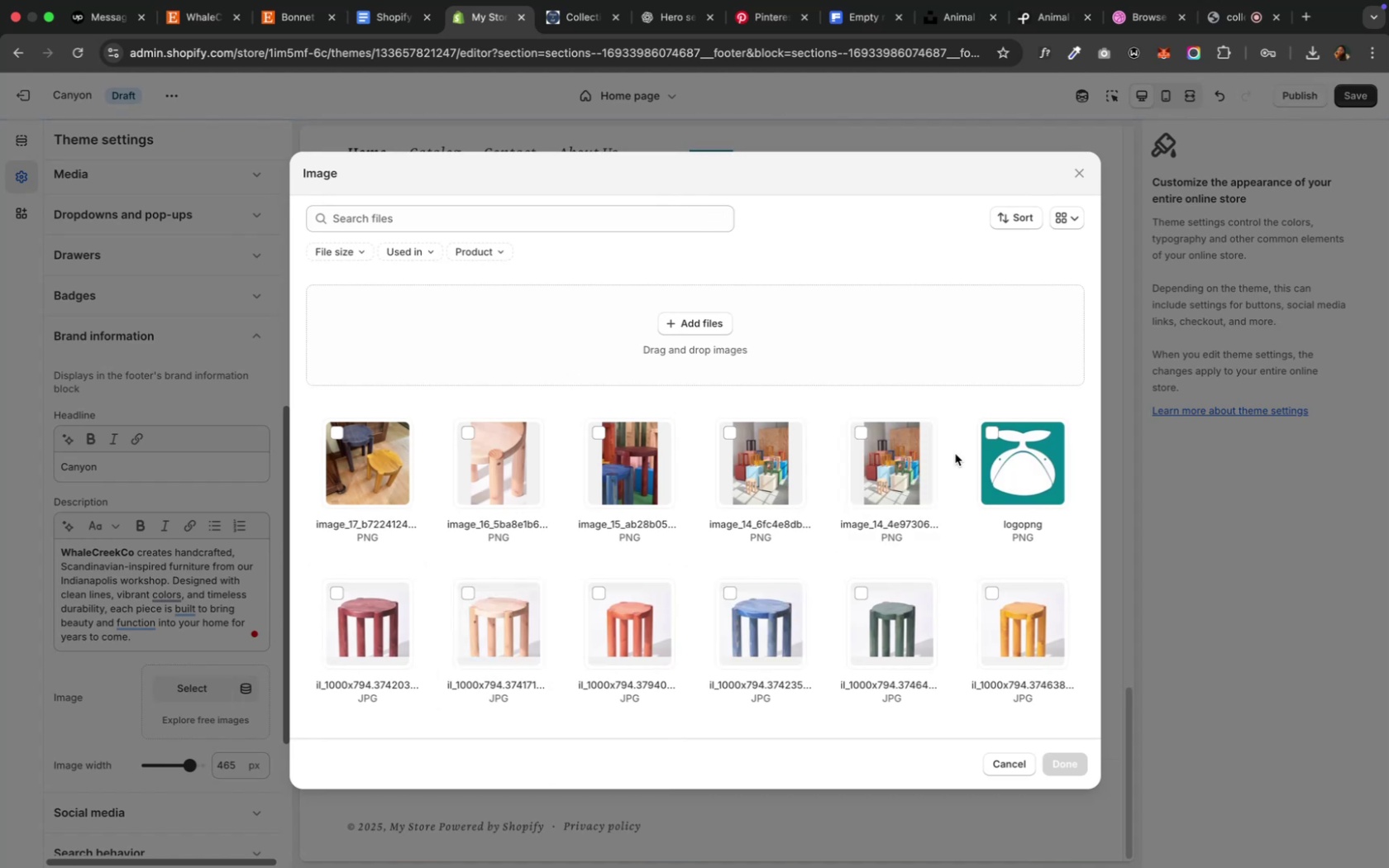 
wait(5.08)
 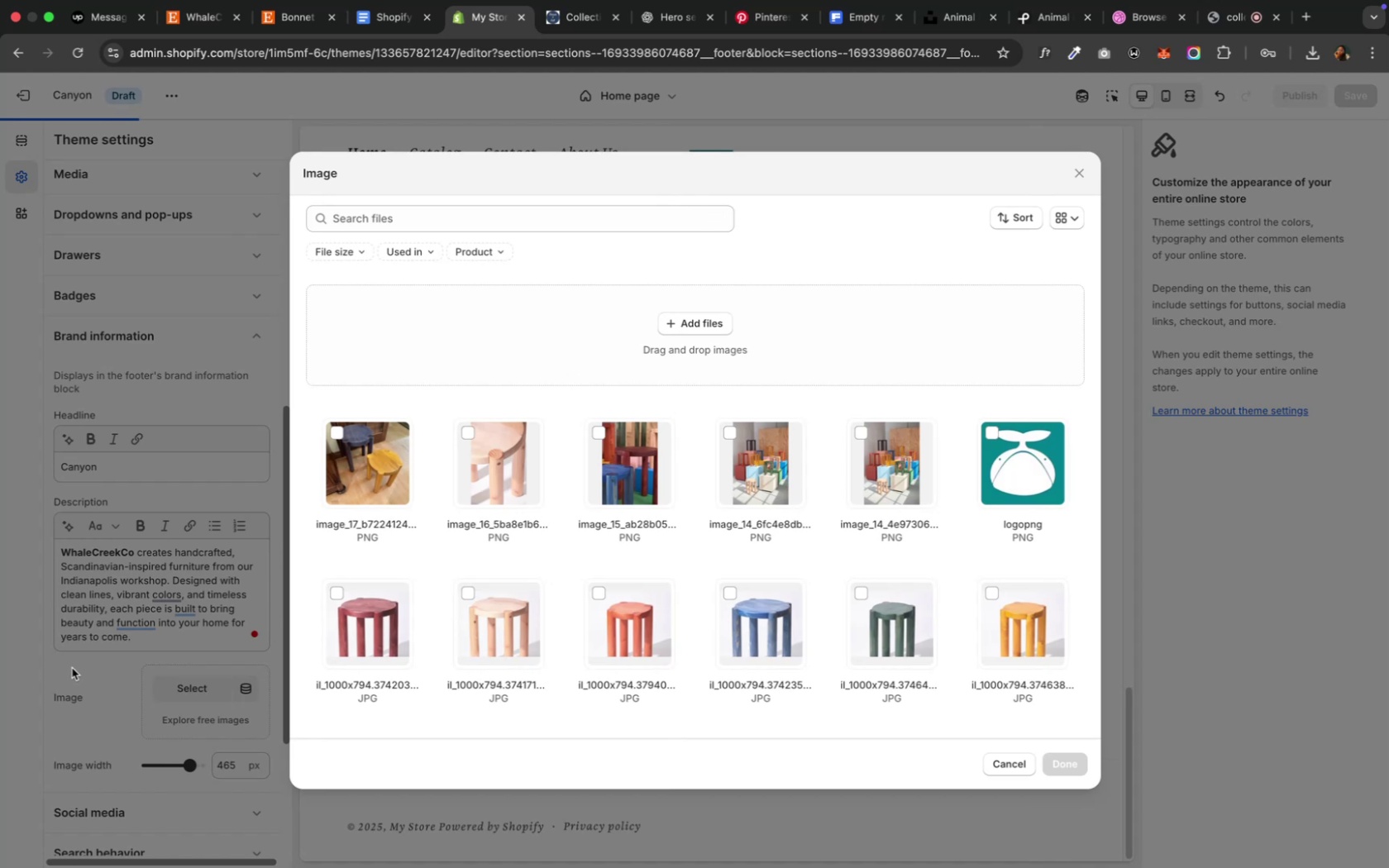 
left_click([981, 438])
 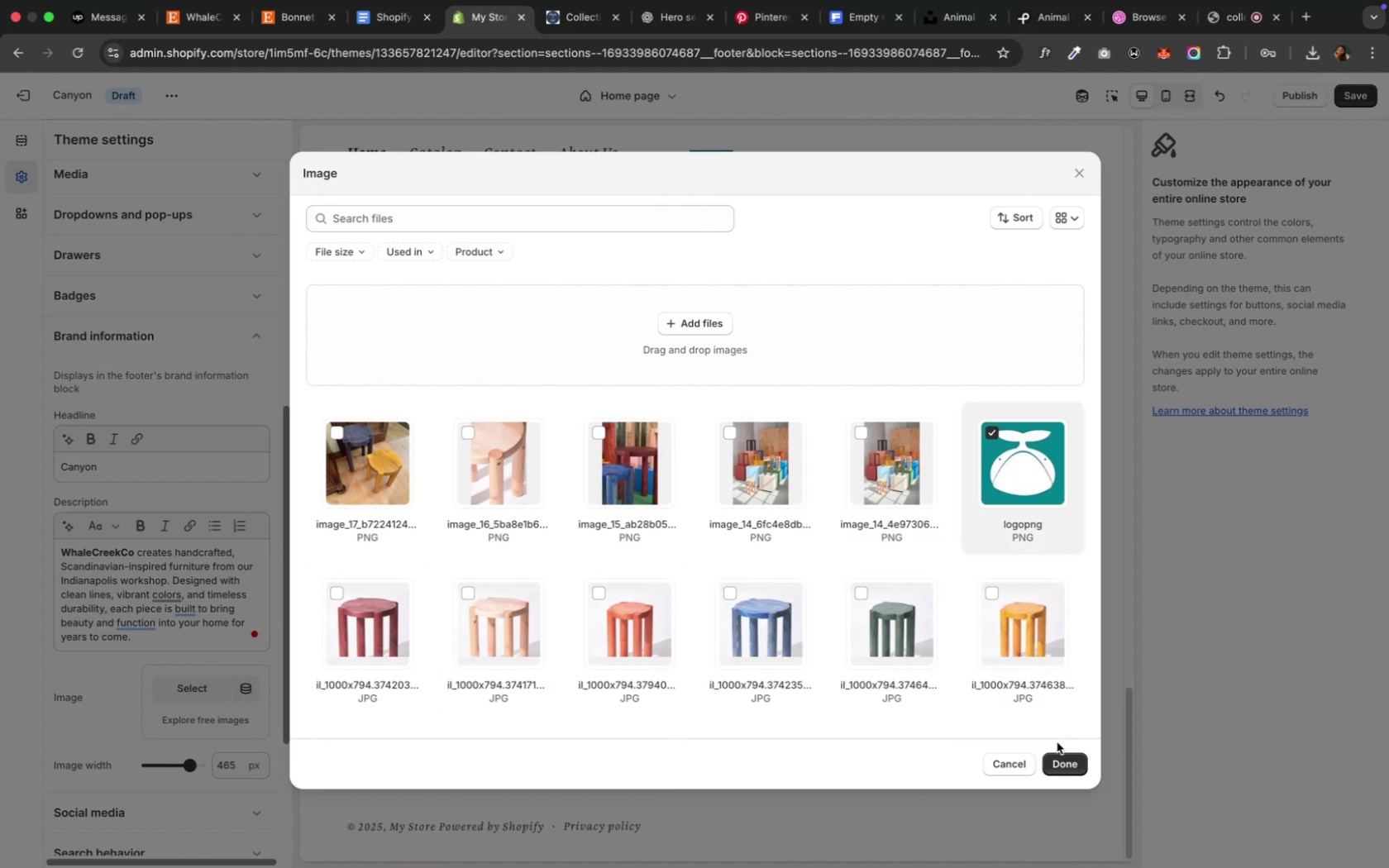 
left_click([1055, 762])
 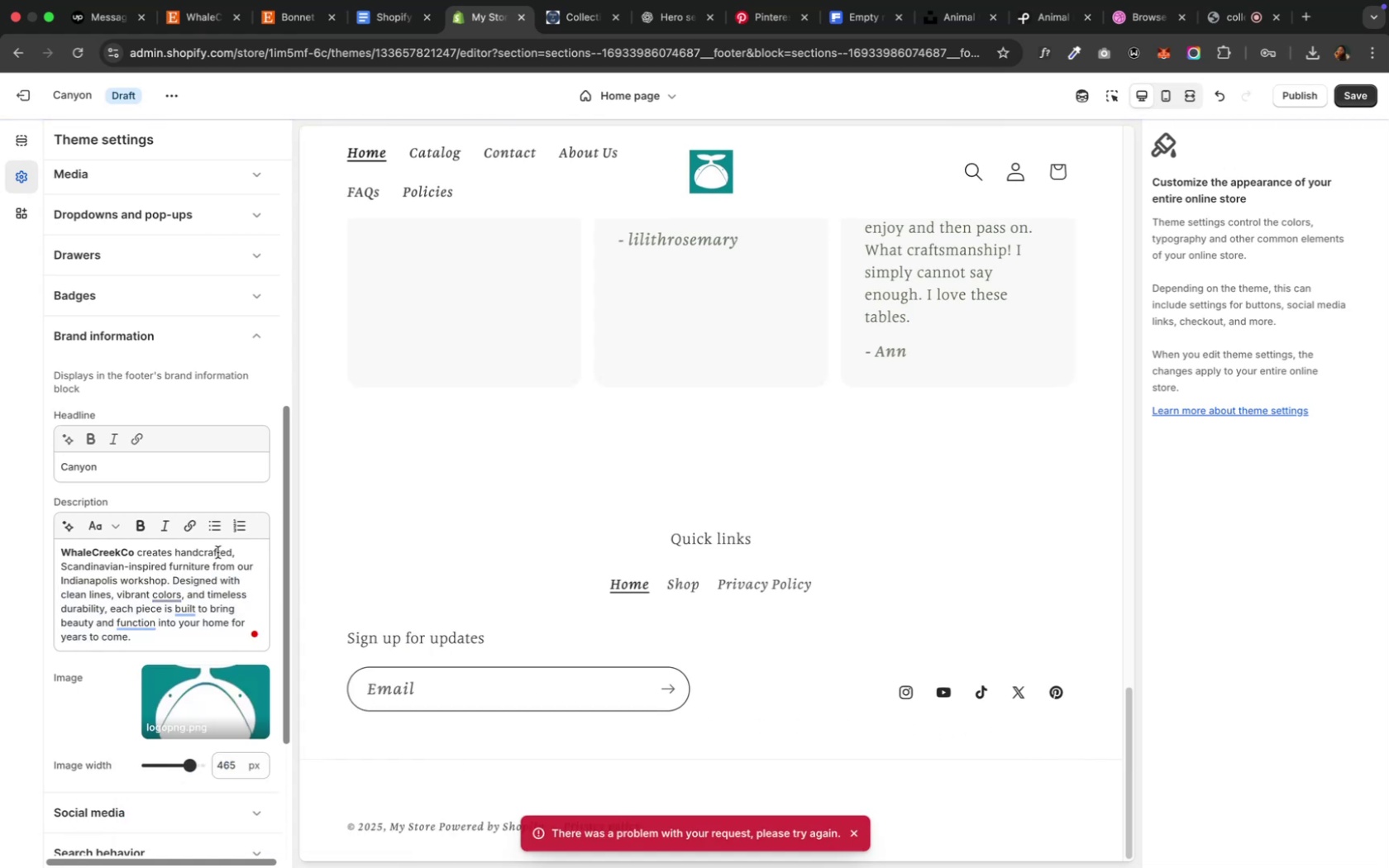 
wait(13.33)
 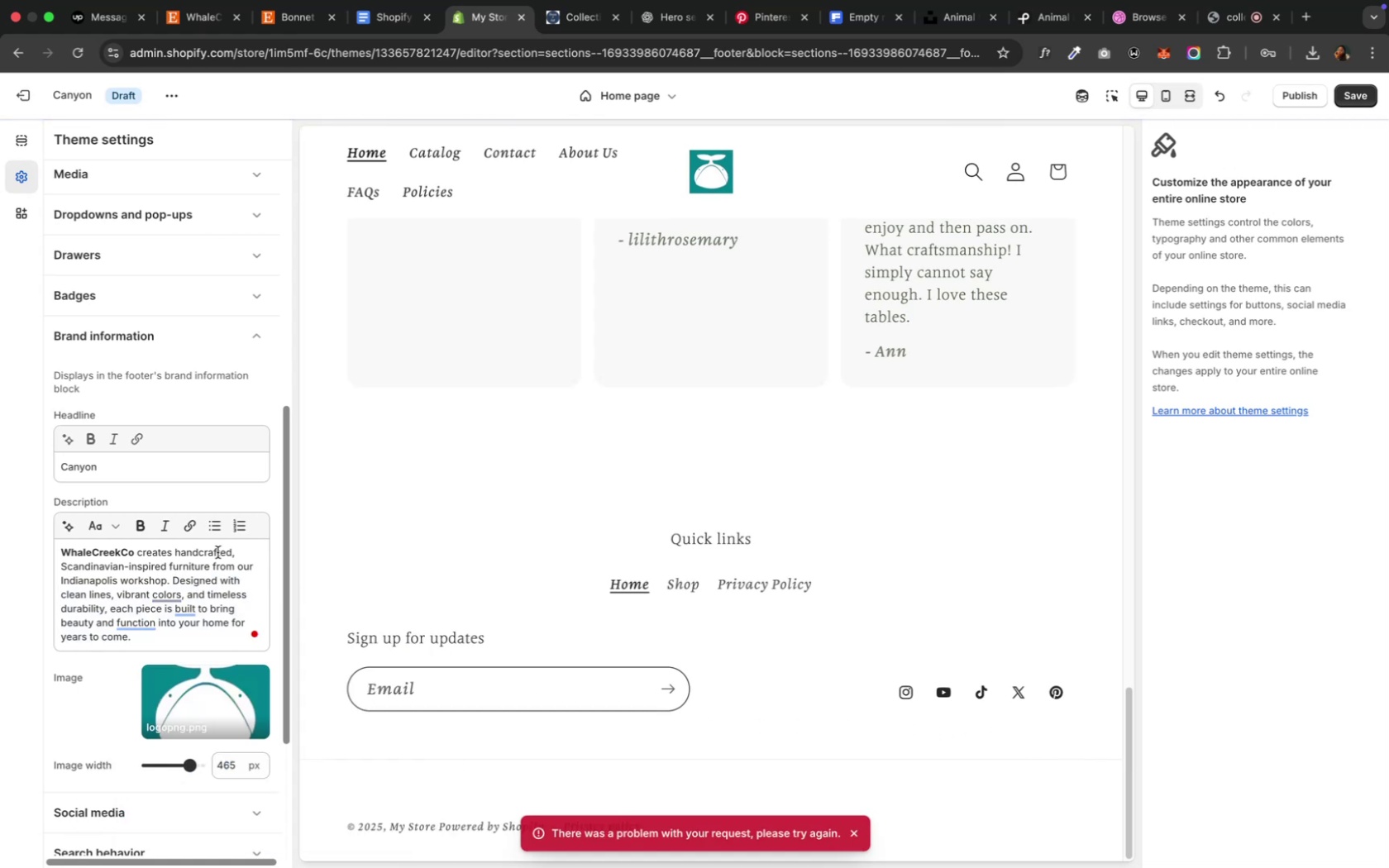 
left_click_drag(start_coordinate=[128, 465], to_coordinate=[56, 464])
 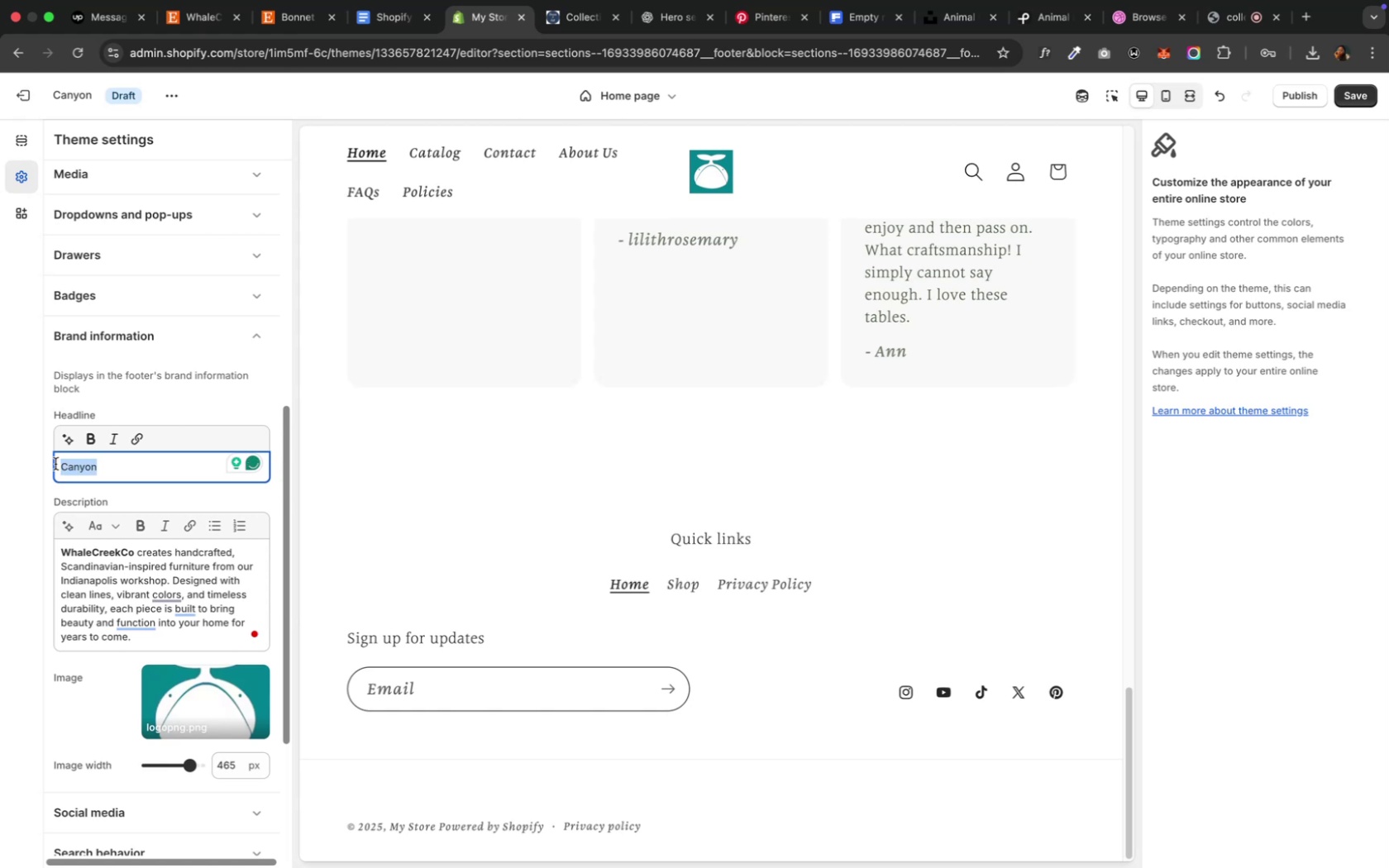 
type(WhaleCreekCo)
 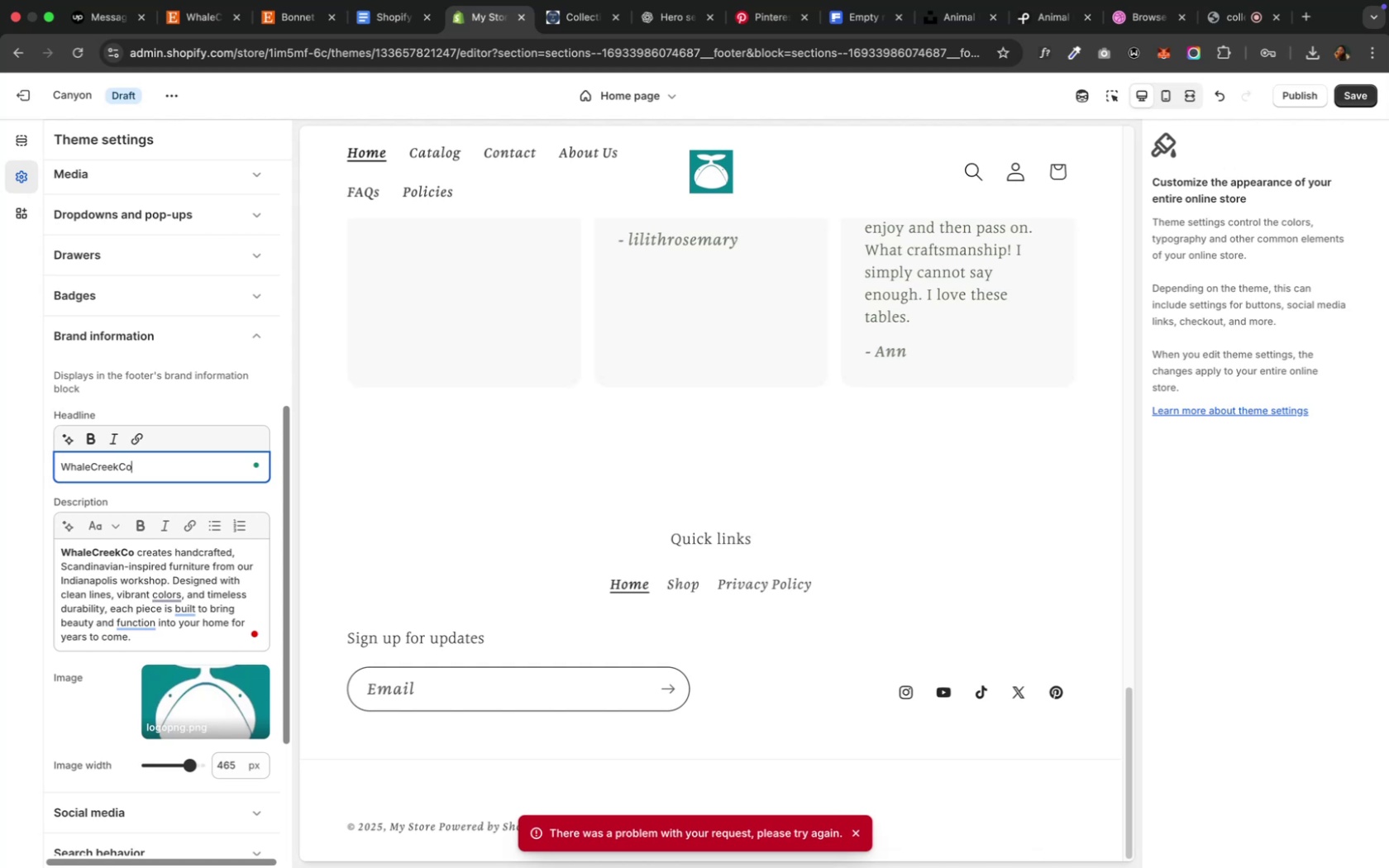 
wait(5.25)
 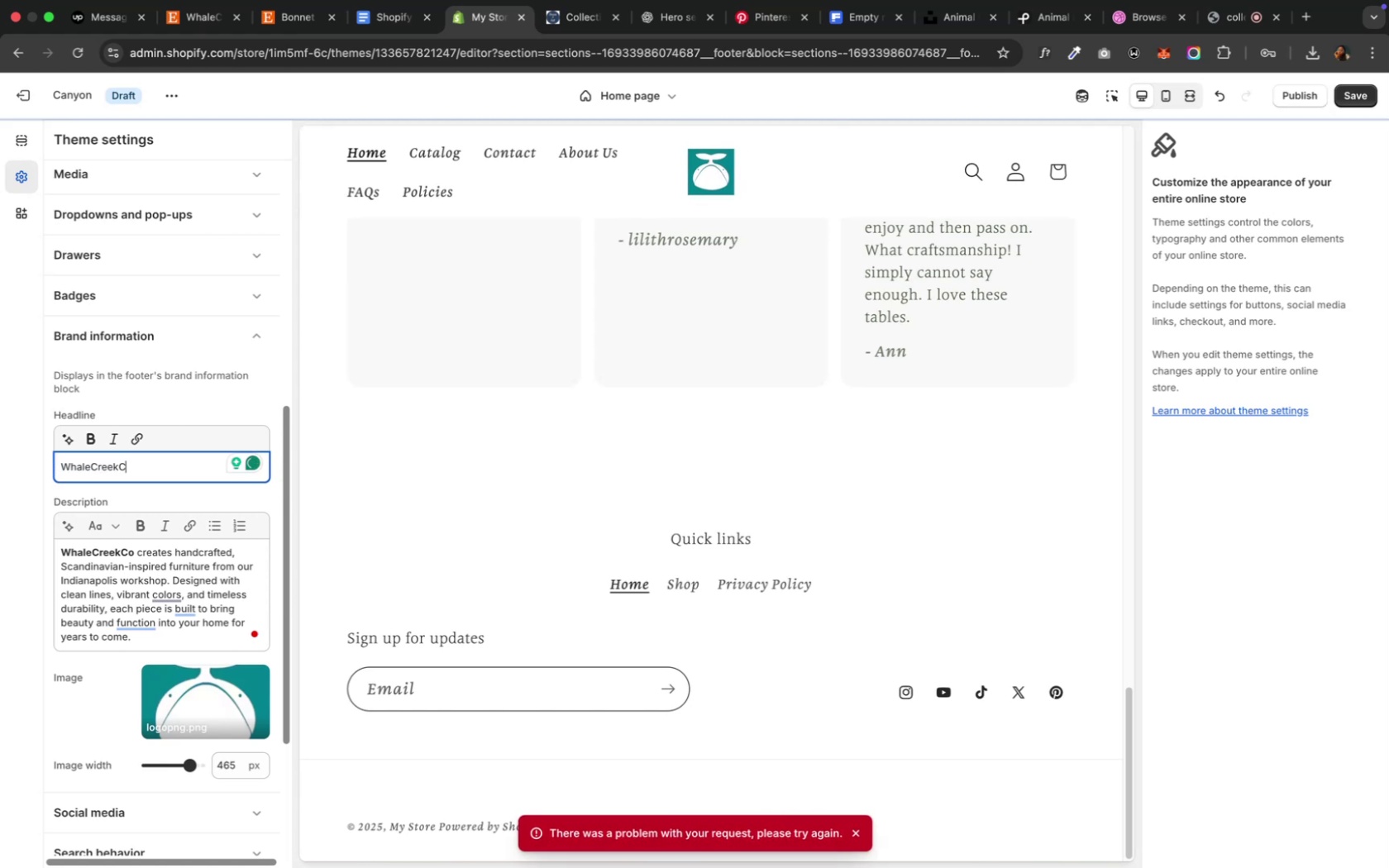 
left_click([174, 623])
 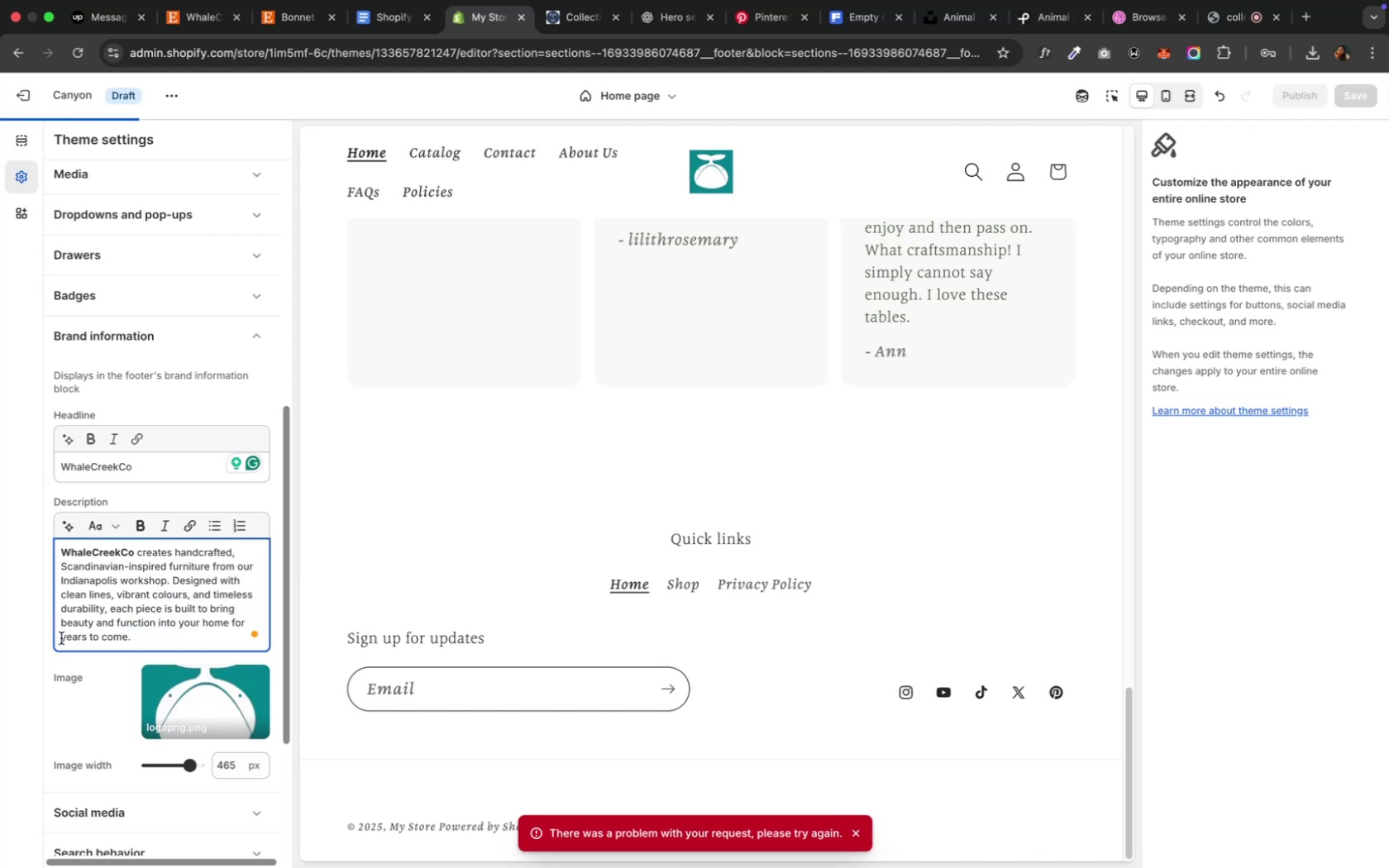 
wait(5.43)
 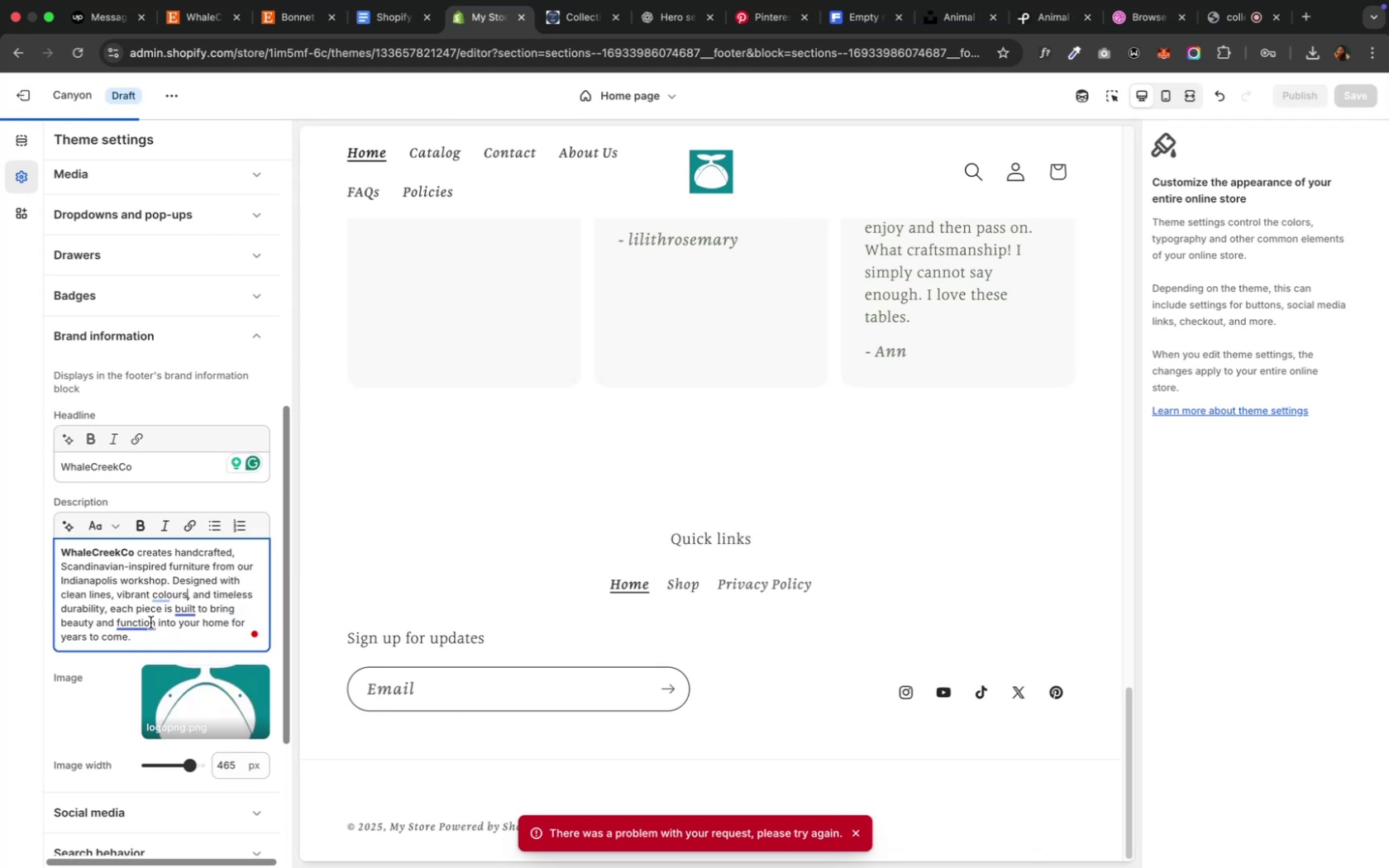 
scroll: coordinate [98, 675], scroll_direction: down, amount: 6.0
 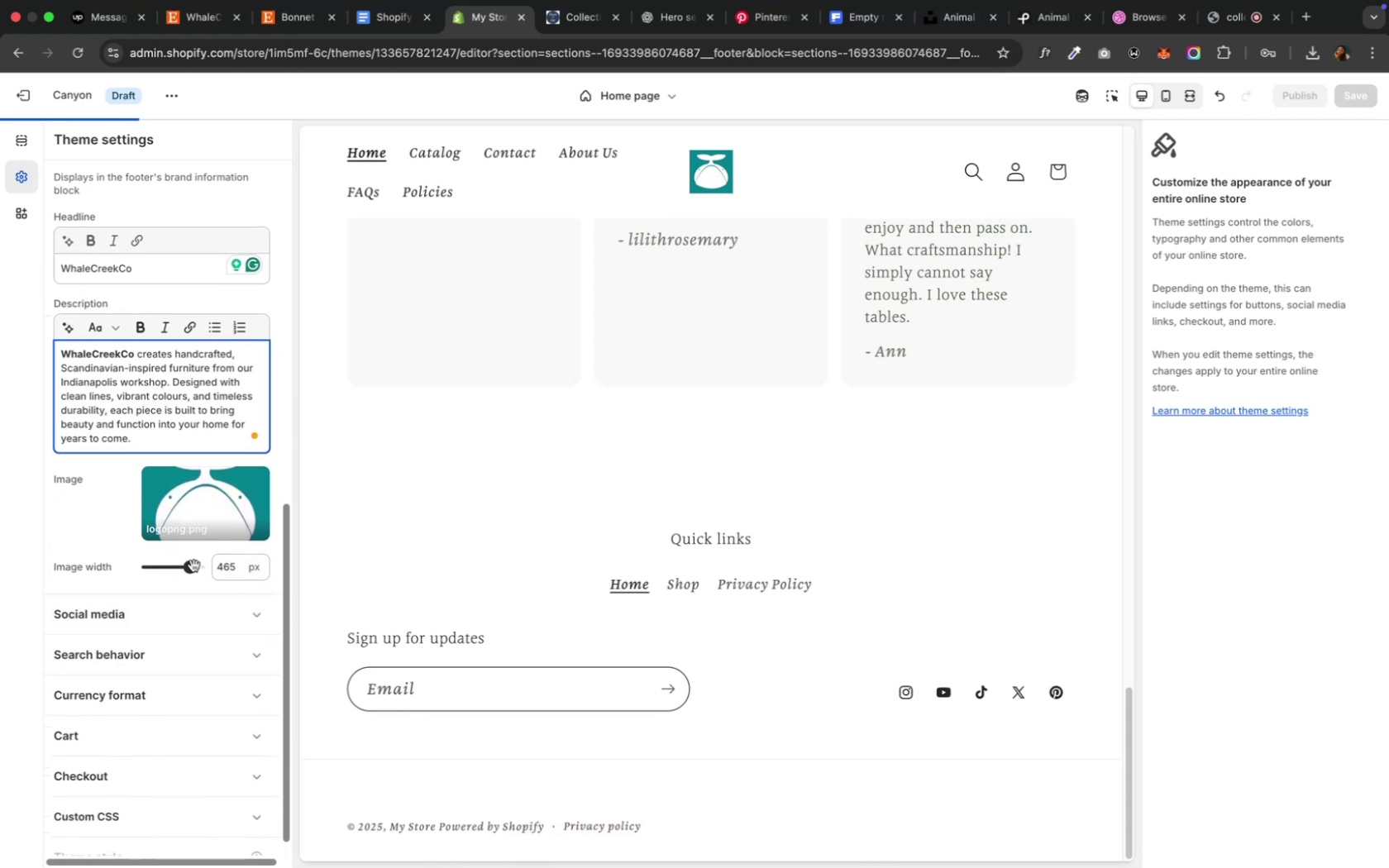 
left_click_drag(start_coordinate=[189, 570], to_coordinate=[152, 568])
 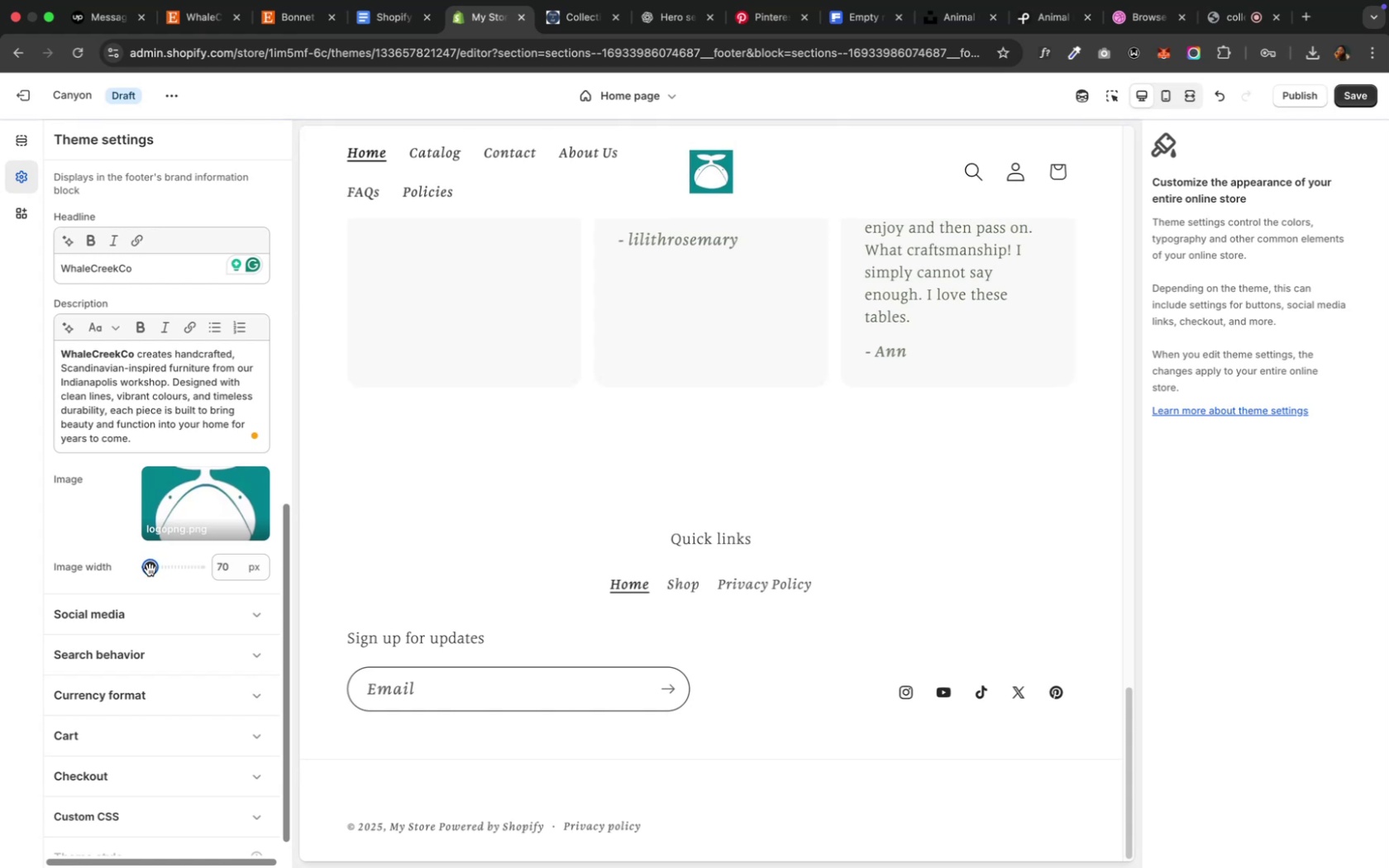 
wait(11.28)
 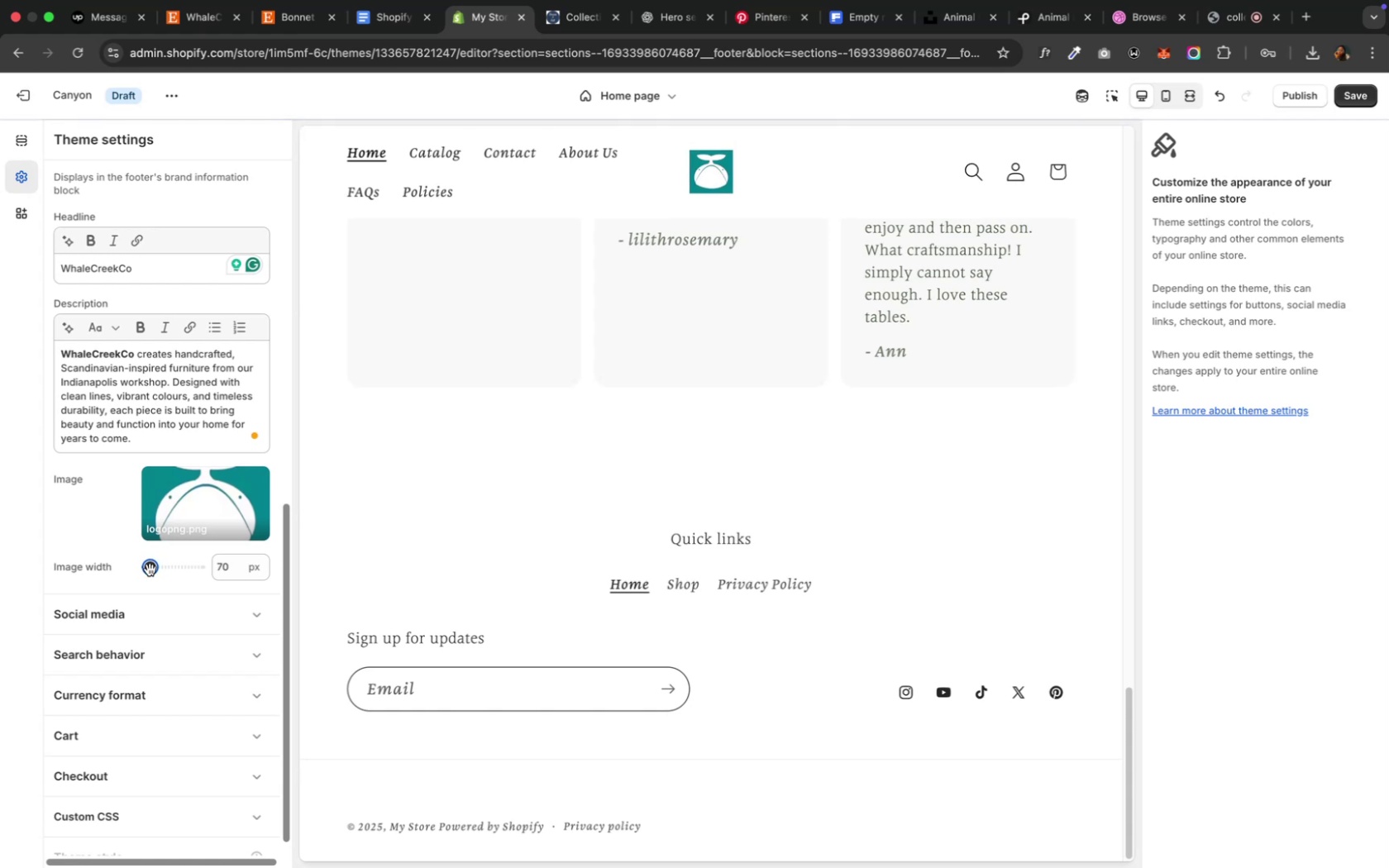 
scroll: coordinate [88, 530], scroll_direction: down, amount: 11.0
 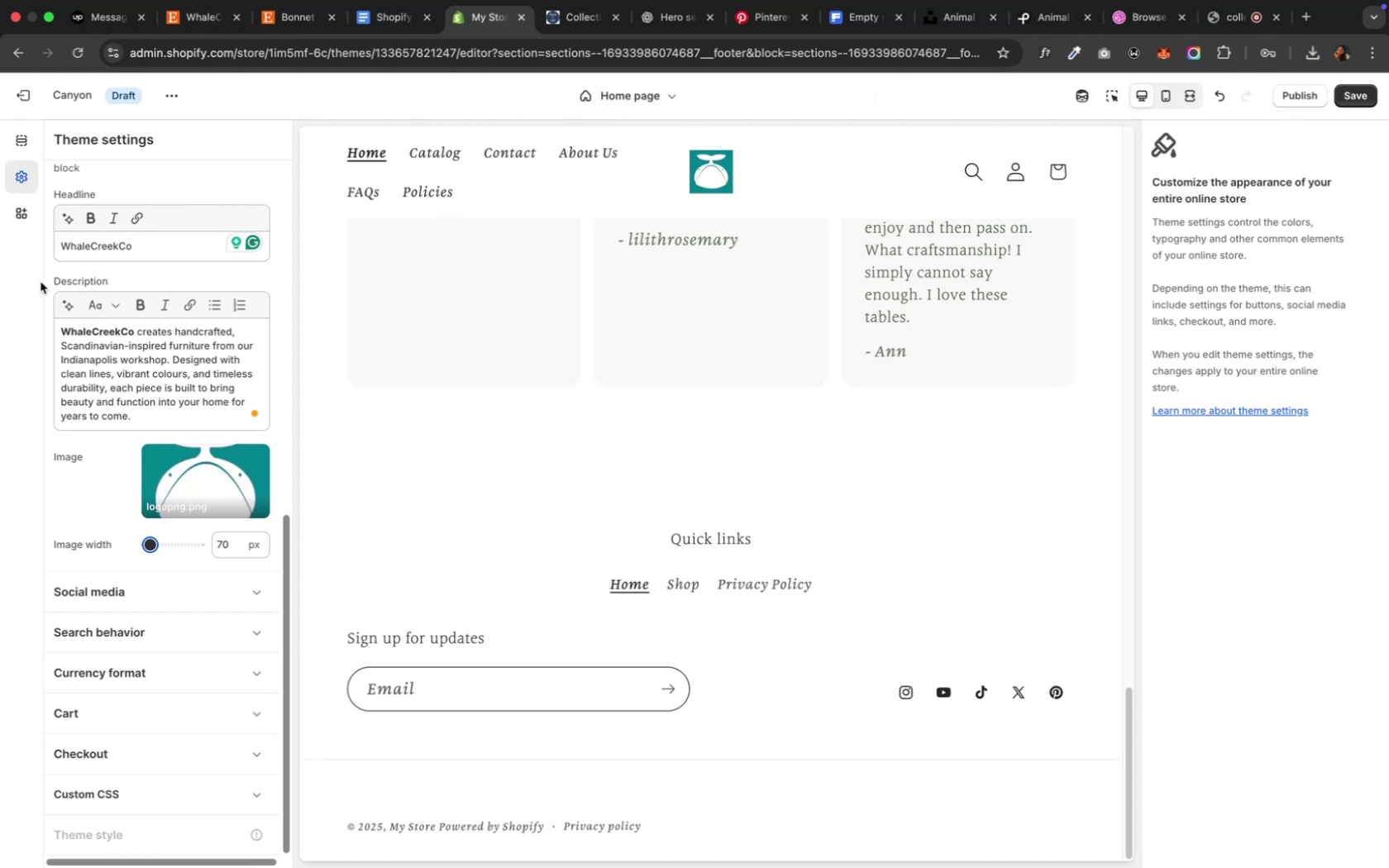 
wait(5.18)
 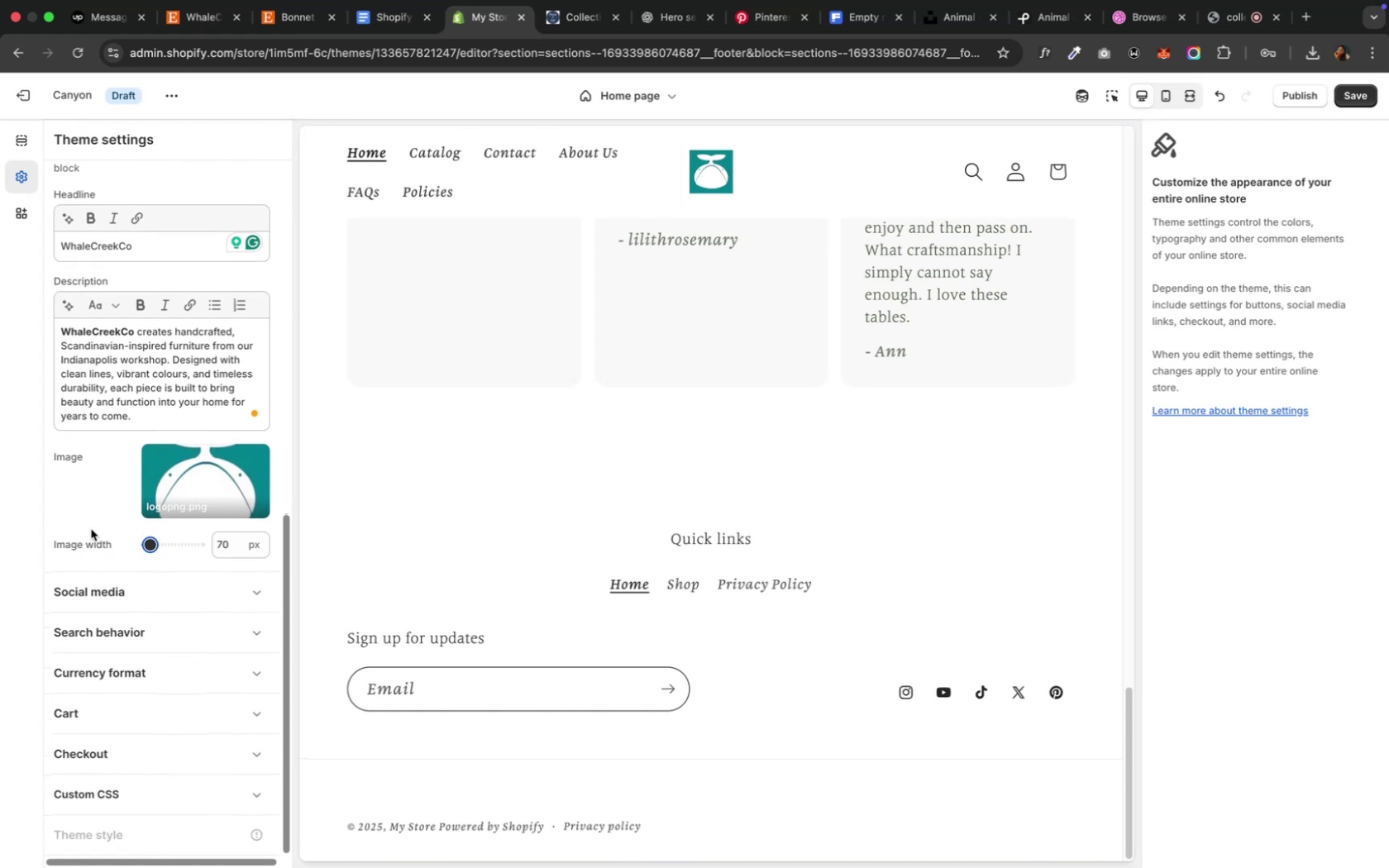 
left_click([36, 391])
 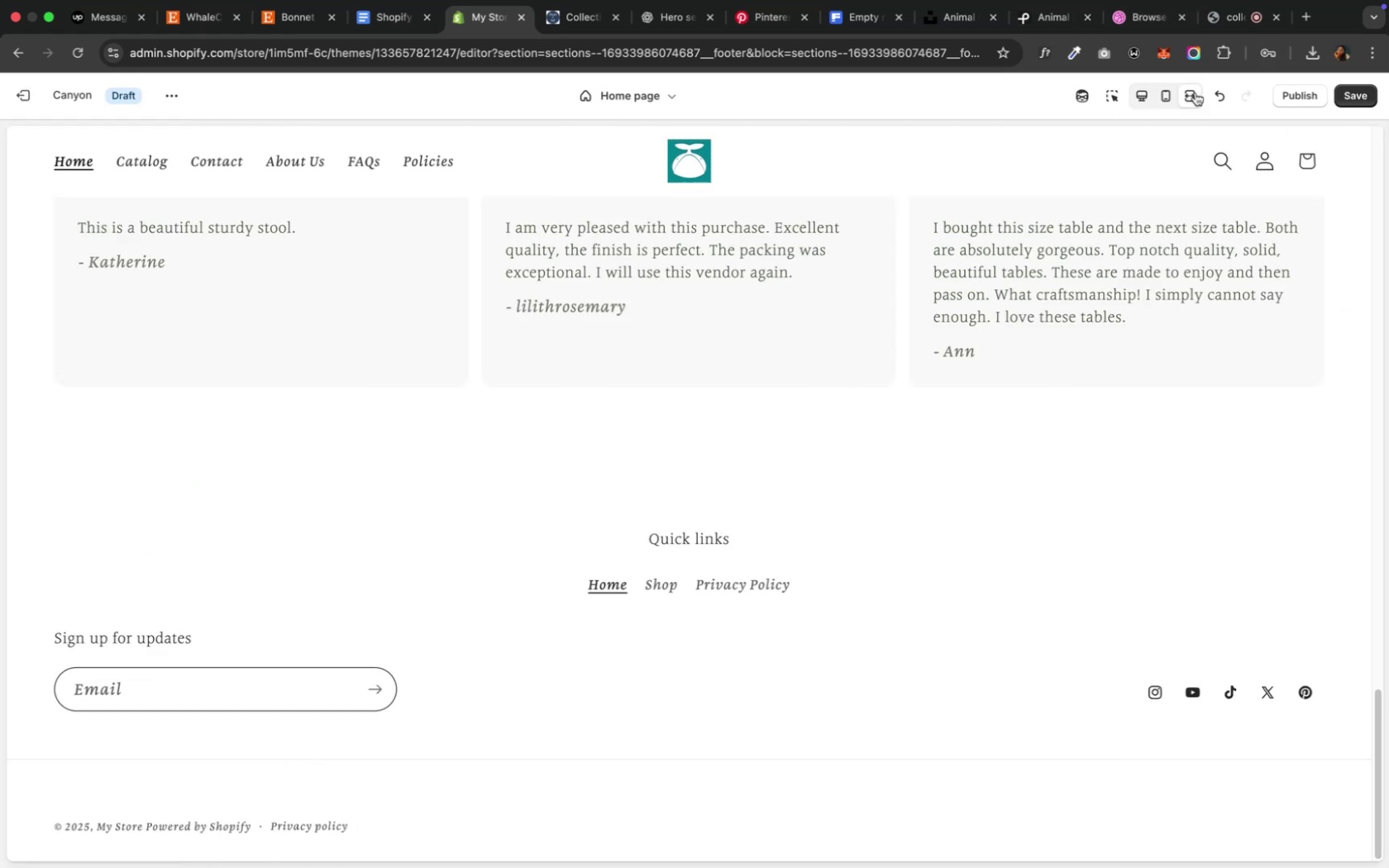 
scroll: coordinate [1187, 296], scroll_direction: down, amount: 10.0
 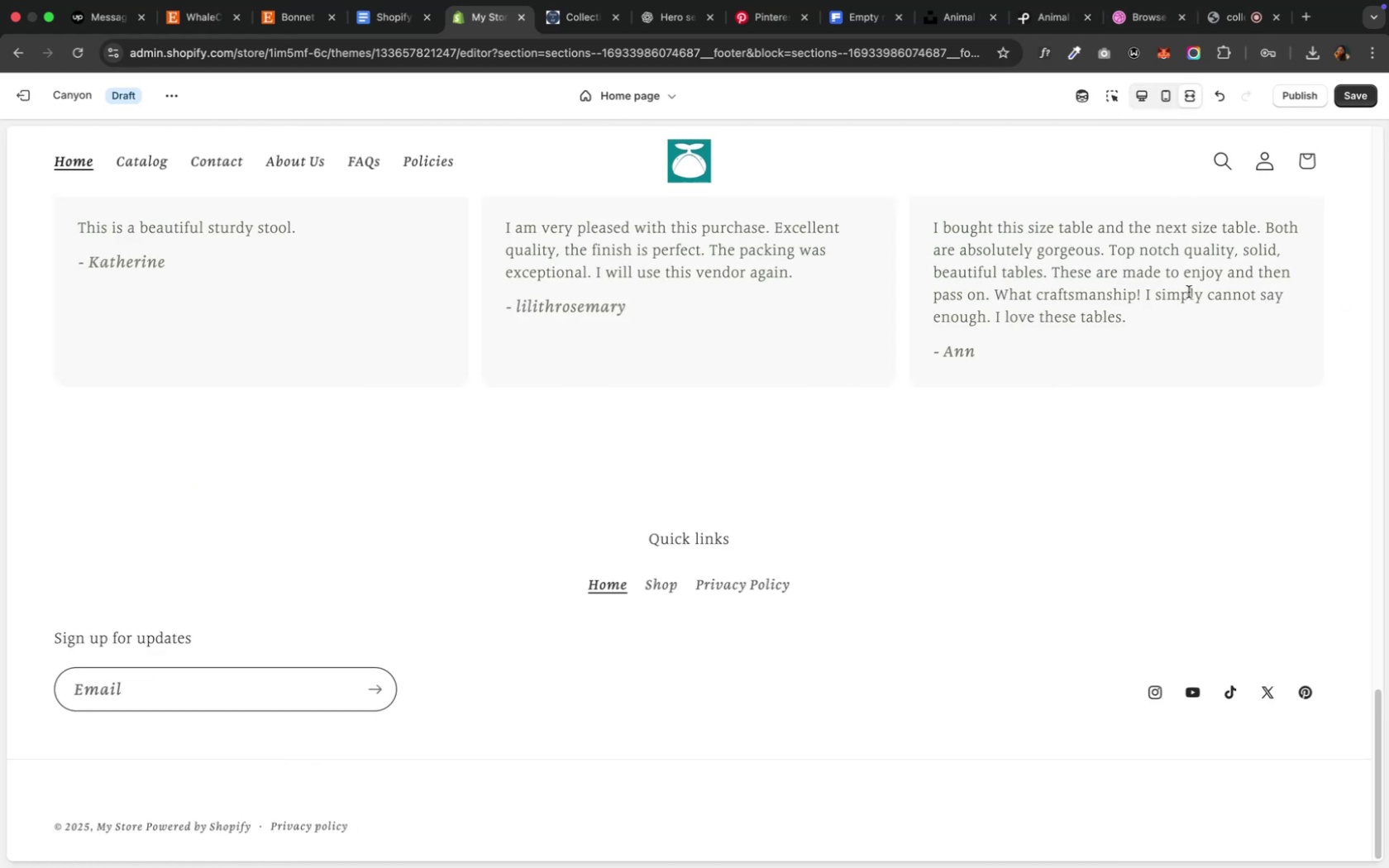 
scroll: coordinate [1187, 292], scroll_direction: up, amount: 15.0
 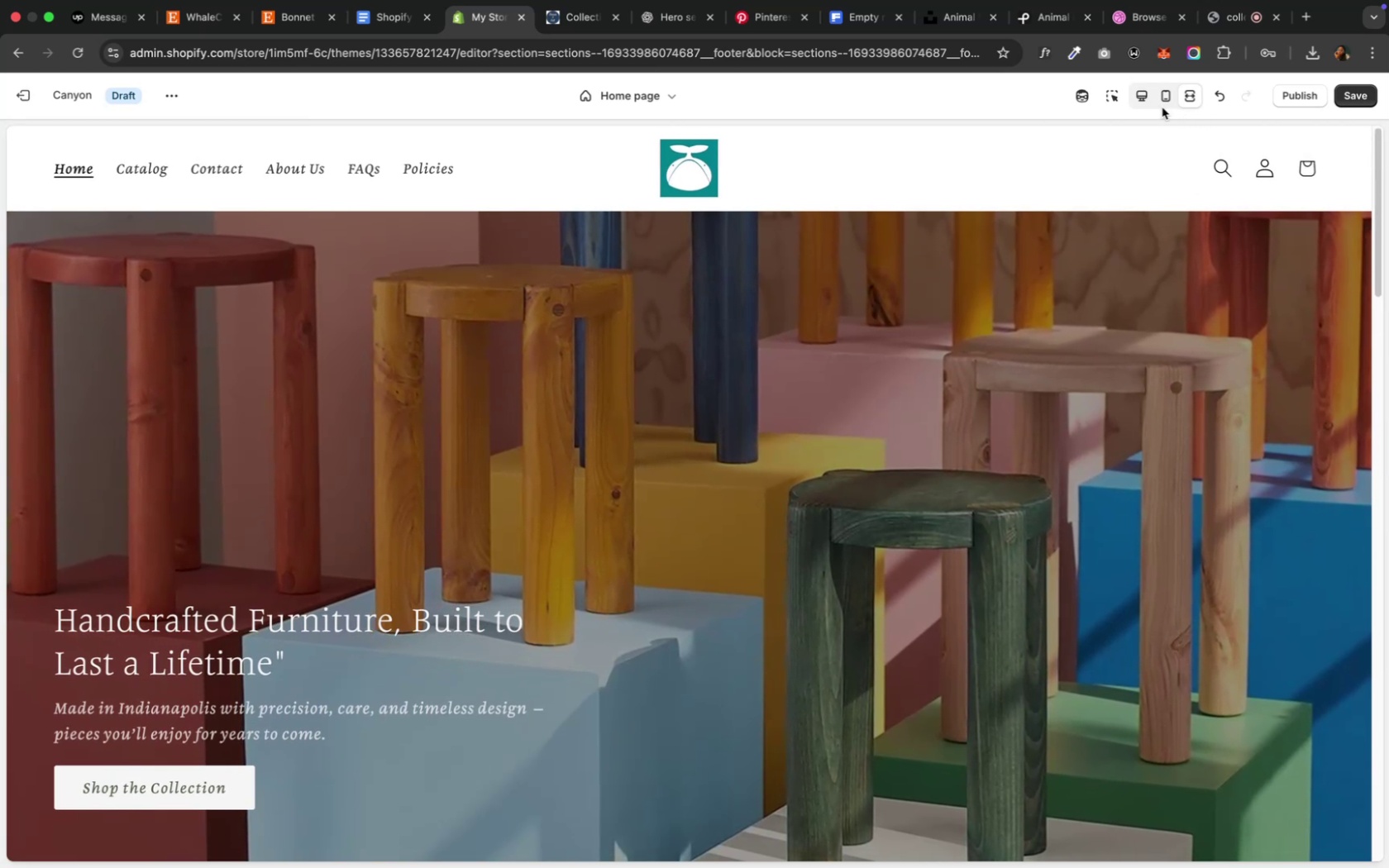 
left_click([1158, 101])
 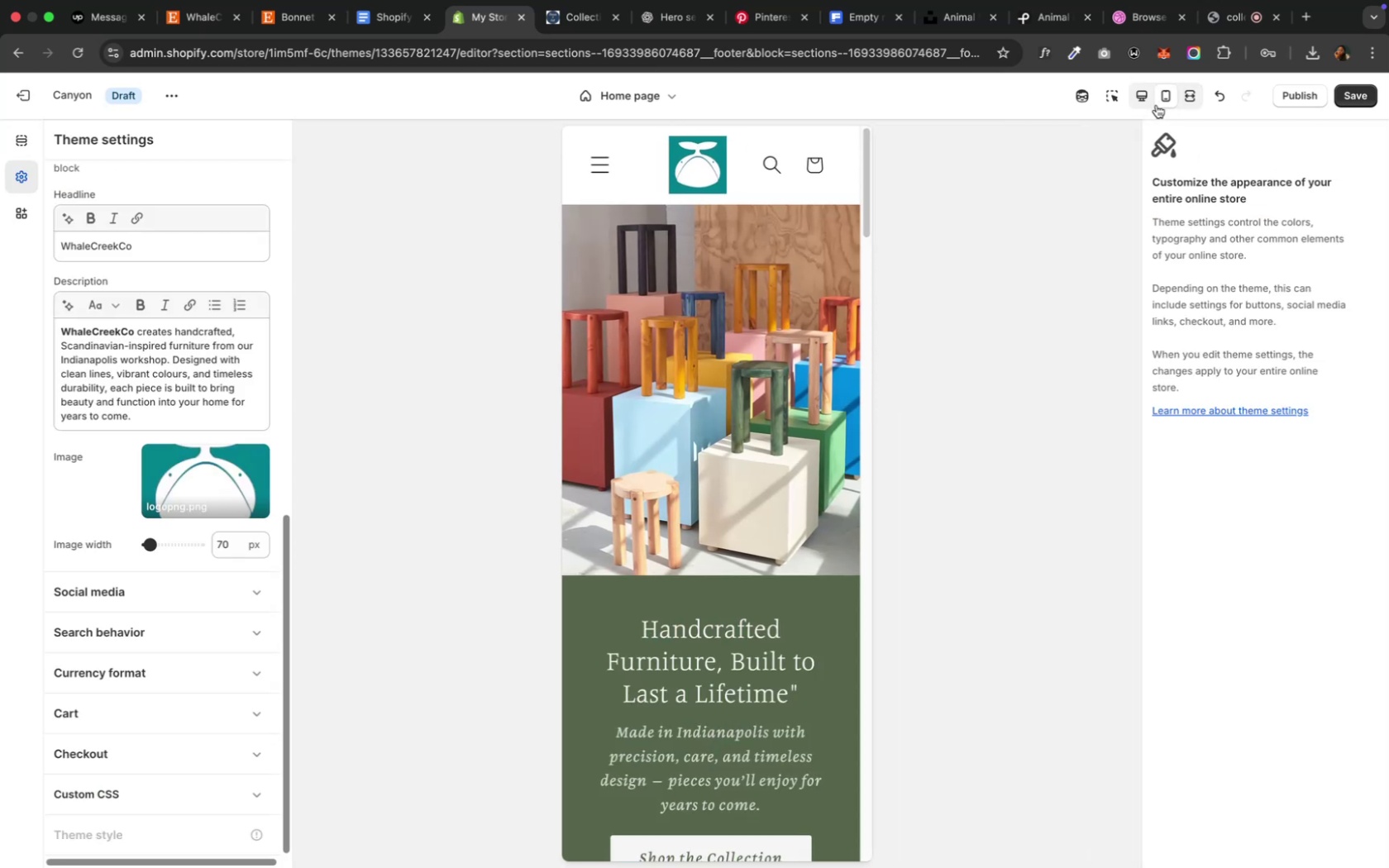 
scroll: coordinate [805, 431], scroll_direction: down, amount: 27.0
 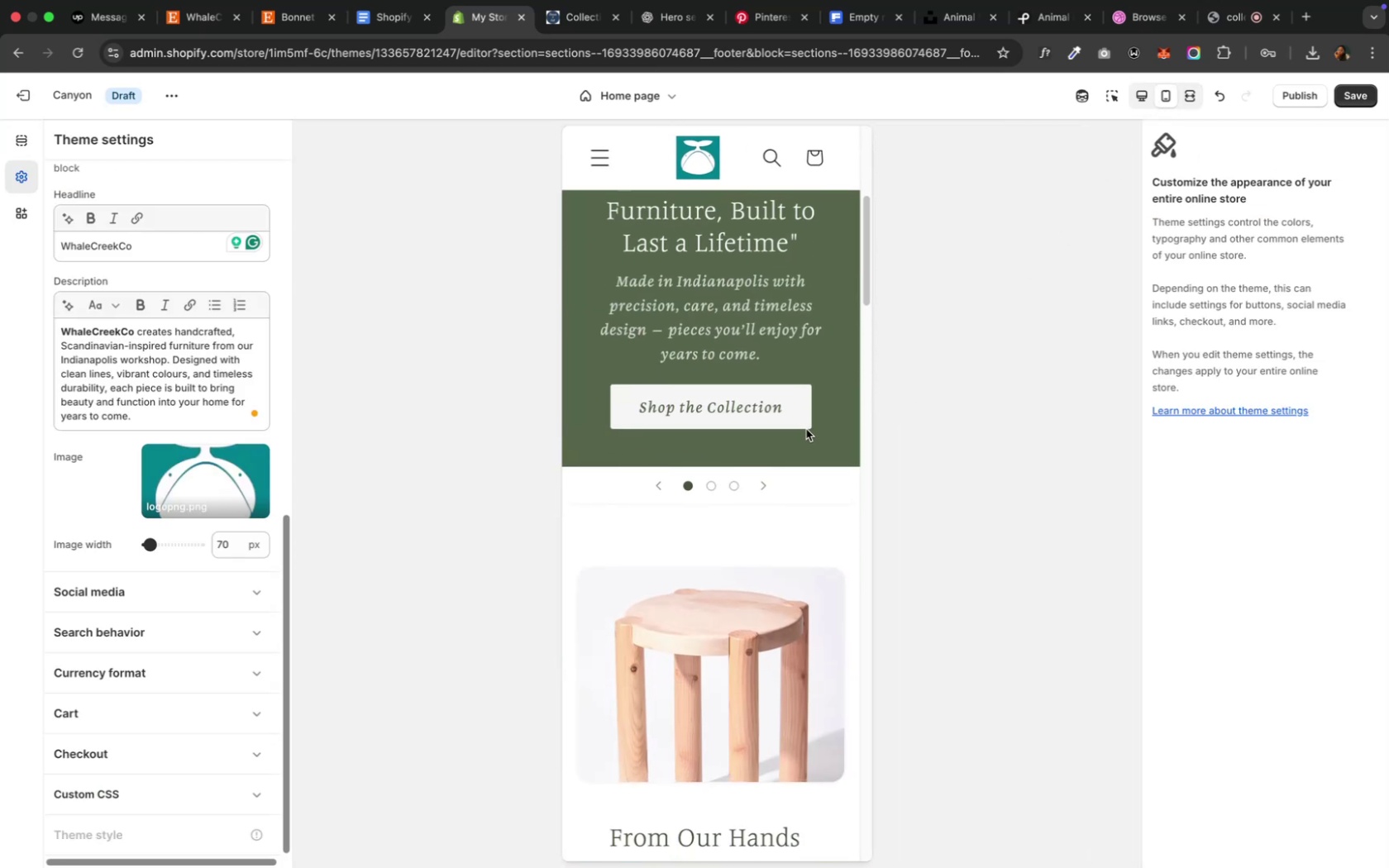 
scroll: coordinate [805, 429], scroll_direction: up, amount: 14.0
 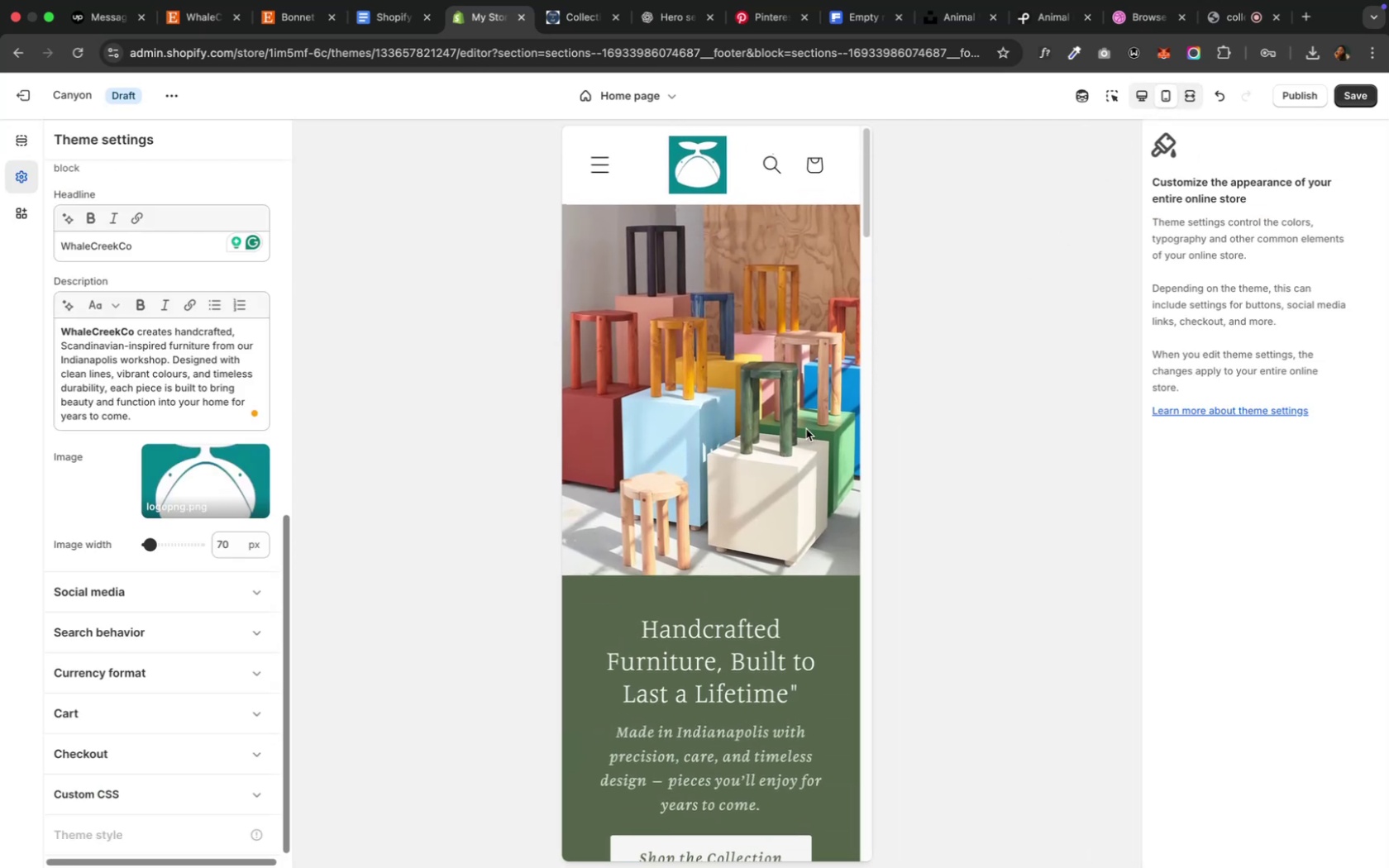 
scroll: coordinate [806, 426], scroll_direction: down, amount: 71.0
 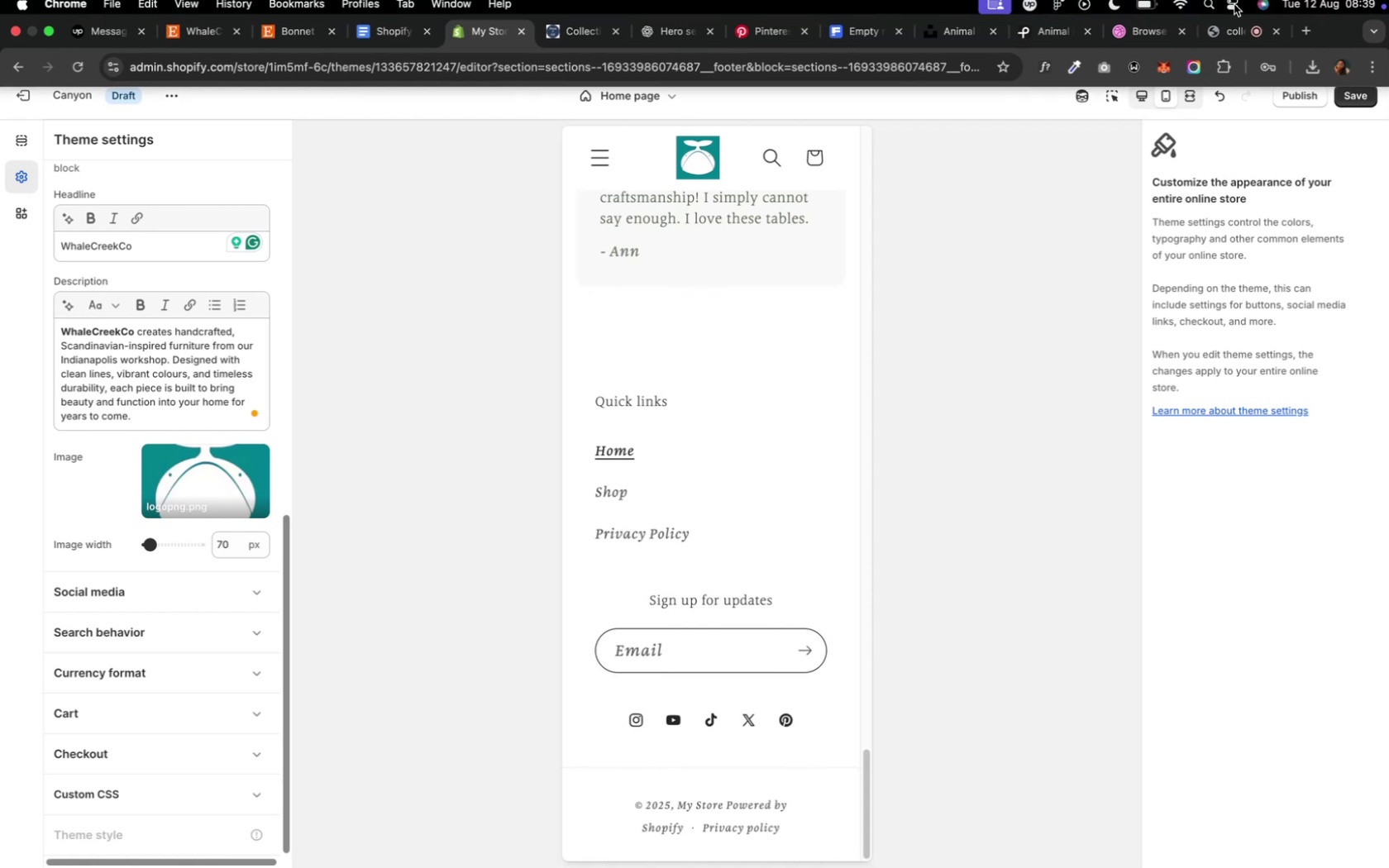 
wait(8.48)
 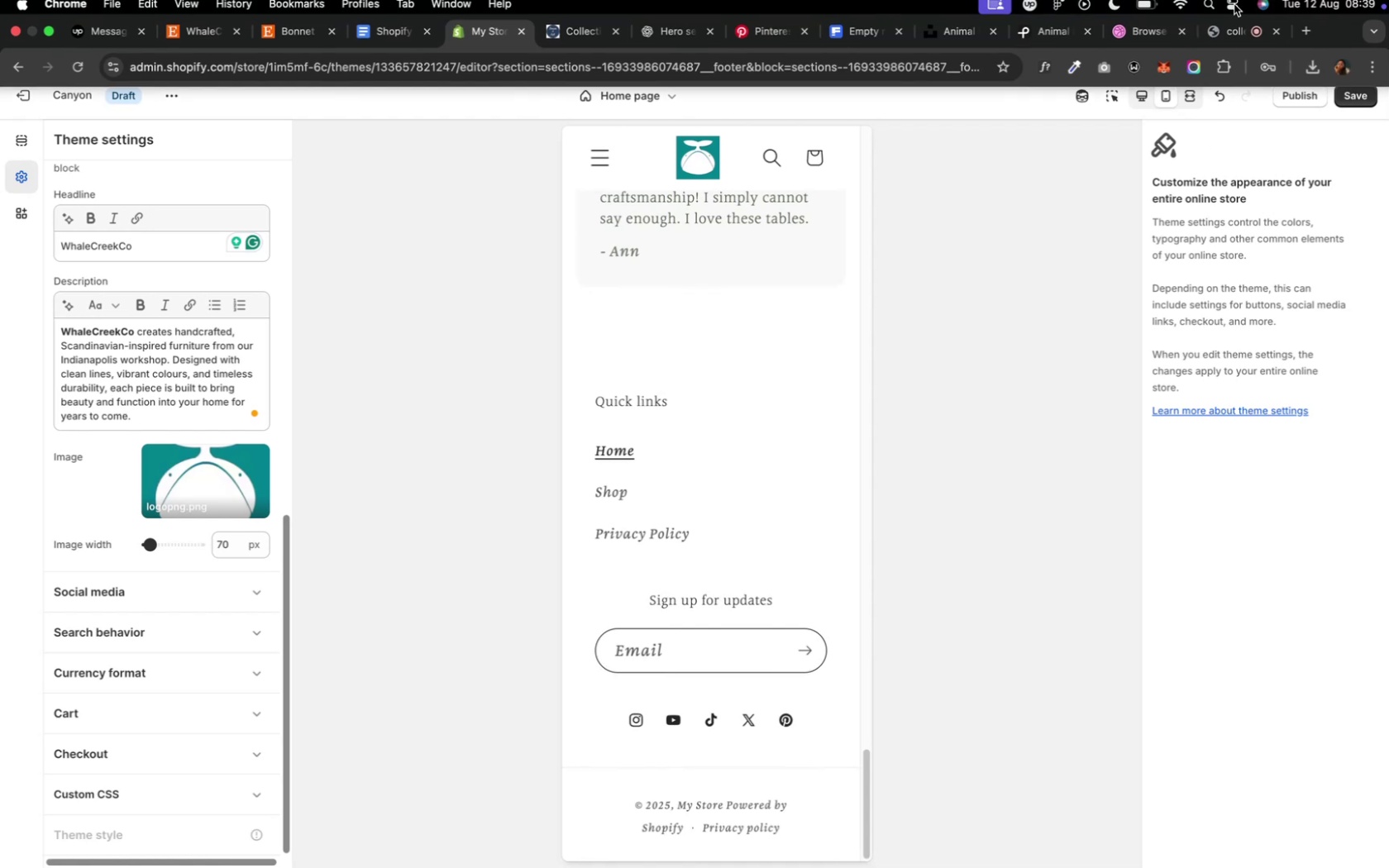 
scroll: coordinate [114, 507], scroll_direction: up, amount: 11.0
 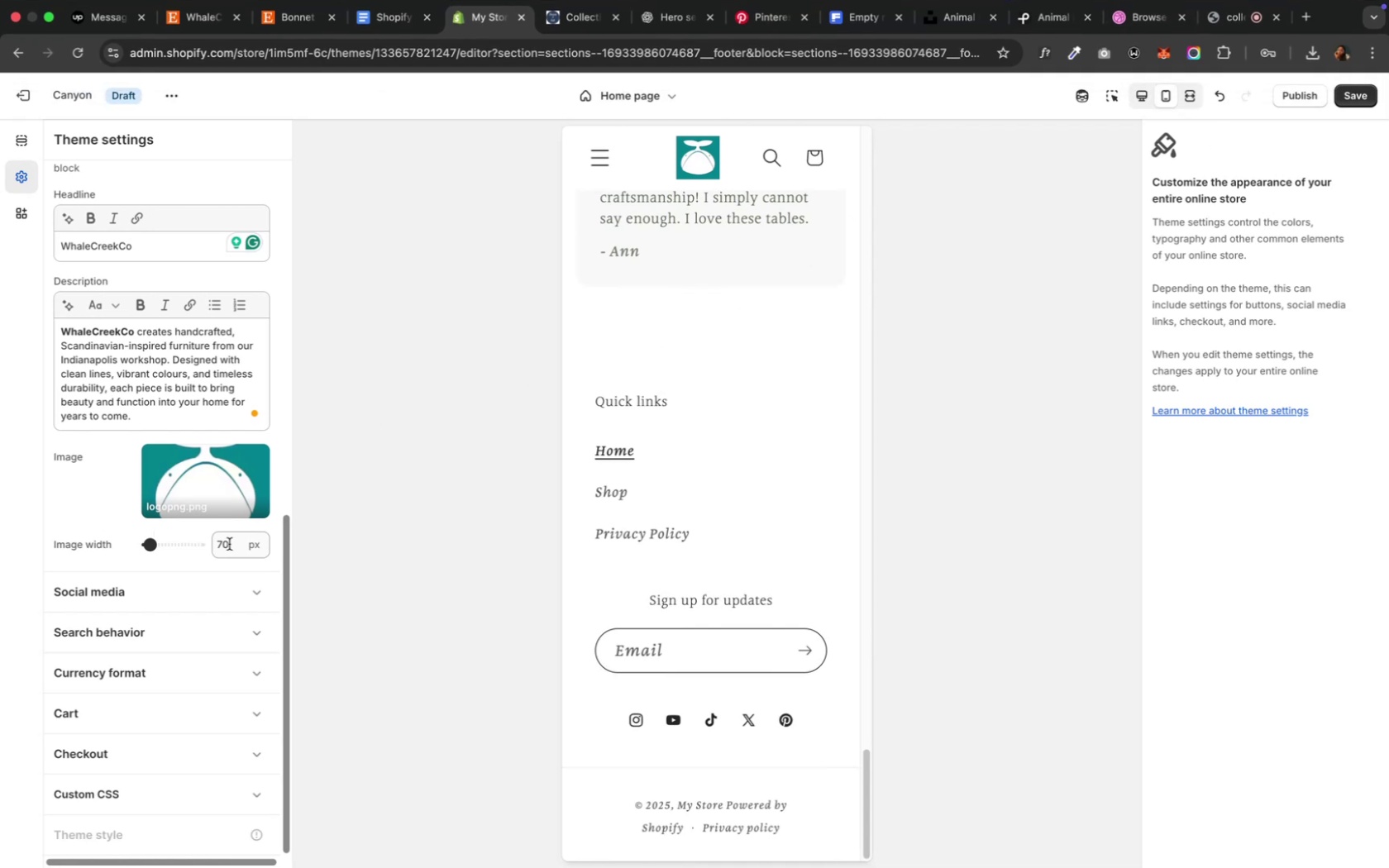 
left_click([331, 538])
 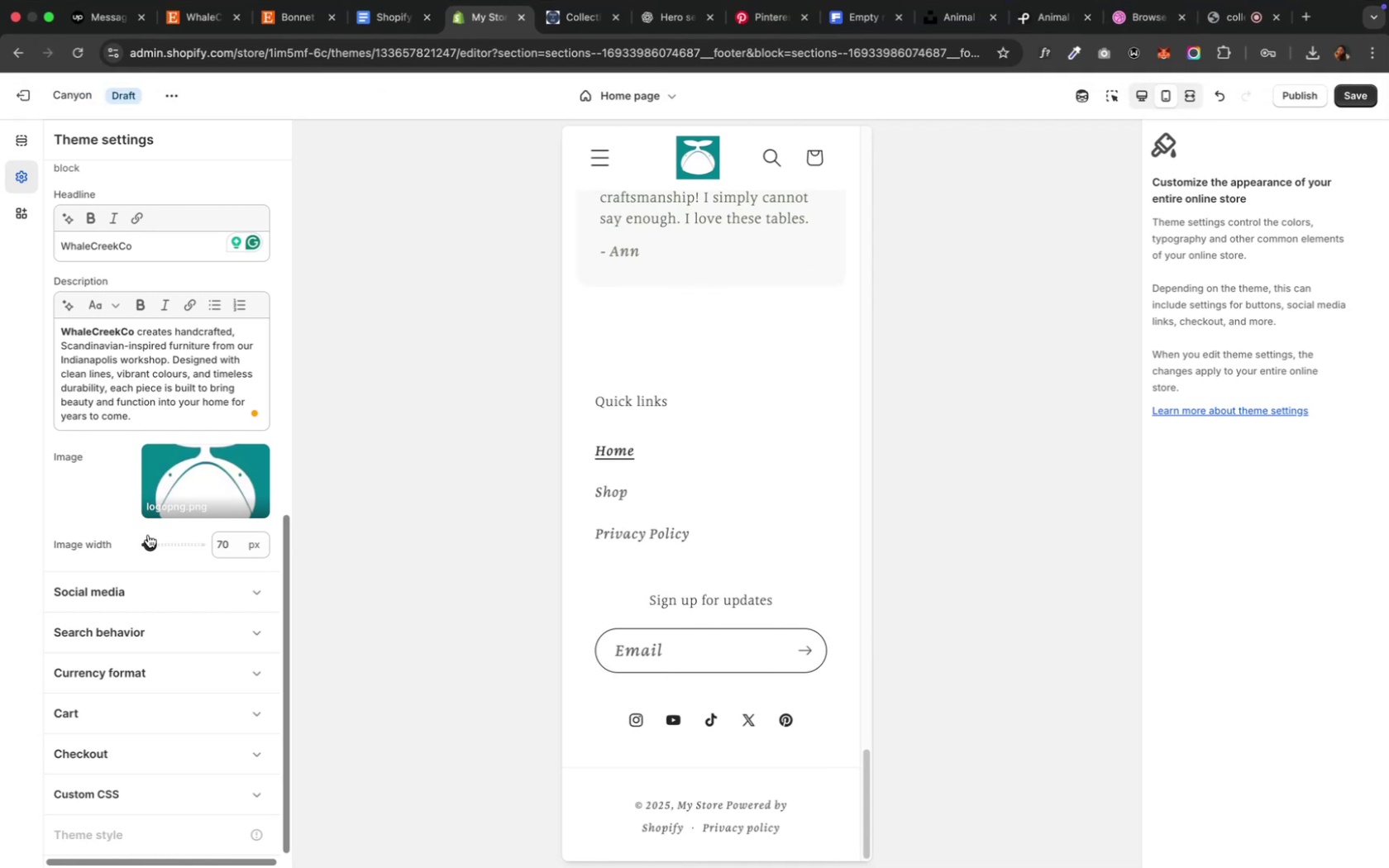 
scroll: coordinate [147, 537], scroll_direction: up, amount: 2.0
 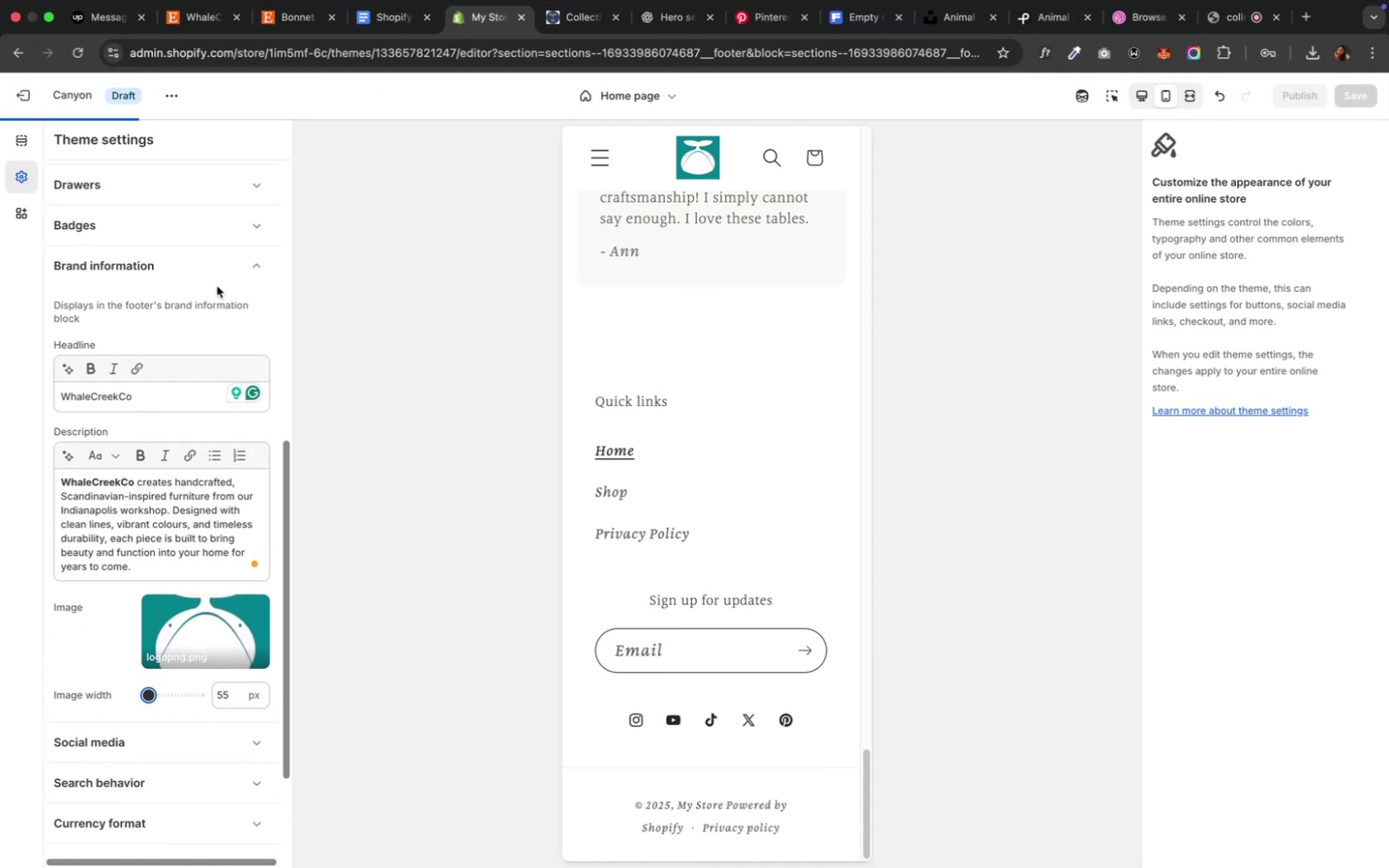 
left_click([217, 271])
 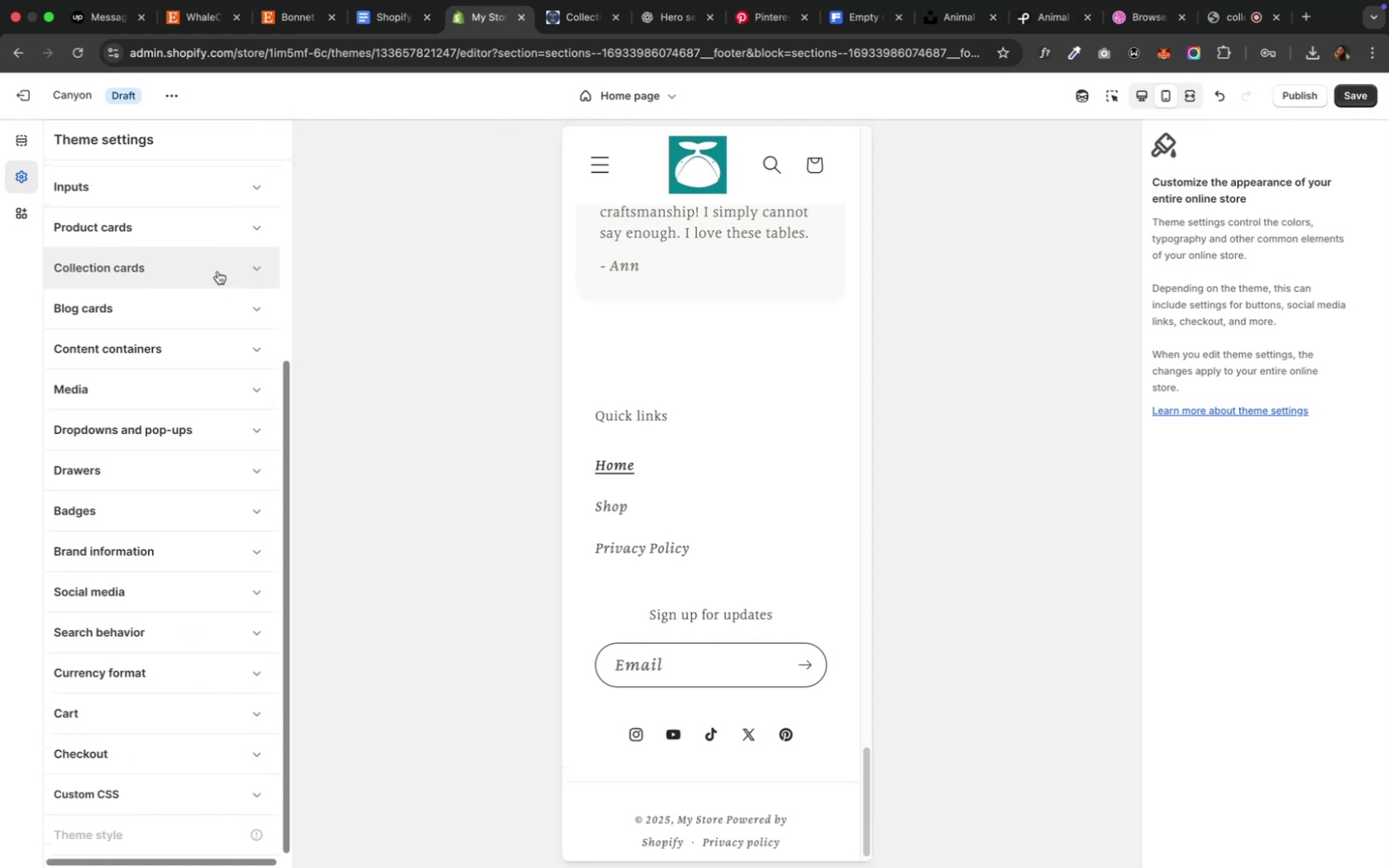 
wait(6.05)
 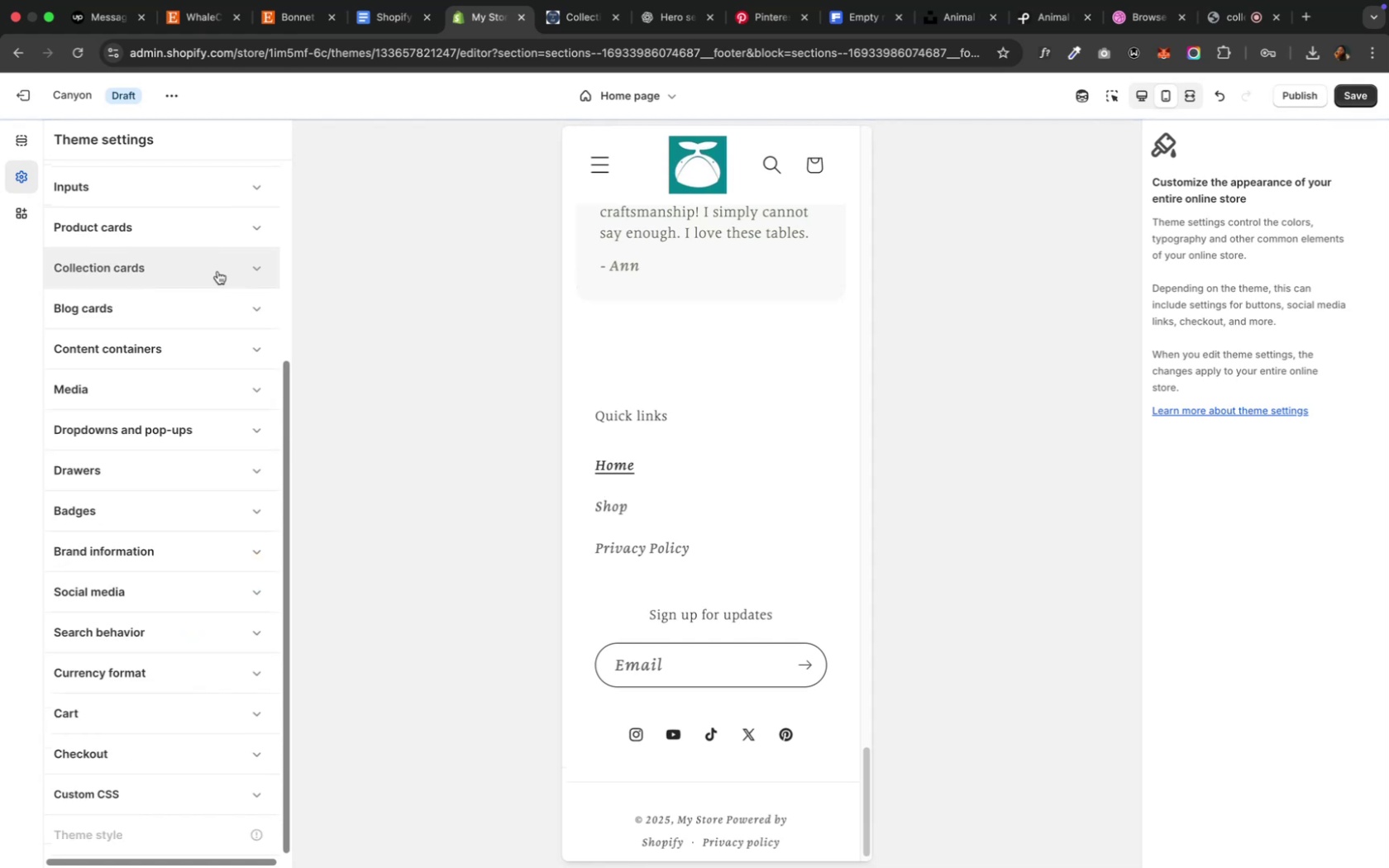 
left_click([224, 434])
 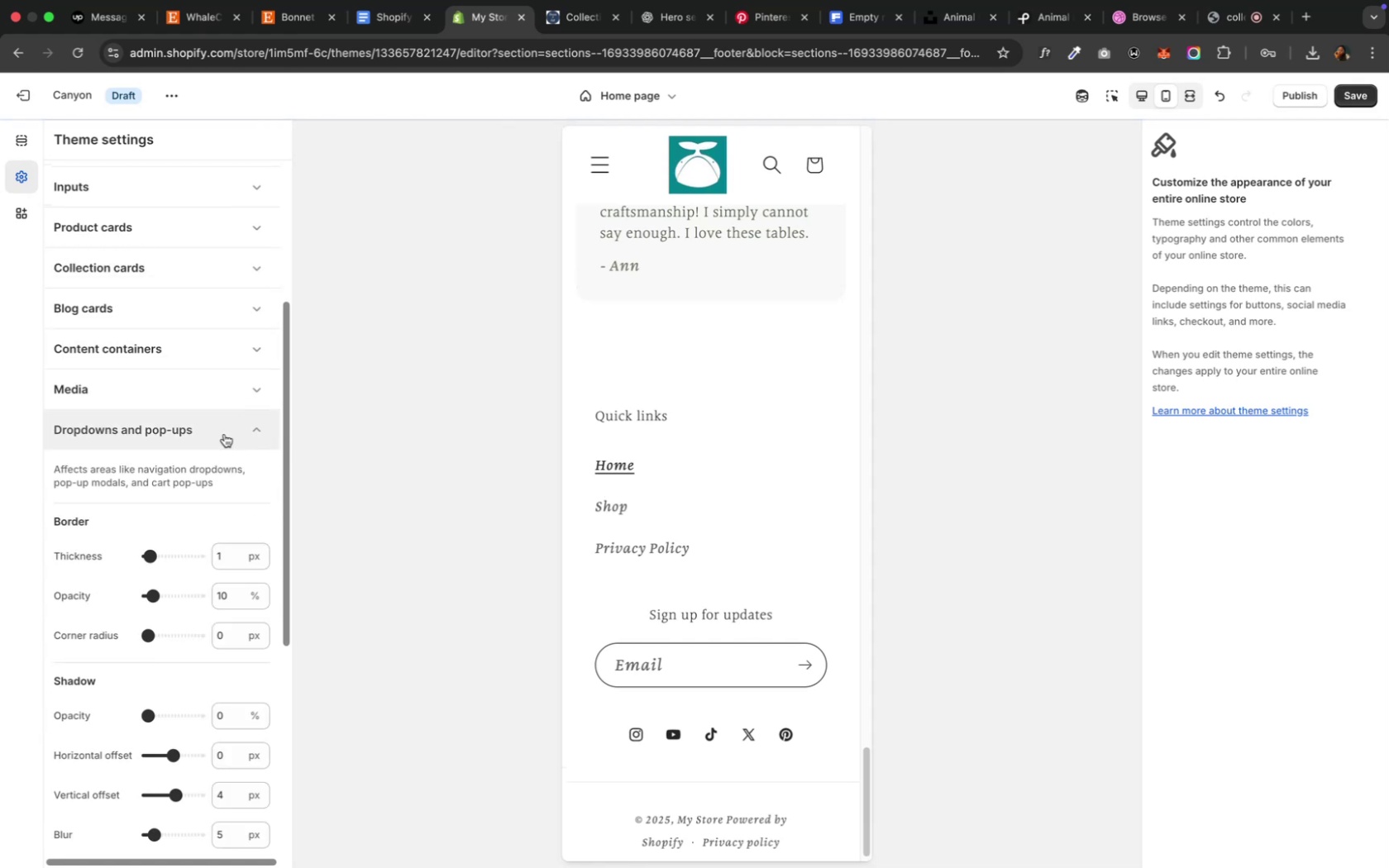 
left_click([224, 434])
 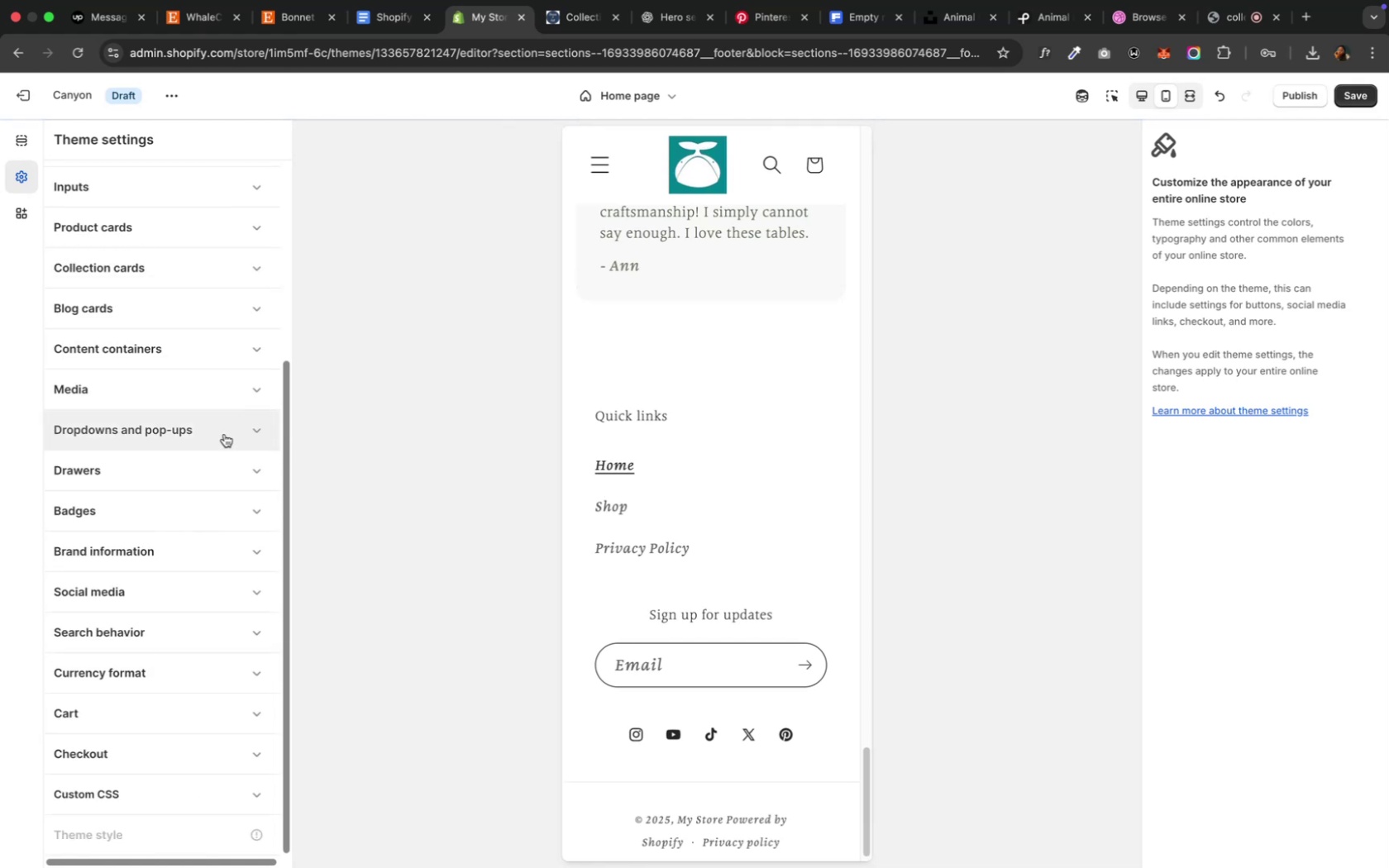 
scroll: coordinate [224, 431], scroll_direction: down, amount: 7.0
 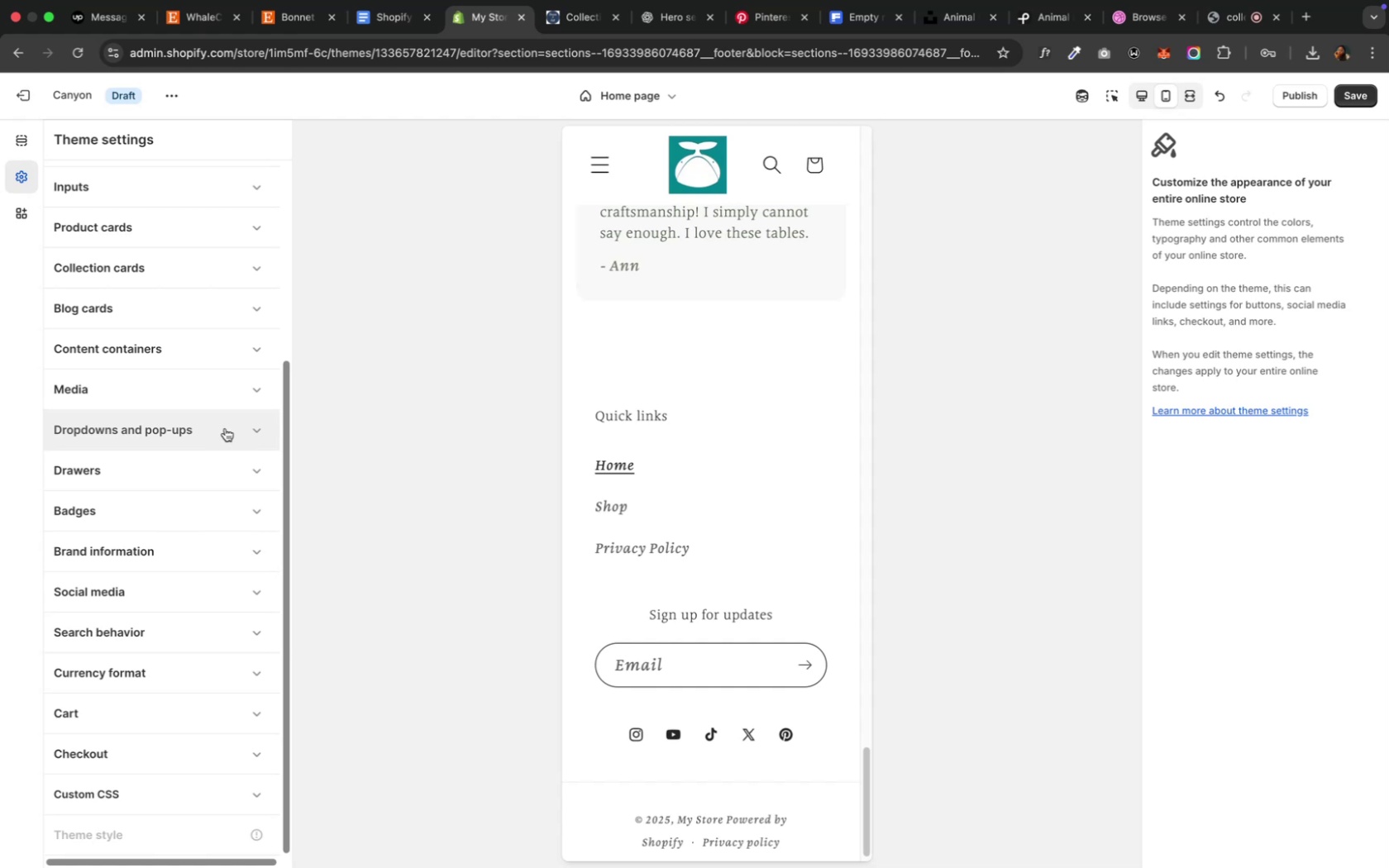 
left_click([178, 684])
 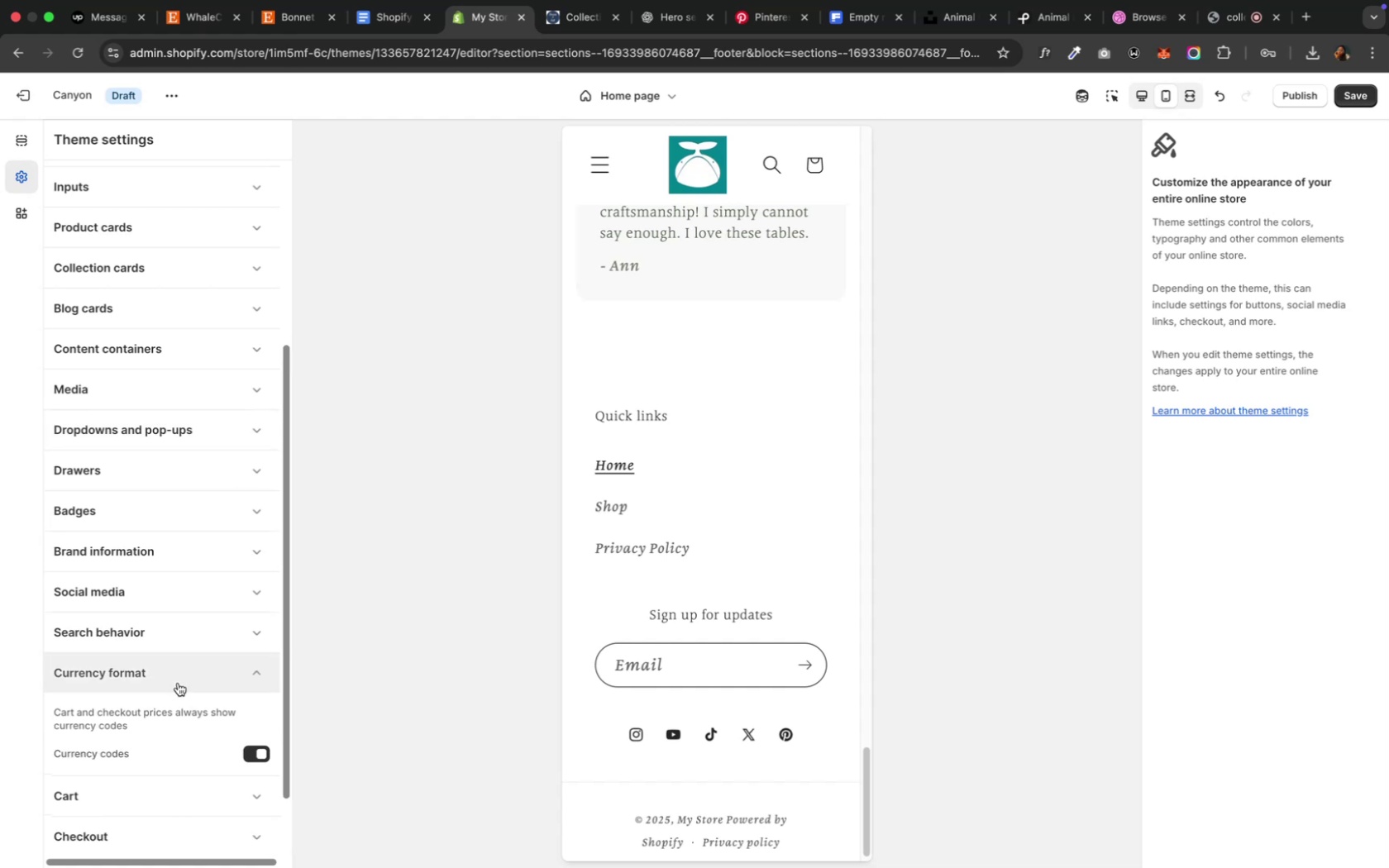 
scroll: coordinate [179, 677], scroll_direction: down, amount: 9.0
 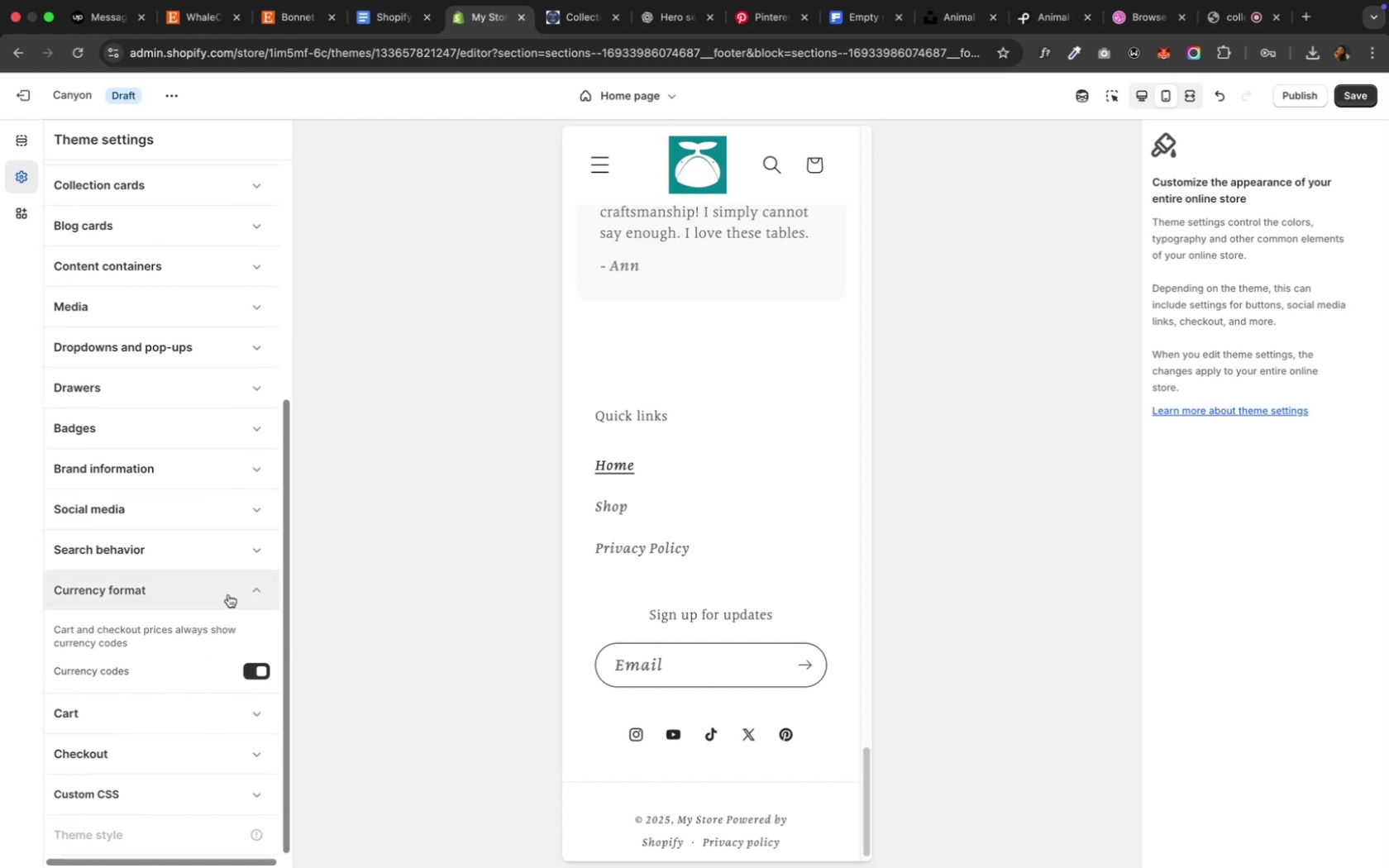 
left_click([227, 594])
 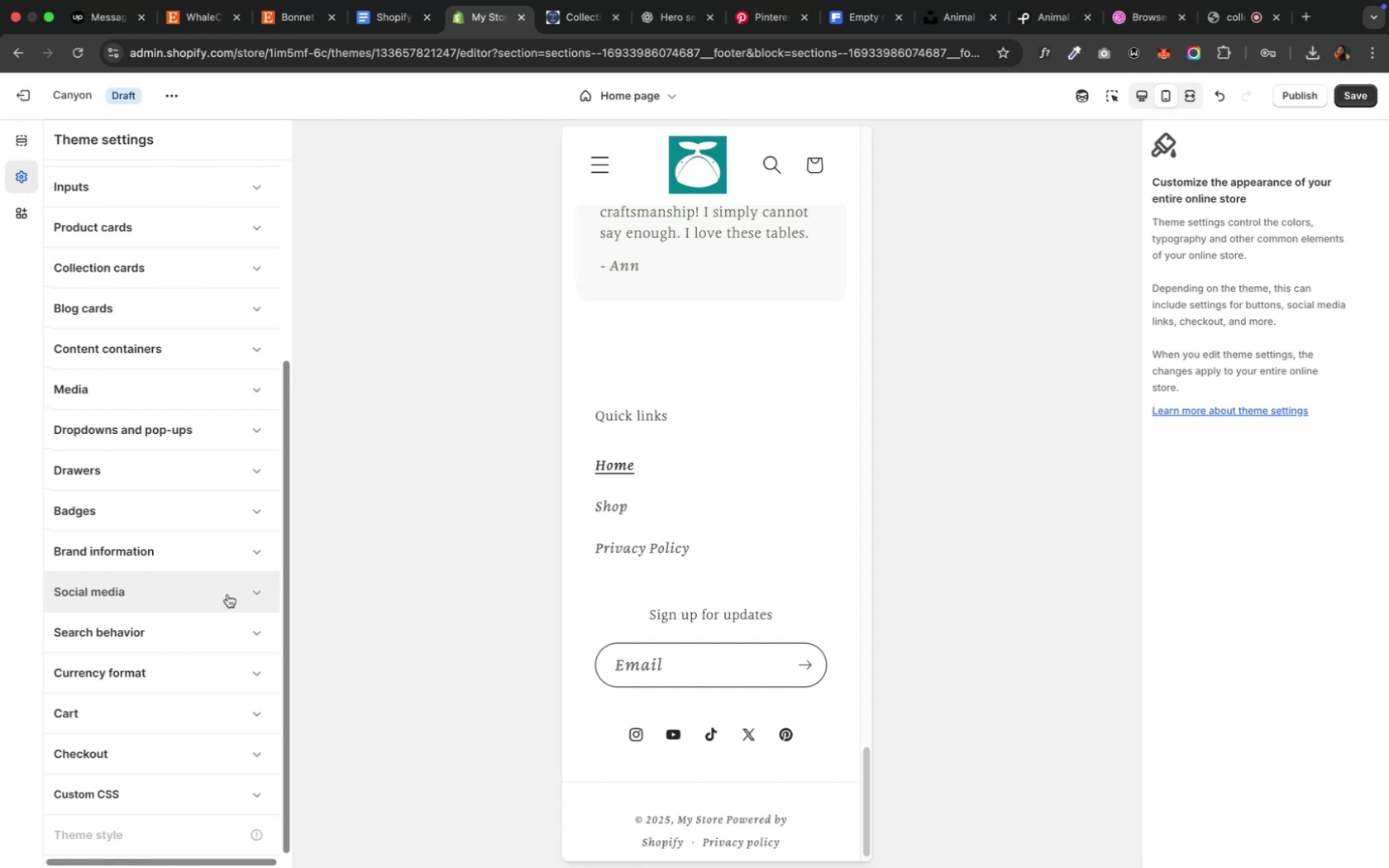 
scroll: coordinate [224, 298], scroll_direction: up, amount: 20.0
 